 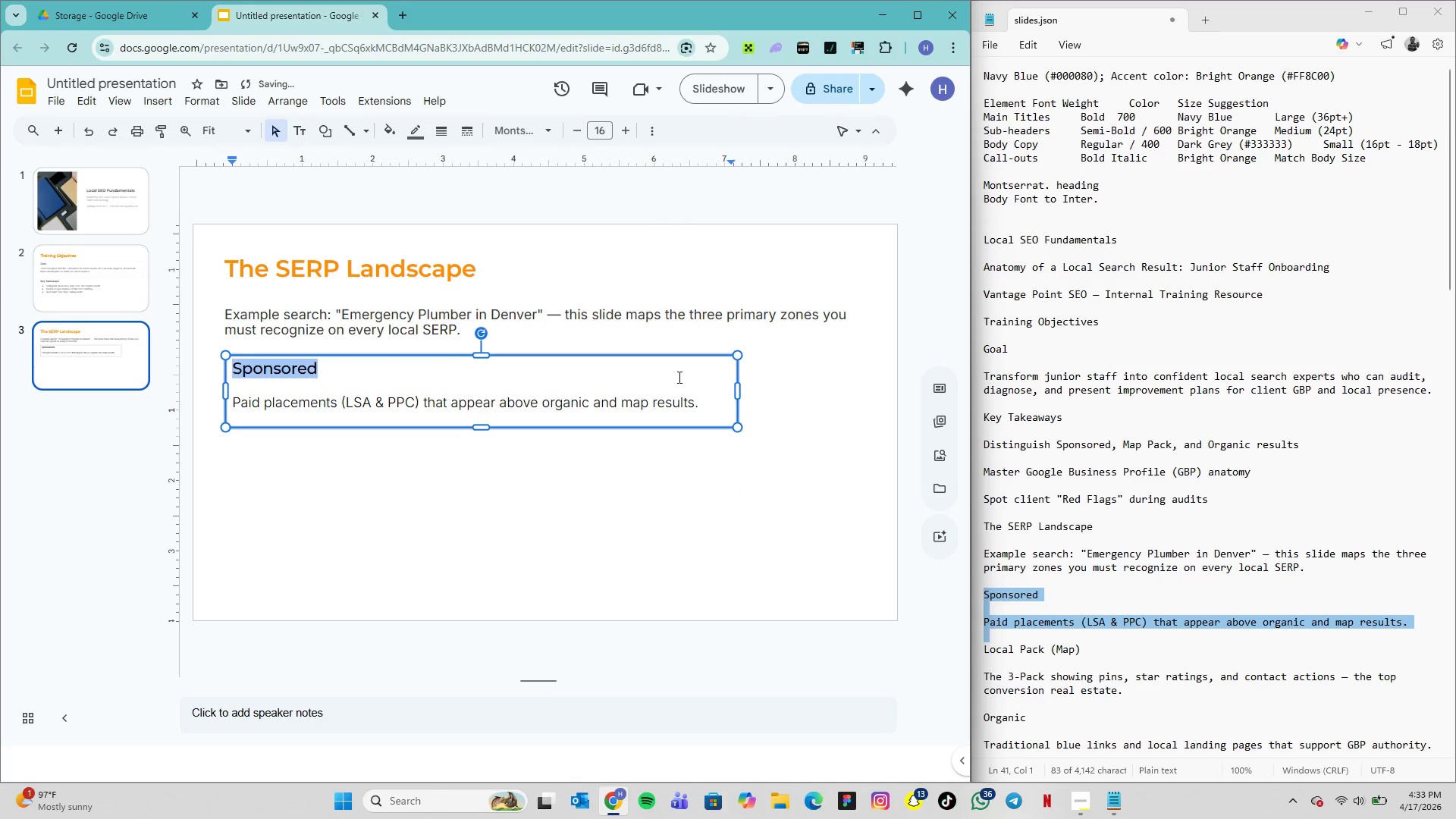 
left_click([529, 453])
 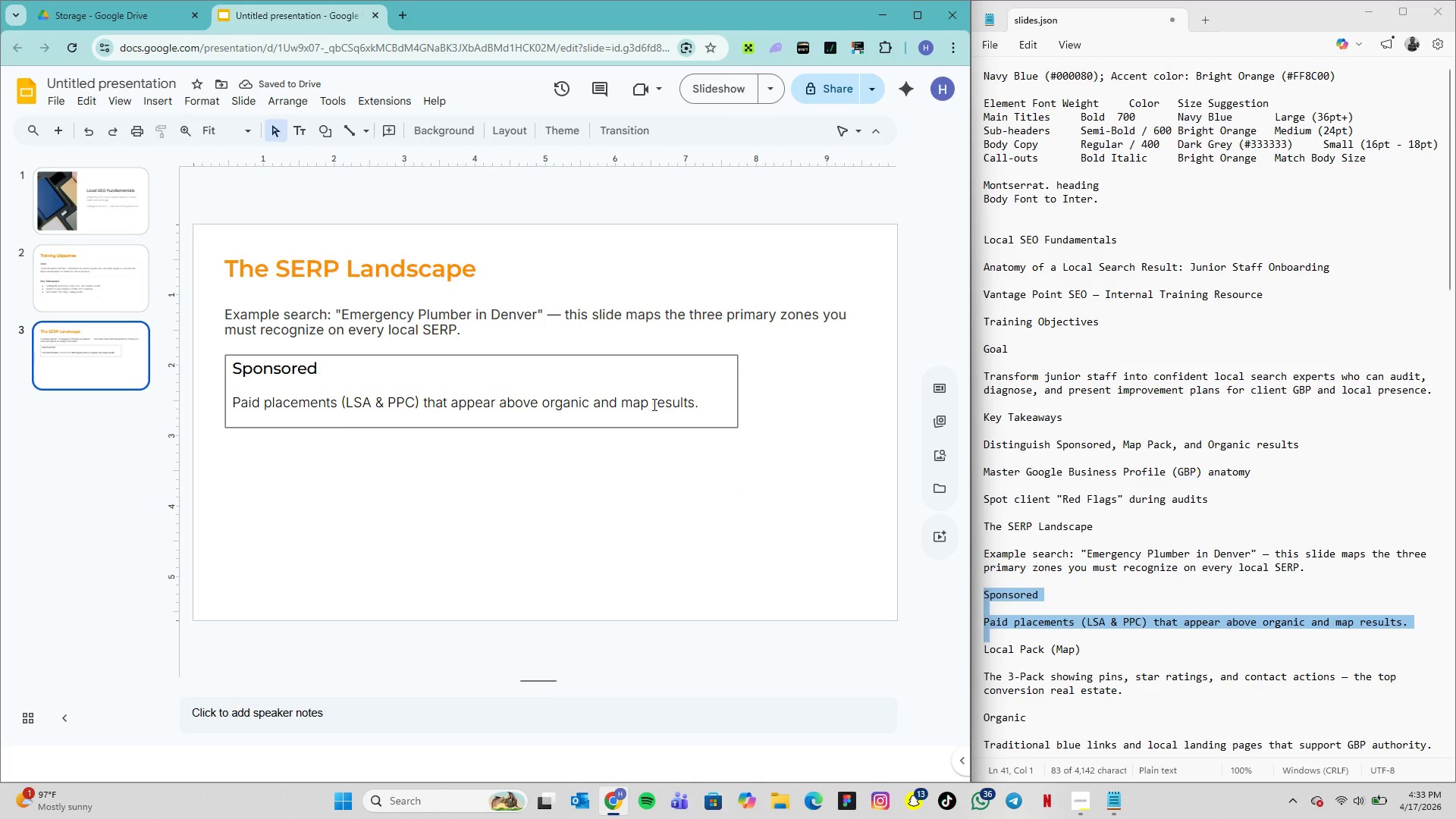 
left_click_drag(start_coordinate=[691, 402], to_coordinate=[698, 402])
 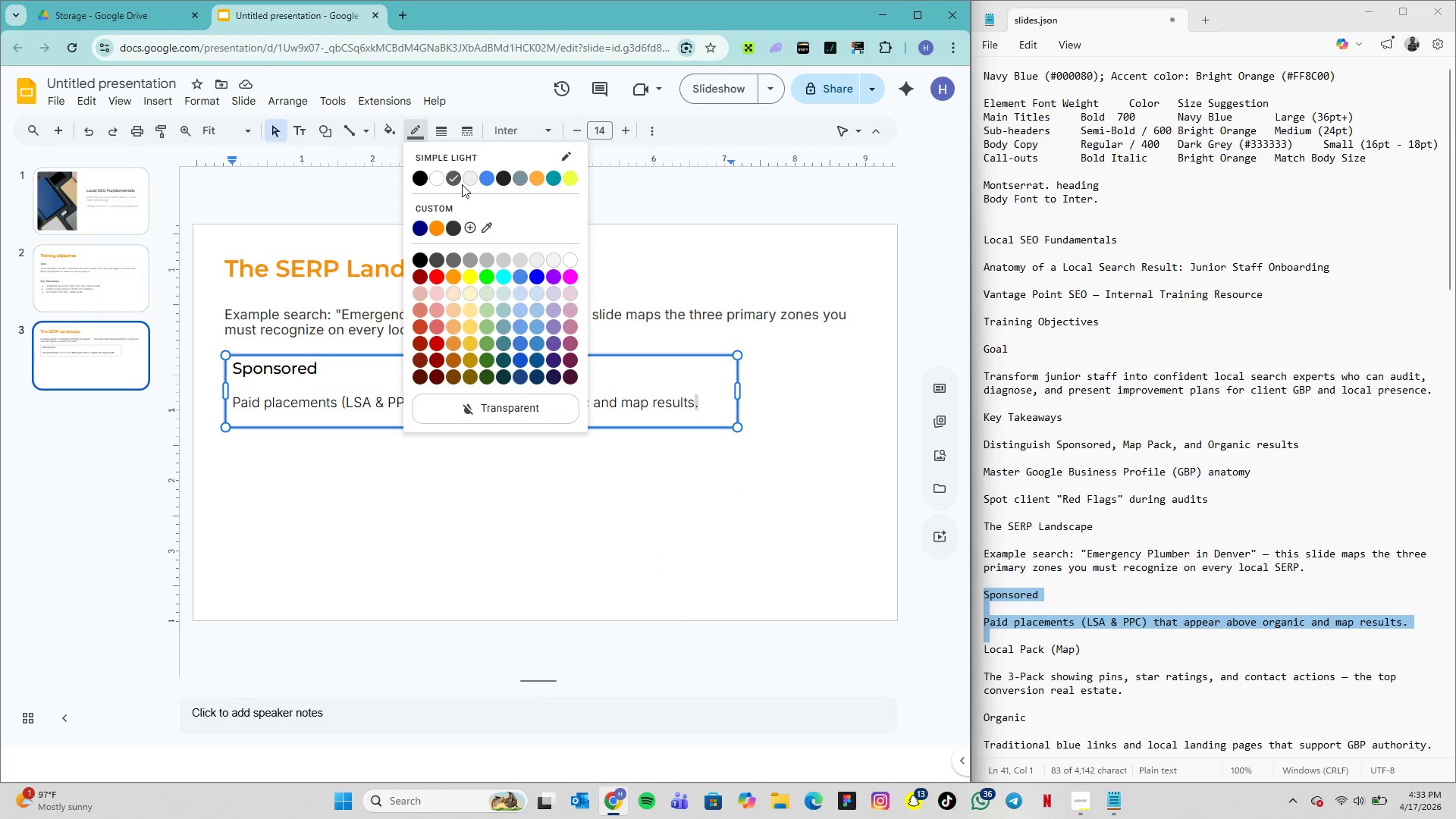 
left_click([465, 181])
 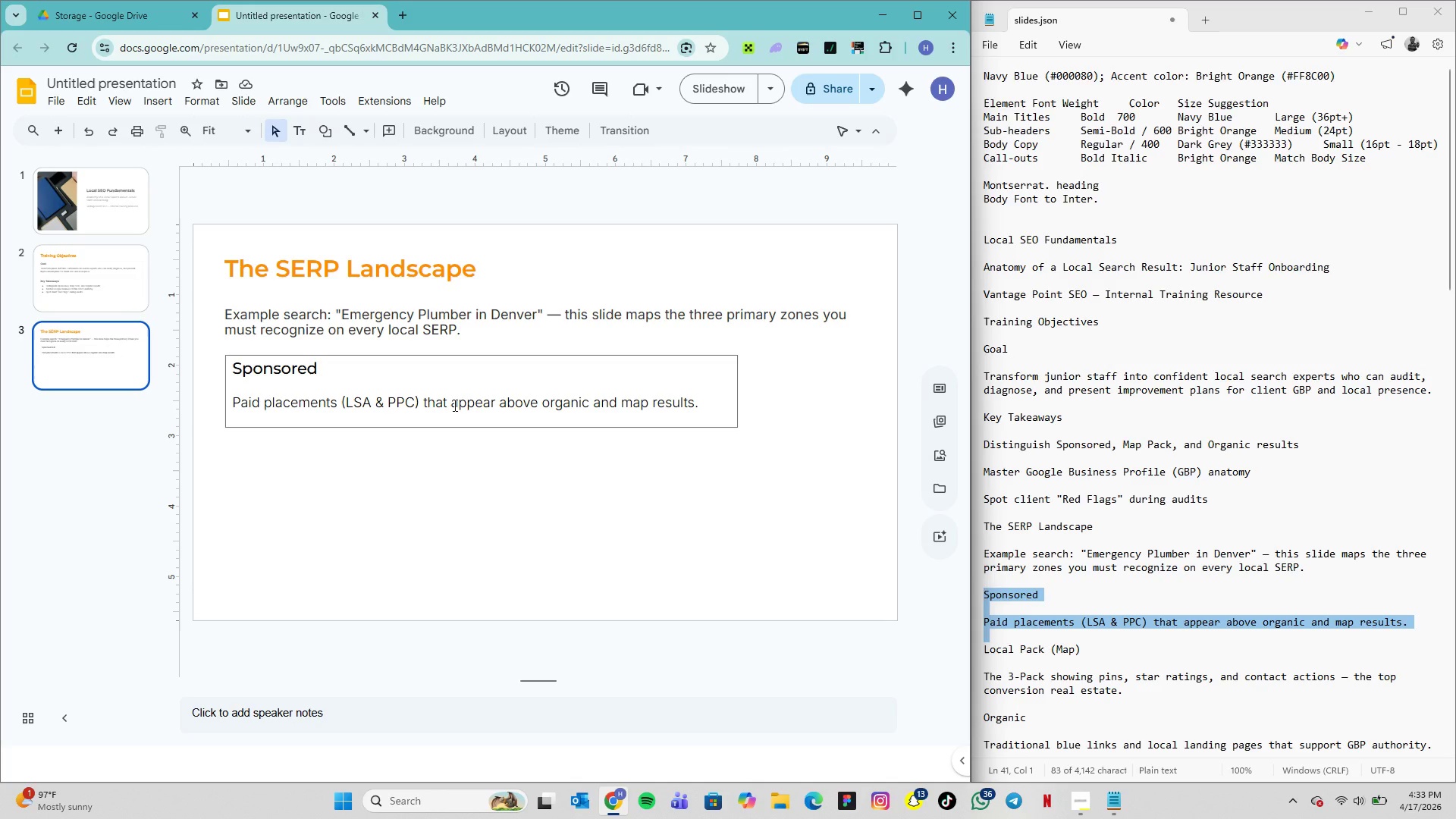 
wait(16.84)
 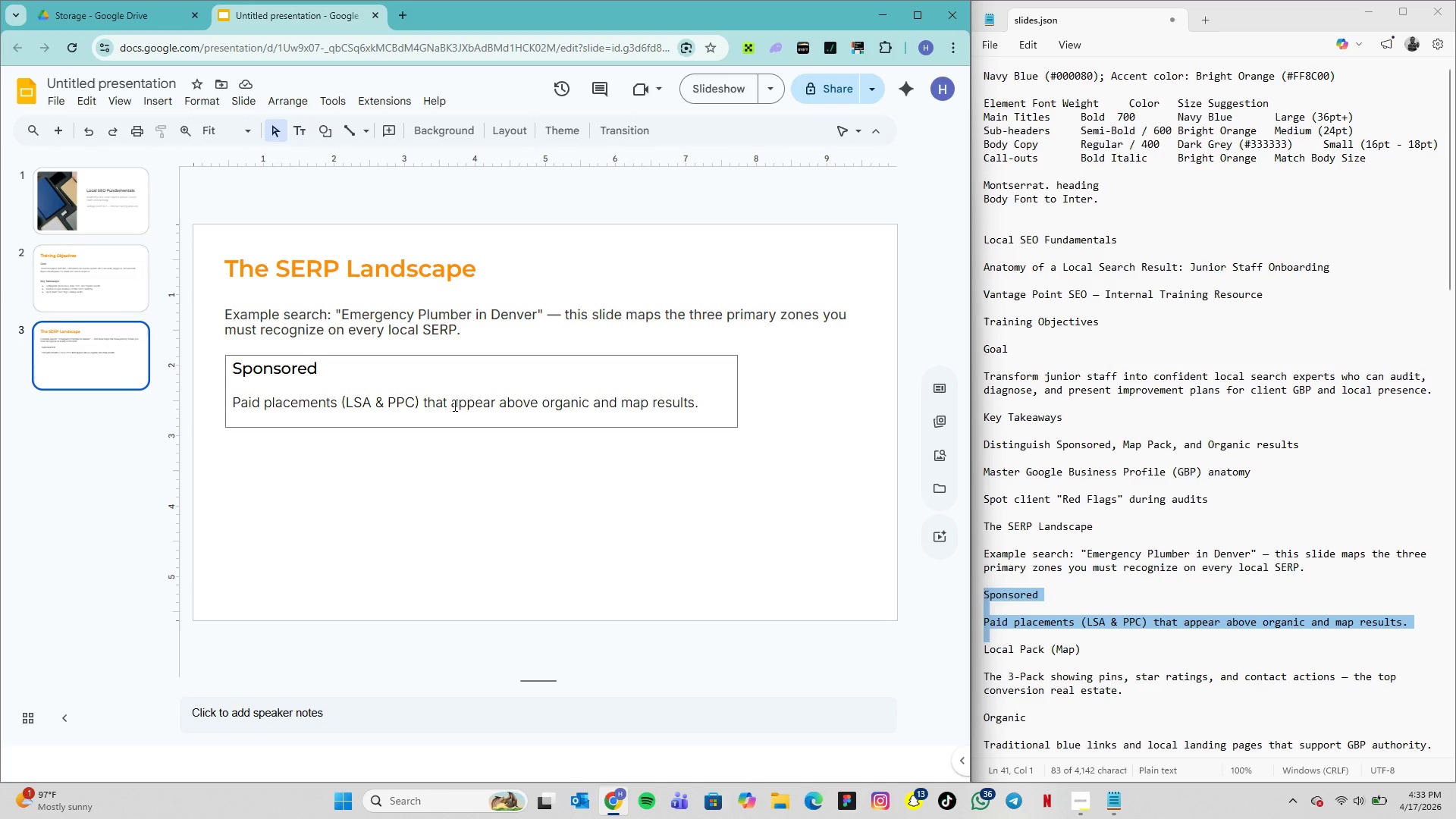 
left_click([82, 287])
 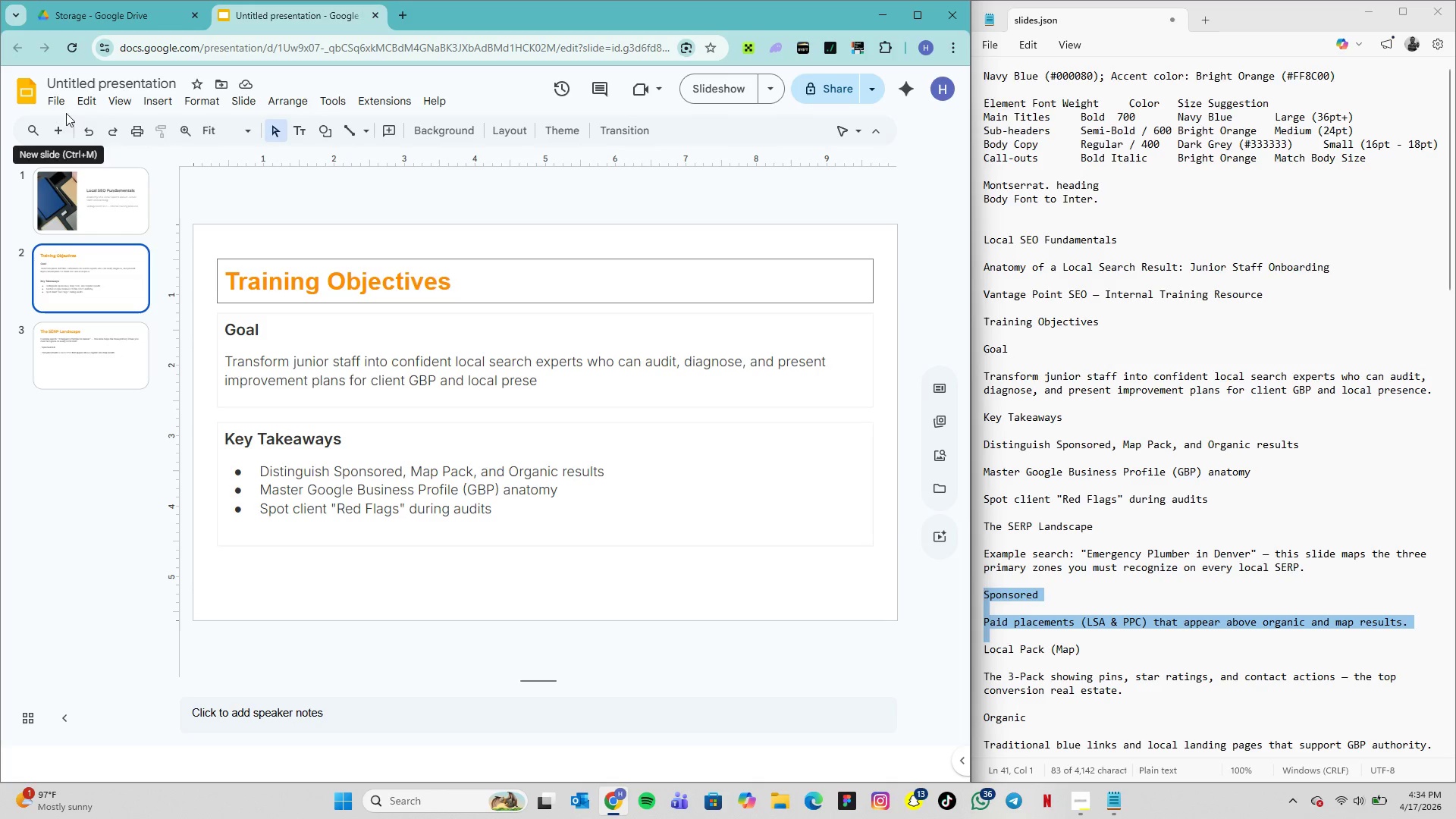 
wait(7.14)
 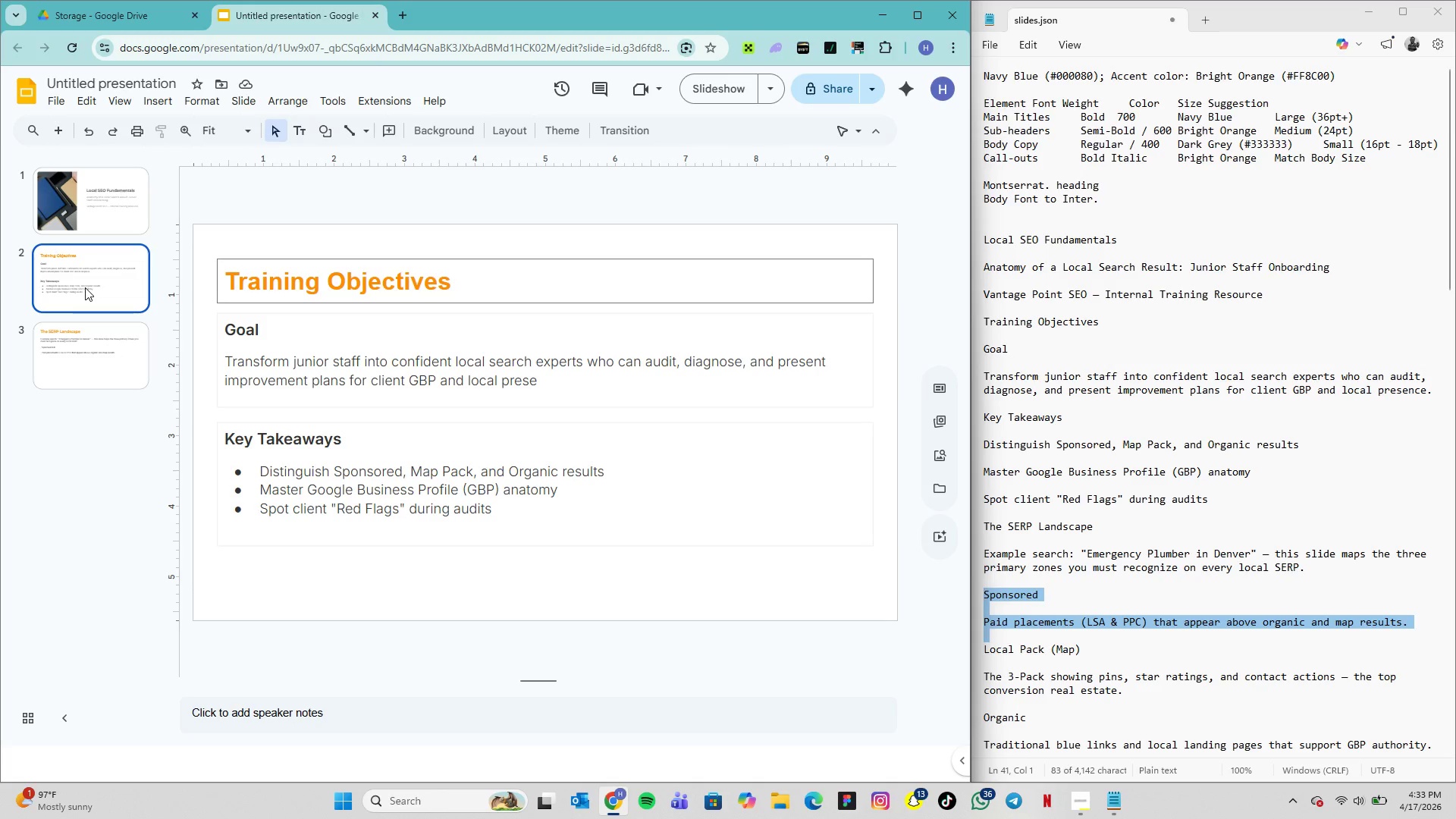 
left_click([151, 103])
 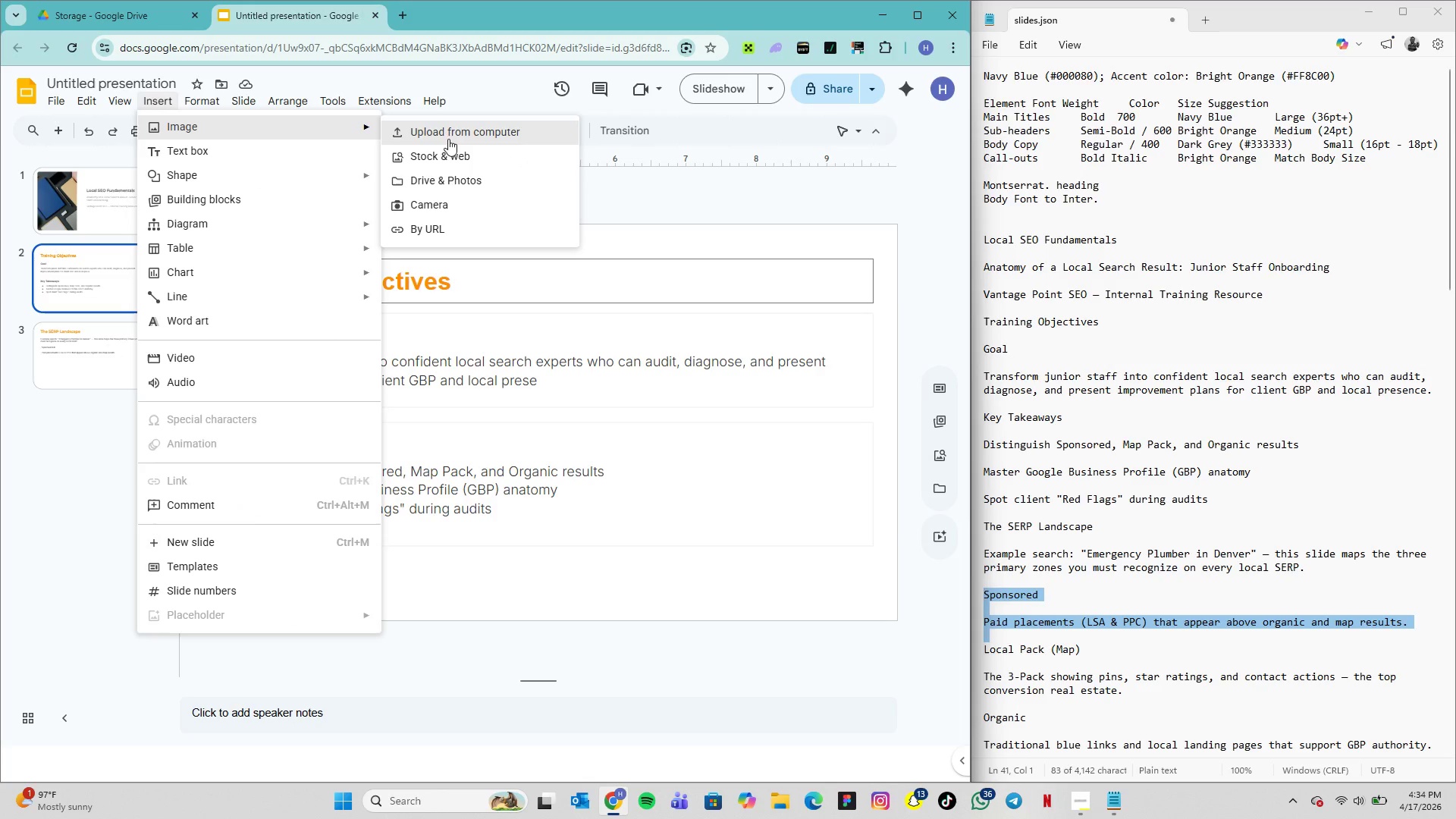 
left_click([451, 138])
 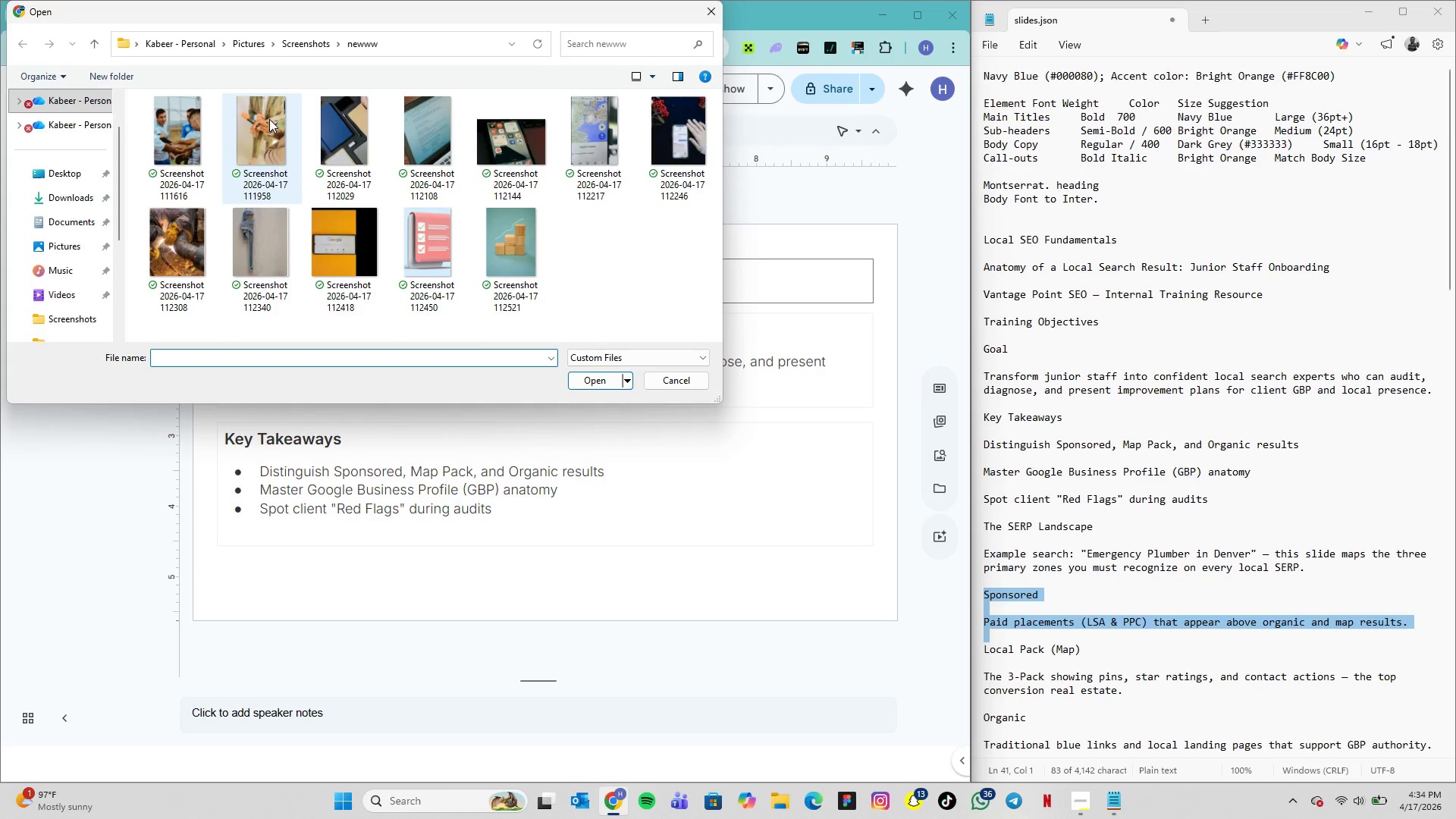 
left_click([270, 119])
 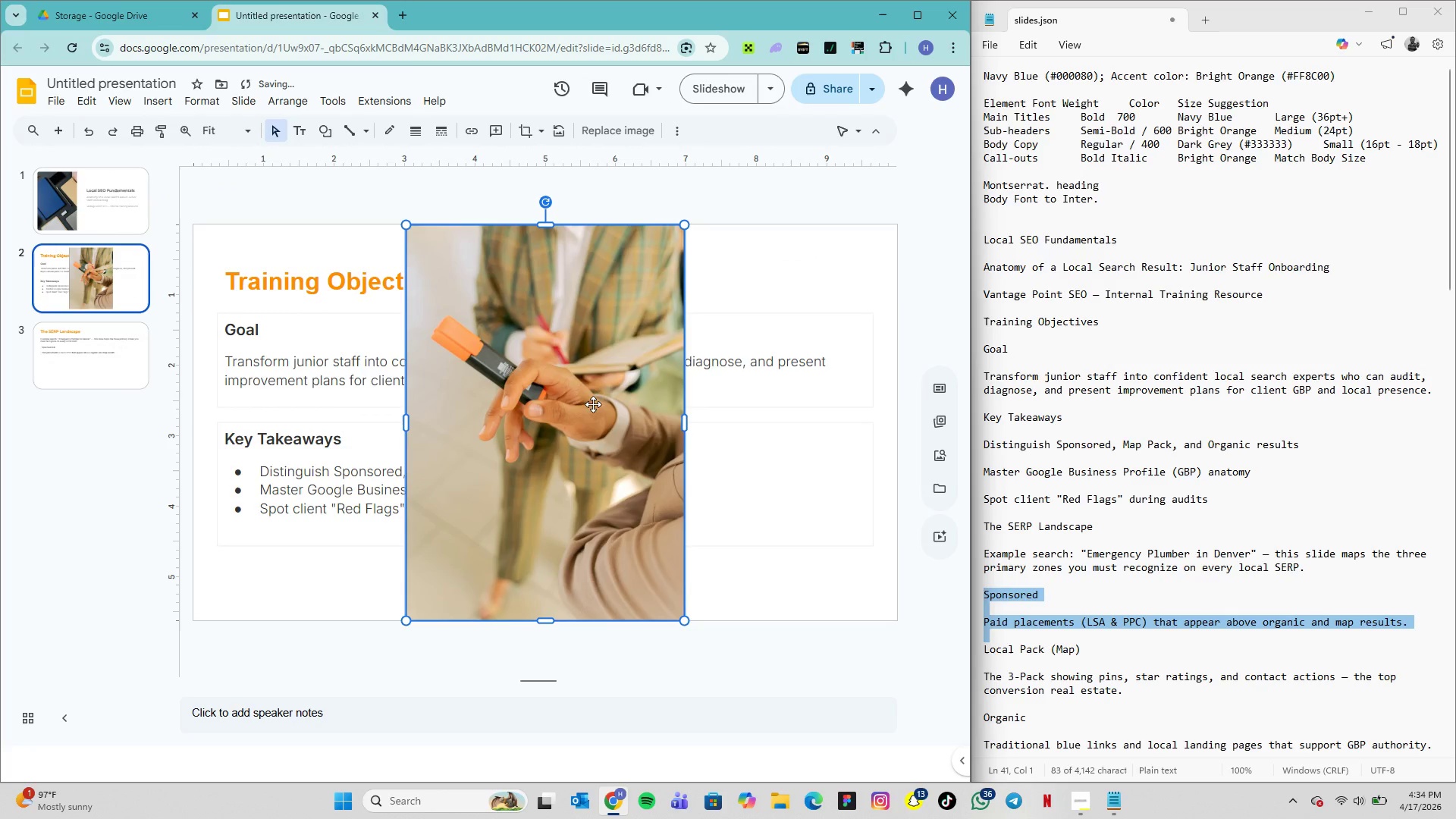 
left_click_drag(start_coordinate=[560, 404], to_coordinate=[766, 410])
 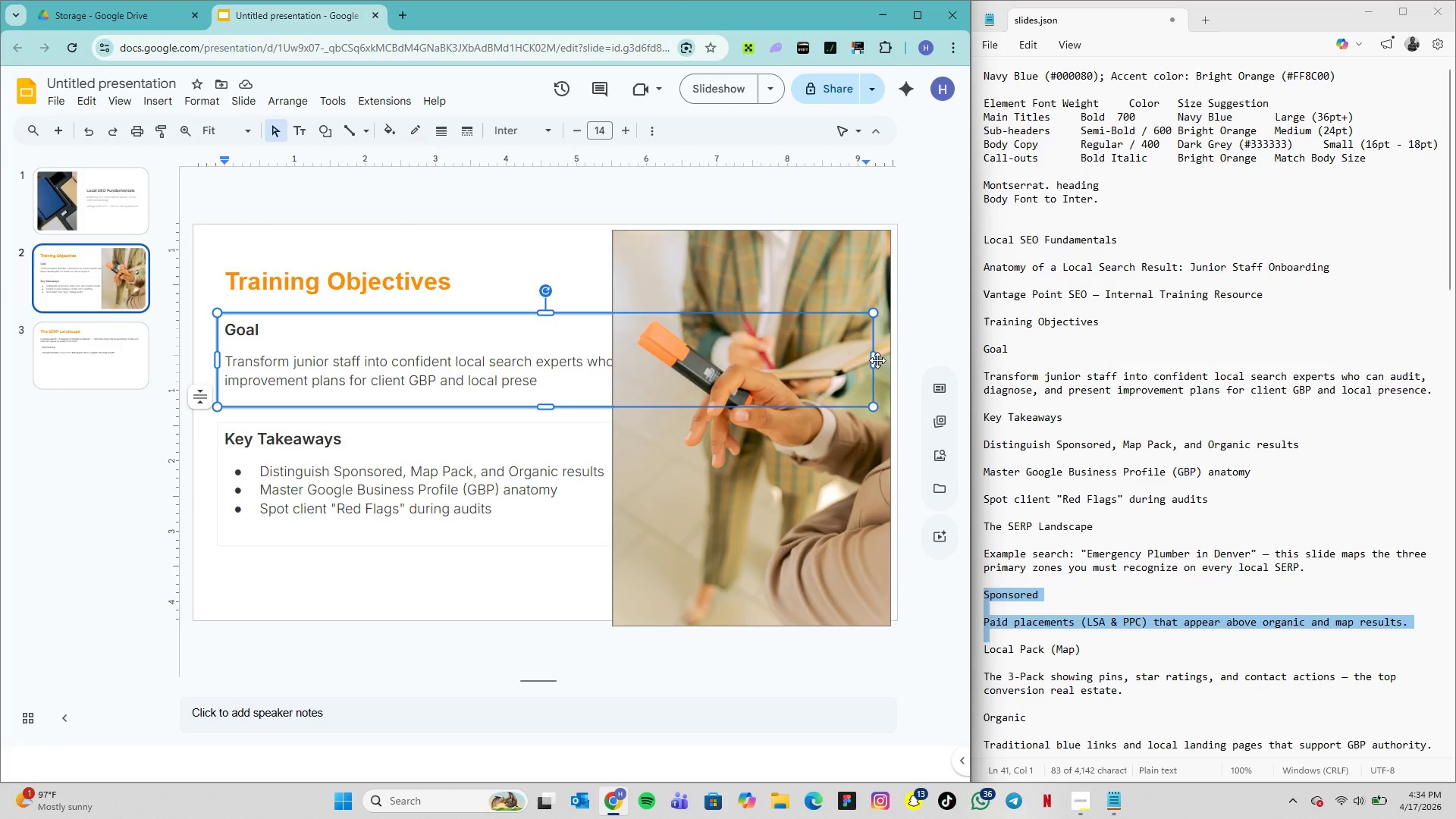 
left_click_drag(start_coordinate=[871, 359], to_coordinate=[610, 352])
 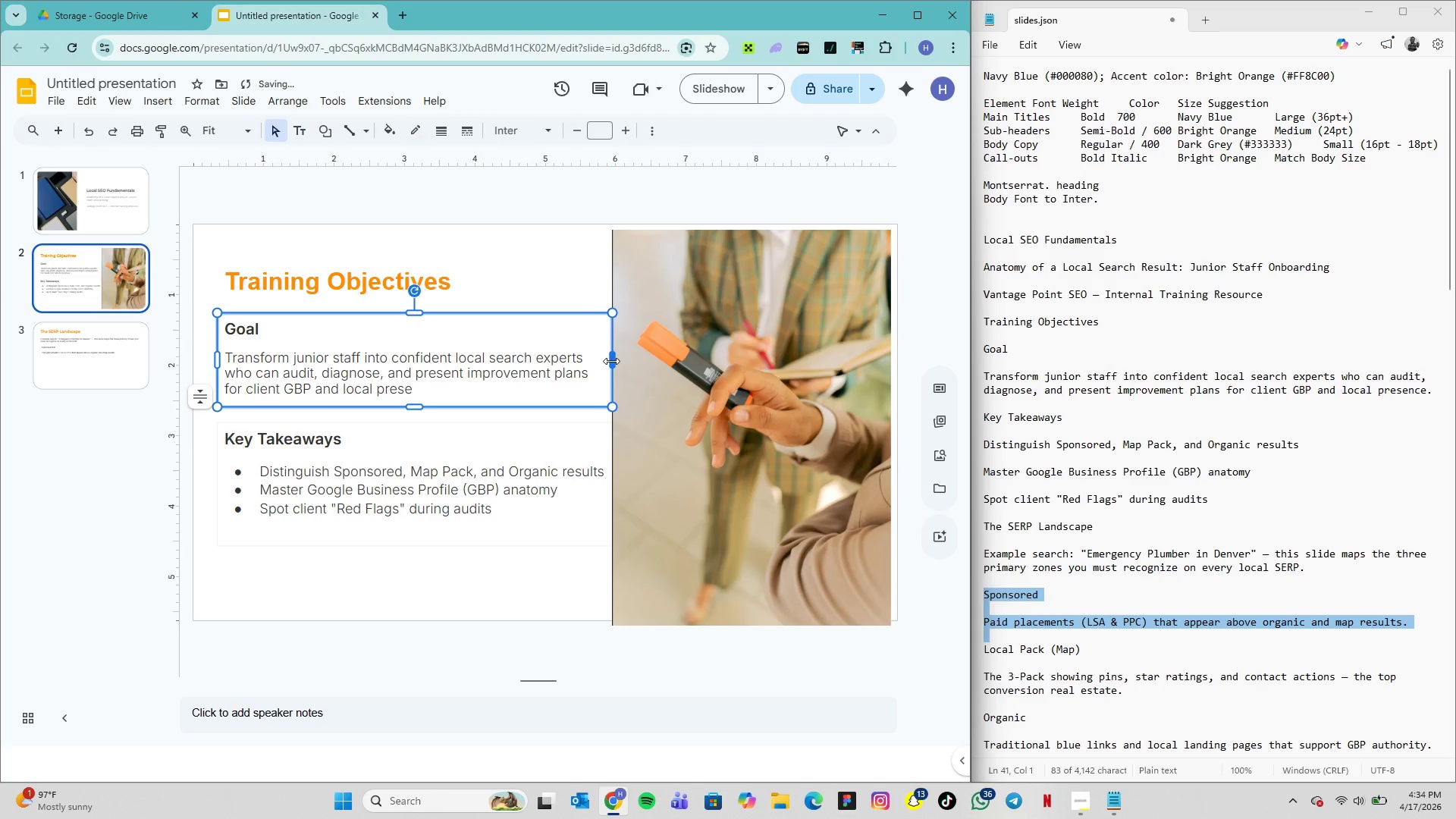 
left_click_drag(start_coordinate=[611, 361], to_coordinate=[597, 361])
 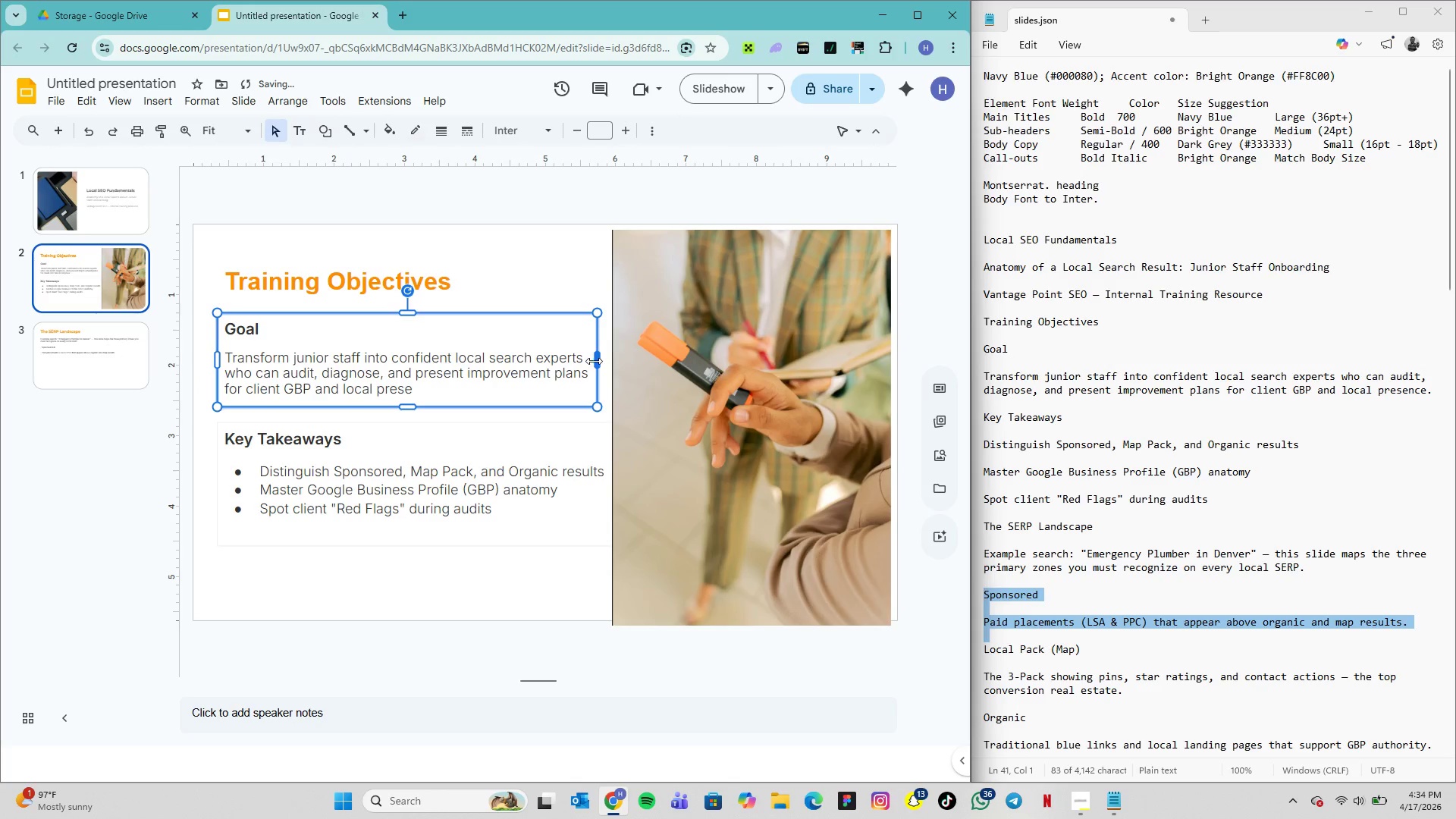 
left_click_drag(start_coordinate=[596, 361], to_coordinate=[590, 361])
 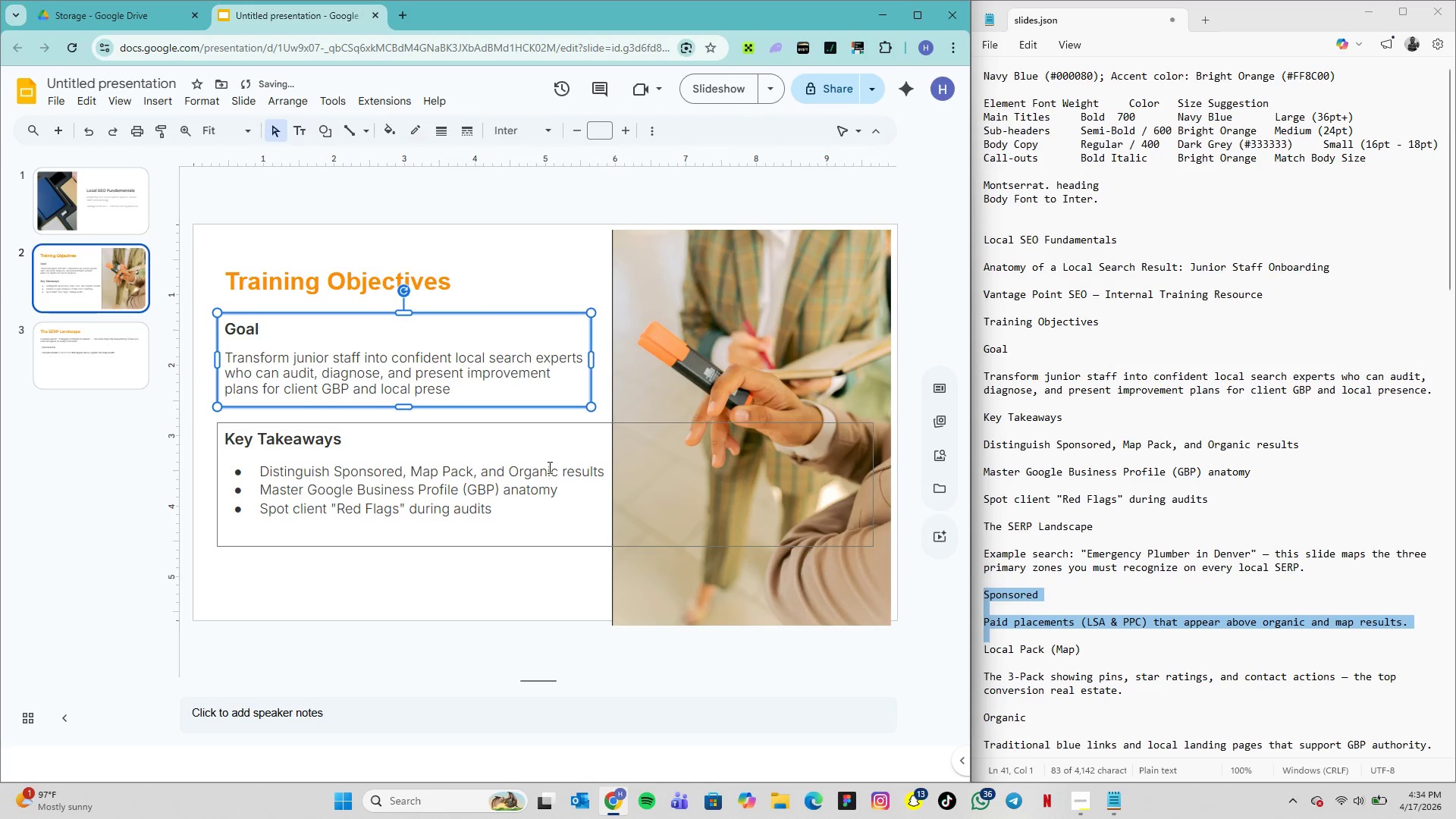 
left_click([544, 467])
 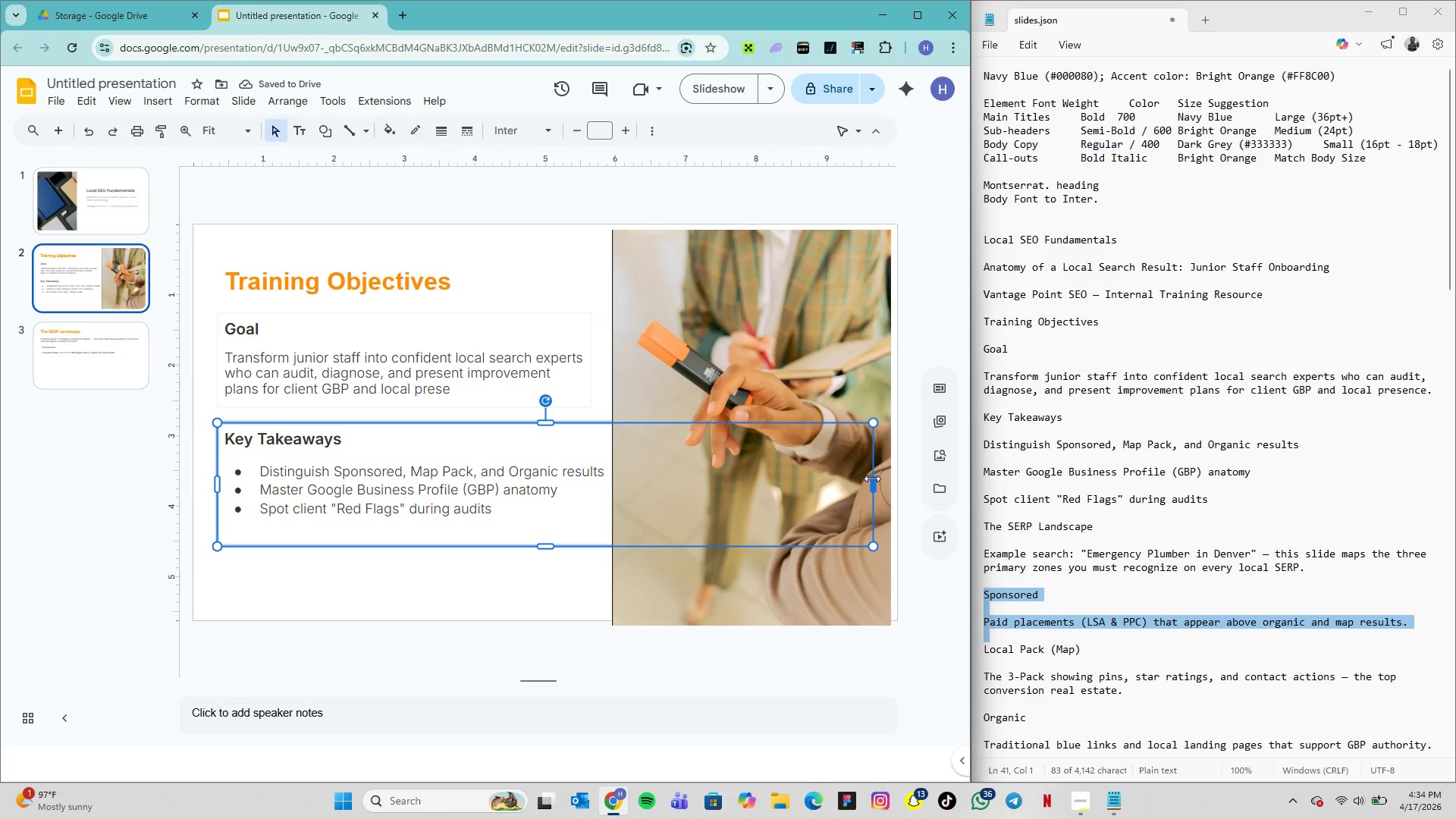 
left_click_drag(start_coordinate=[872, 479], to_coordinate=[605, 477])
 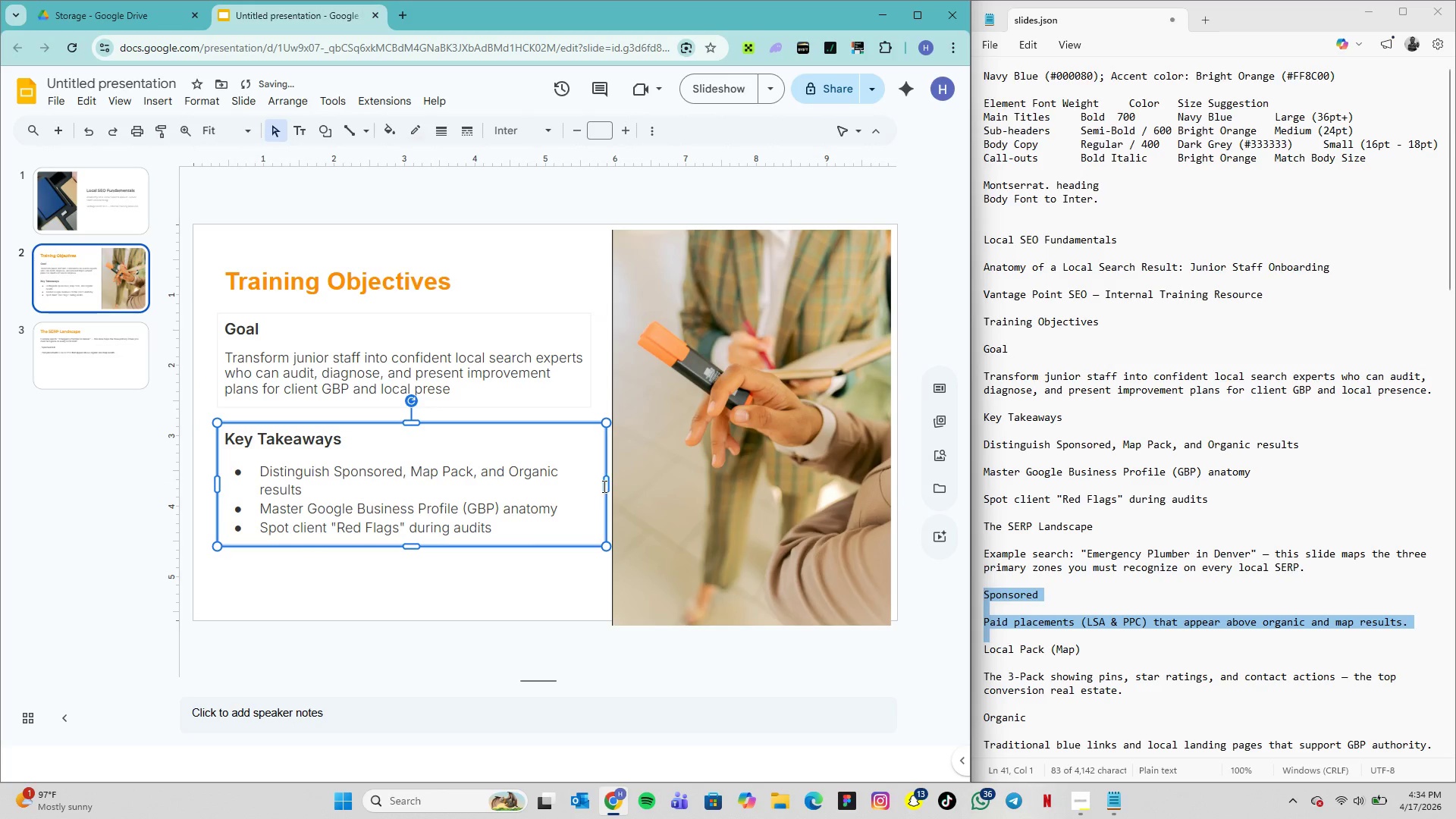 
left_click([603, 486])
 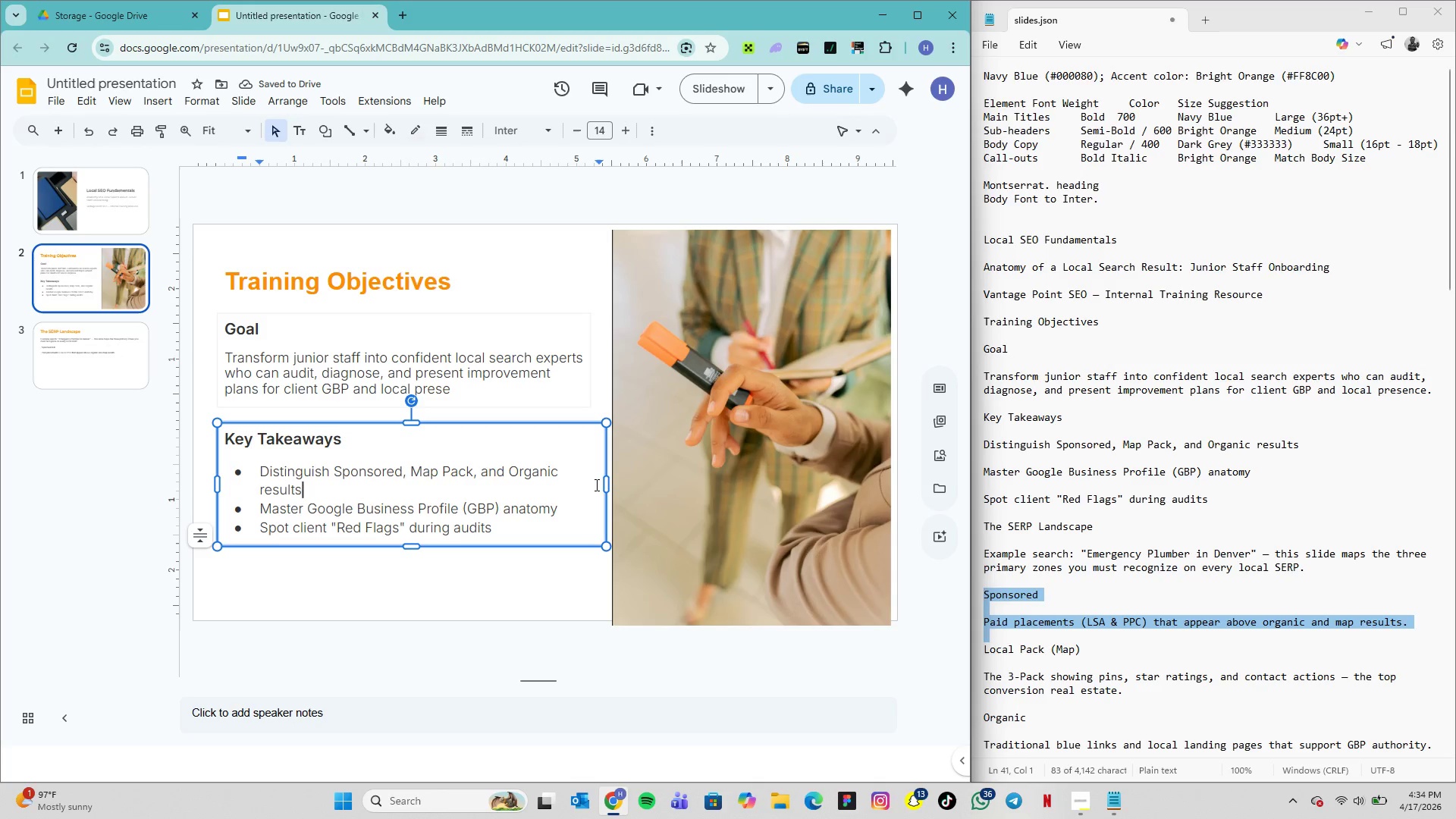 
left_click([595, 485])
 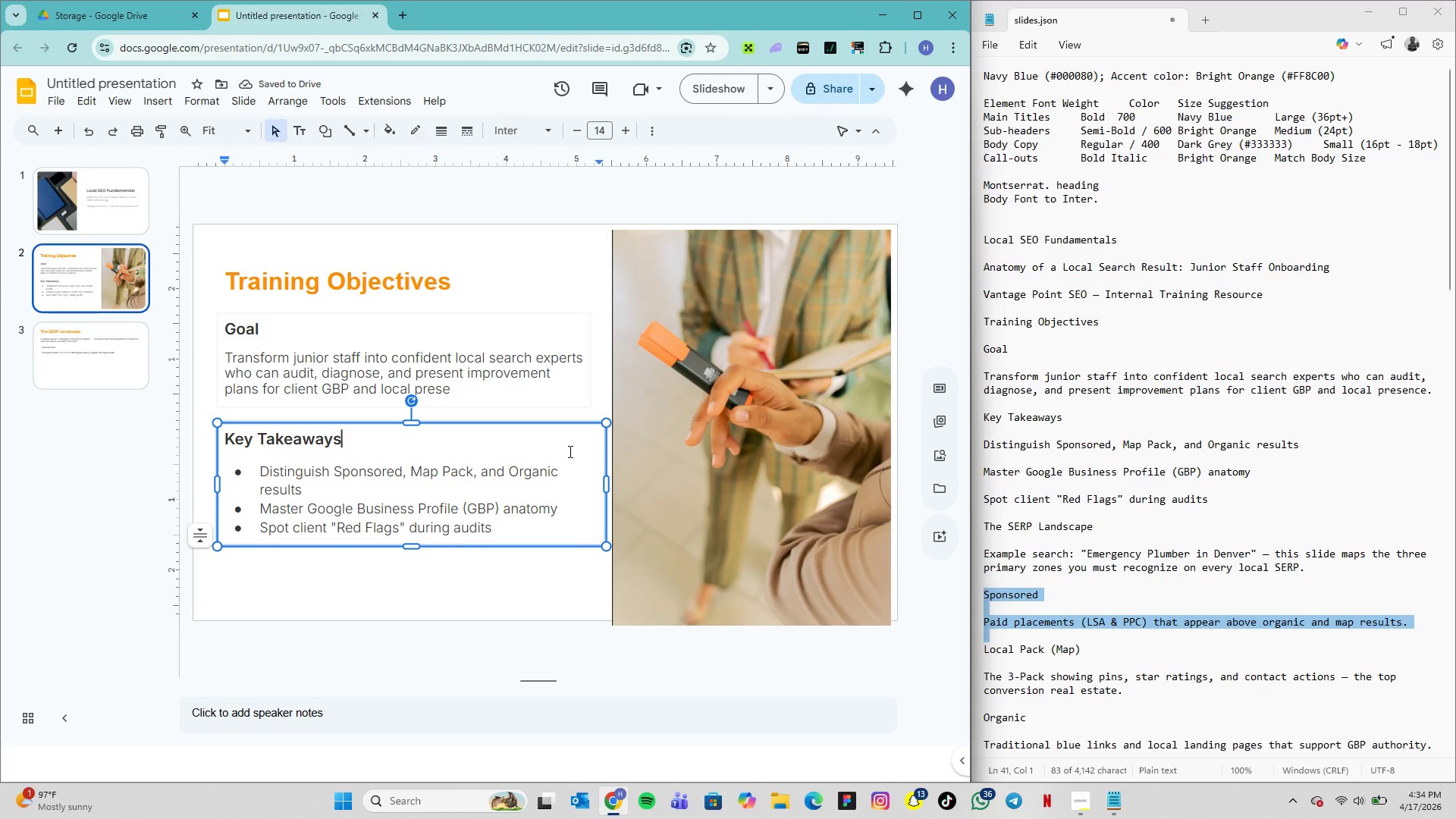 
left_click([569, 451])
 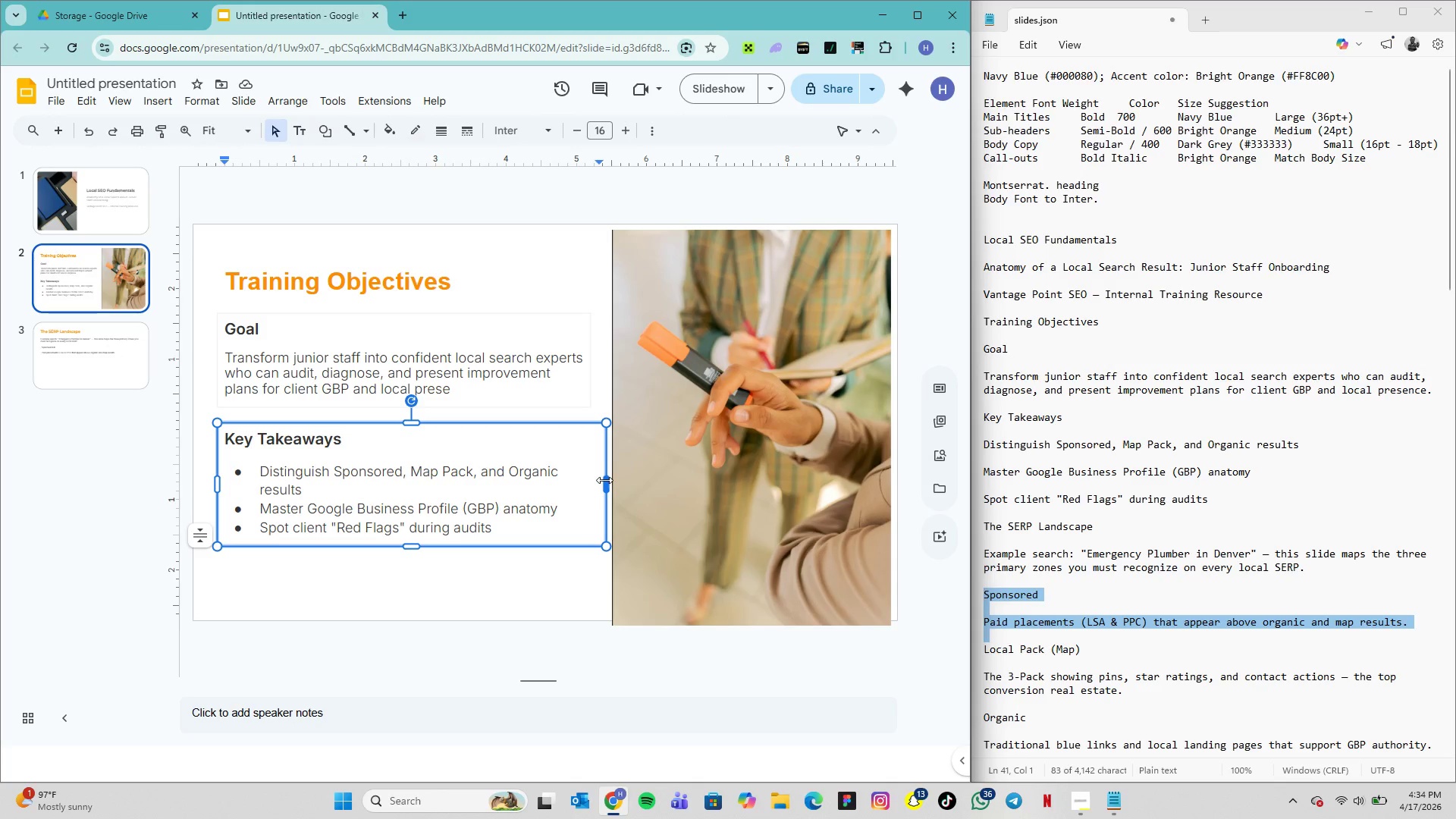 
left_click_drag(start_coordinate=[605, 481], to_coordinate=[589, 481])
 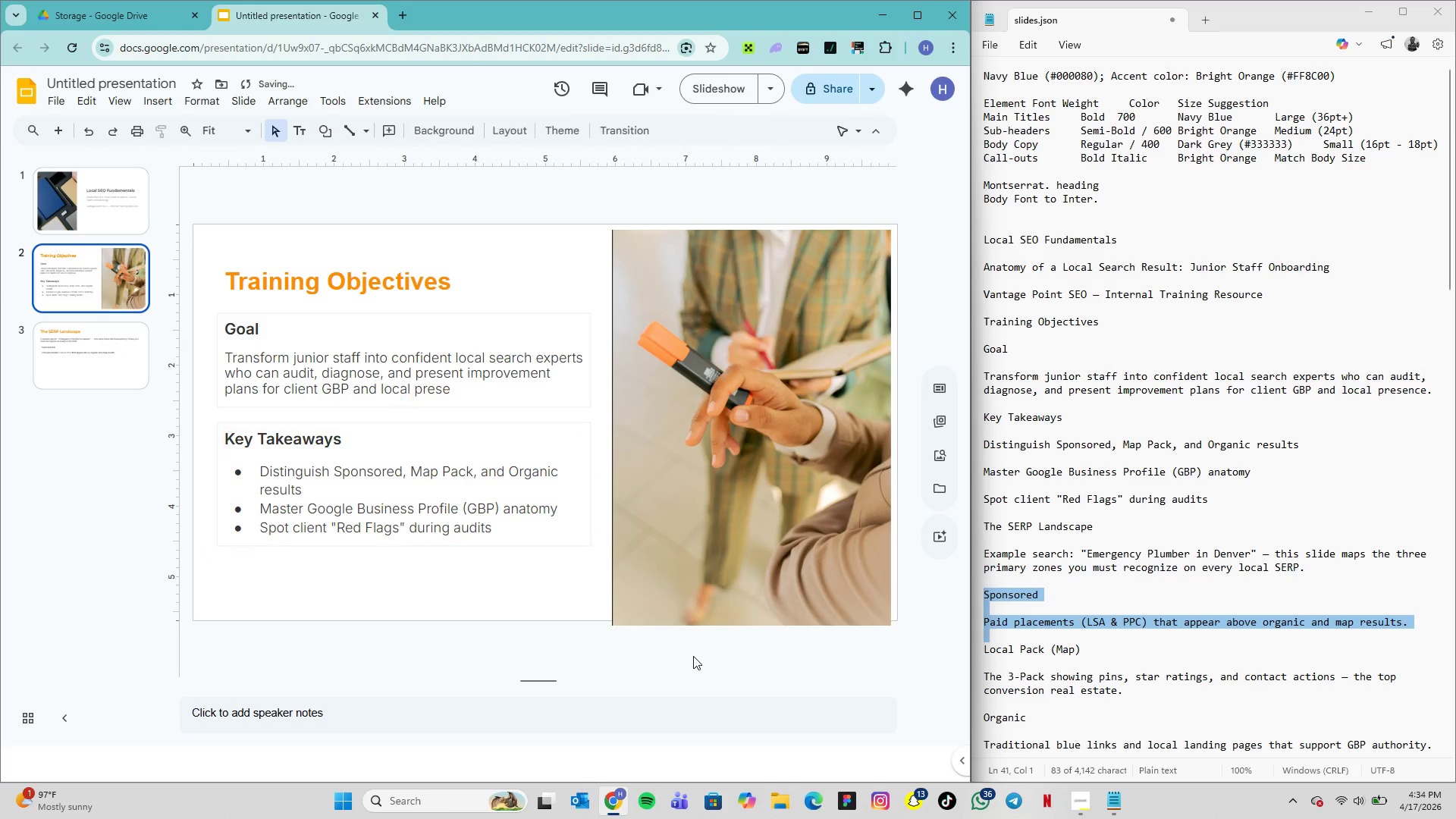 
left_click([693, 656])
 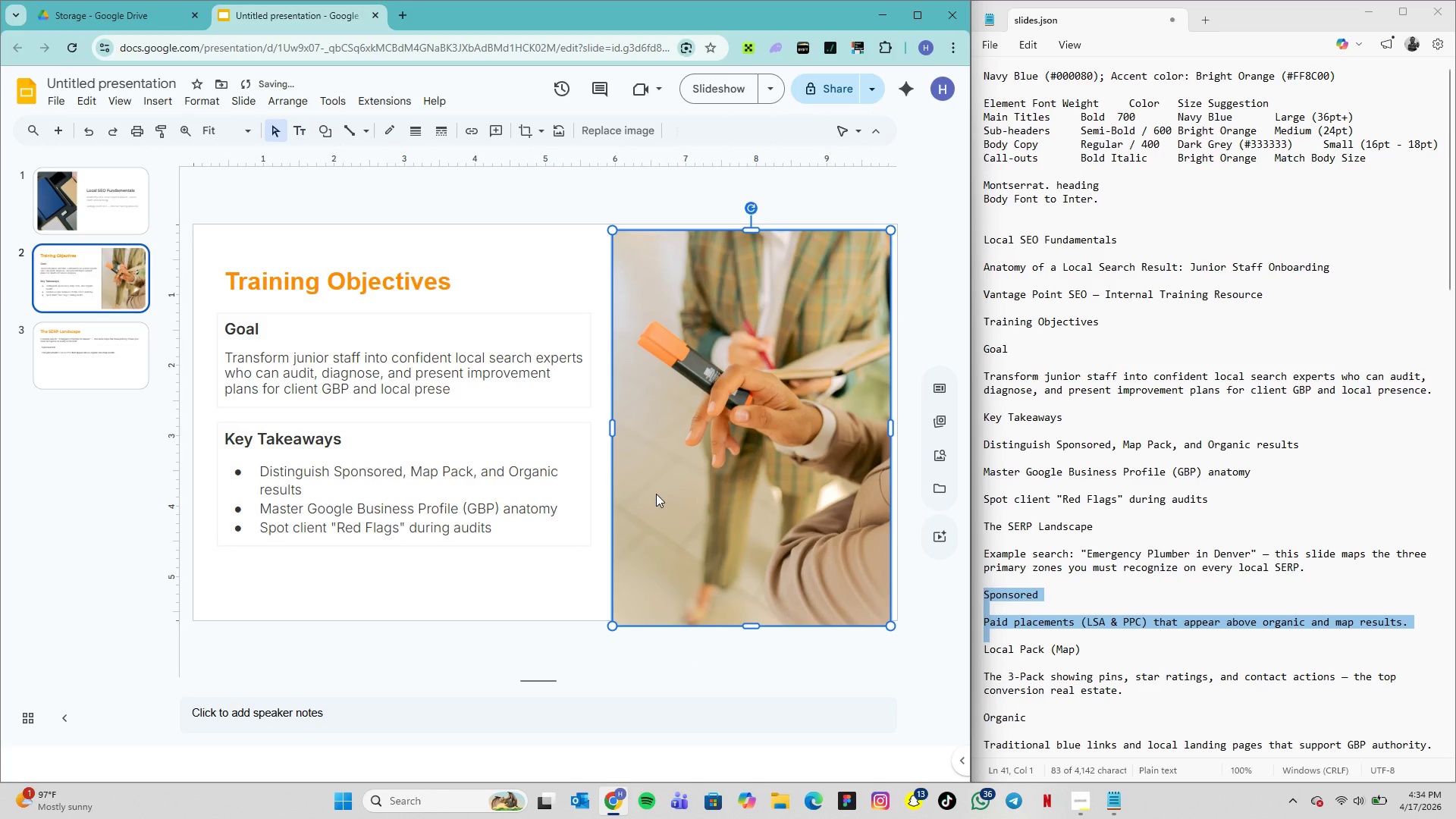 
left_click([656, 494])
 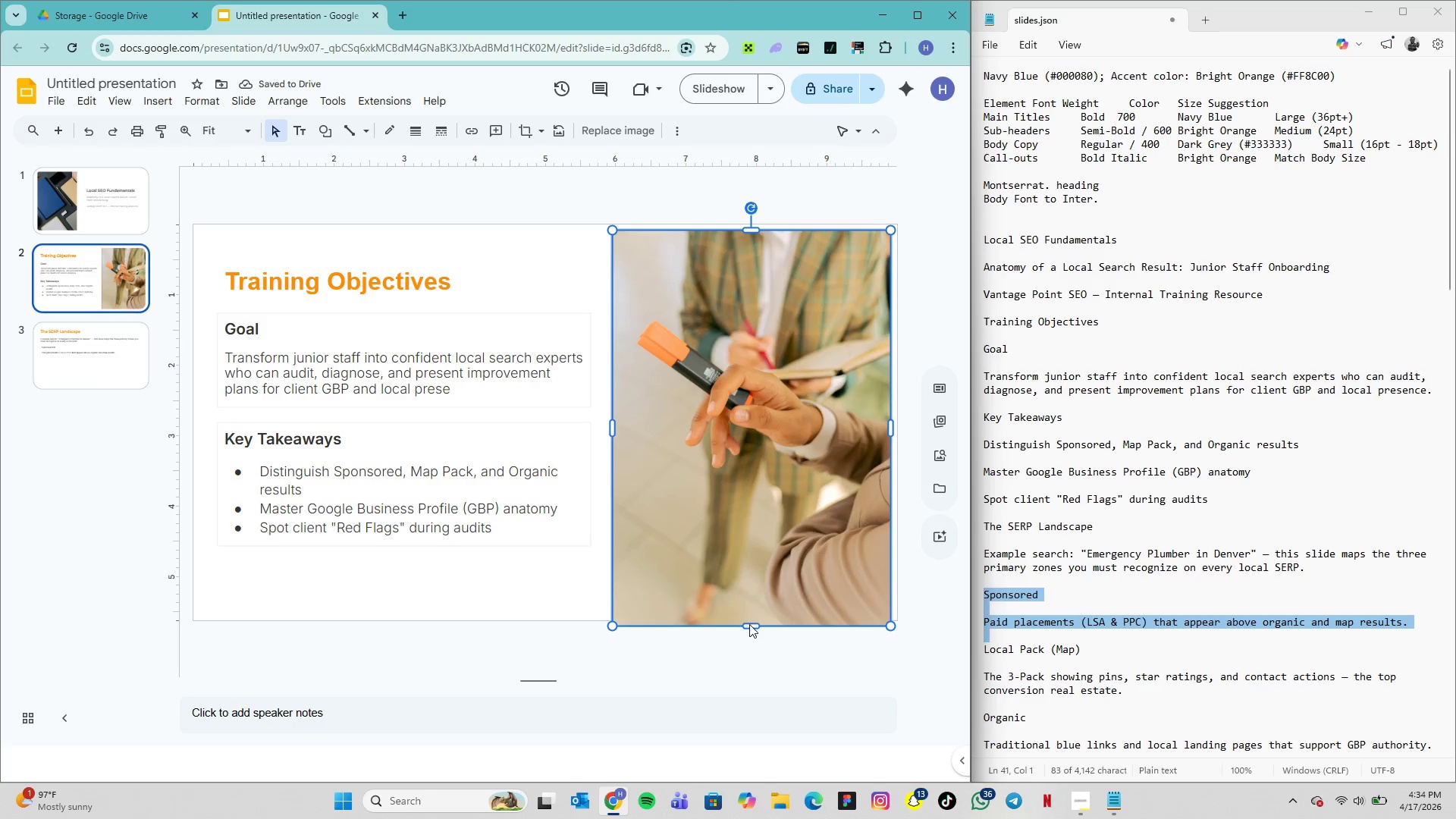 
left_click([753, 613])
 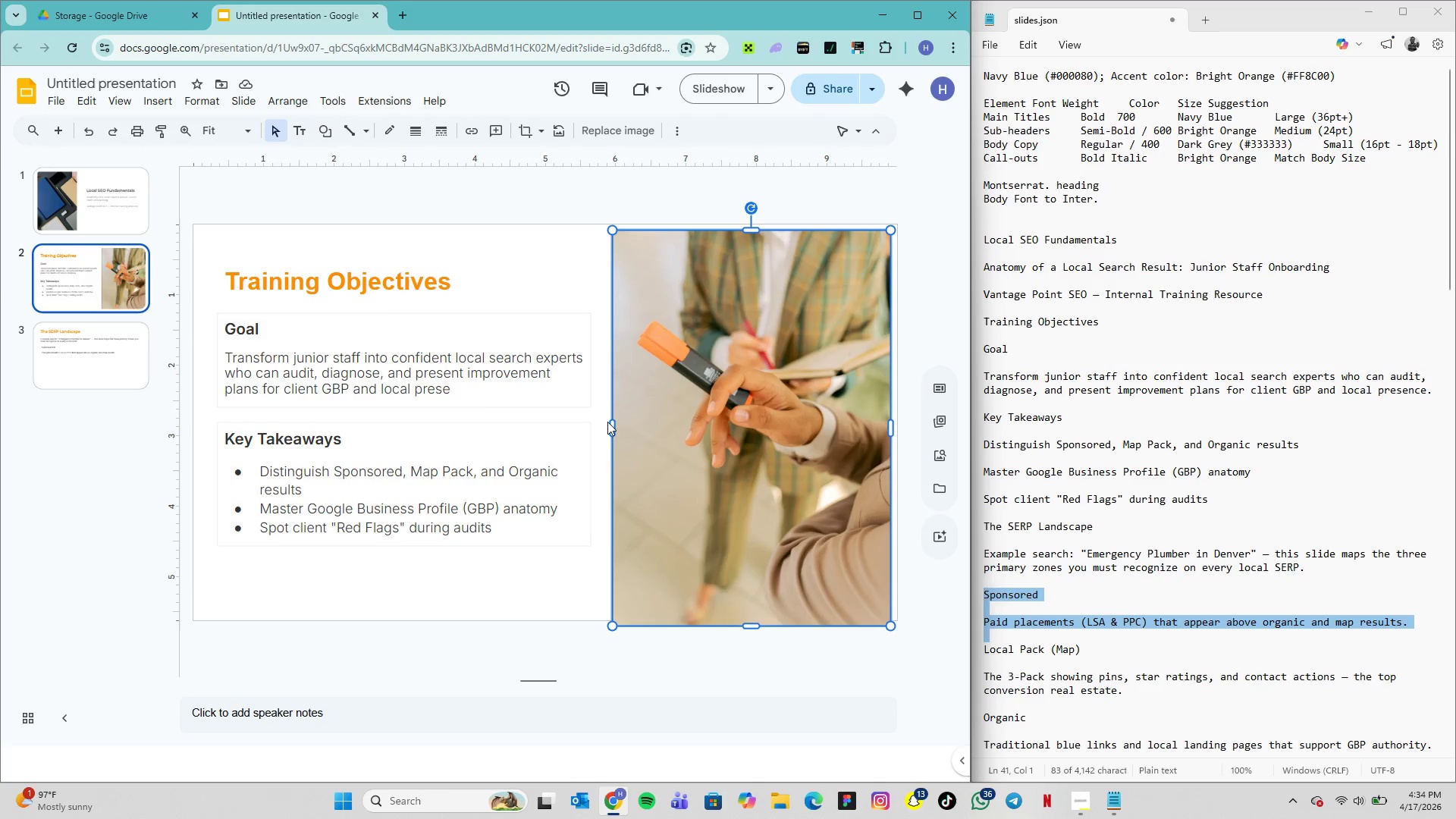 
left_click_drag(start_coordinate=[612, 424], to_coordinate=[620, 428])
 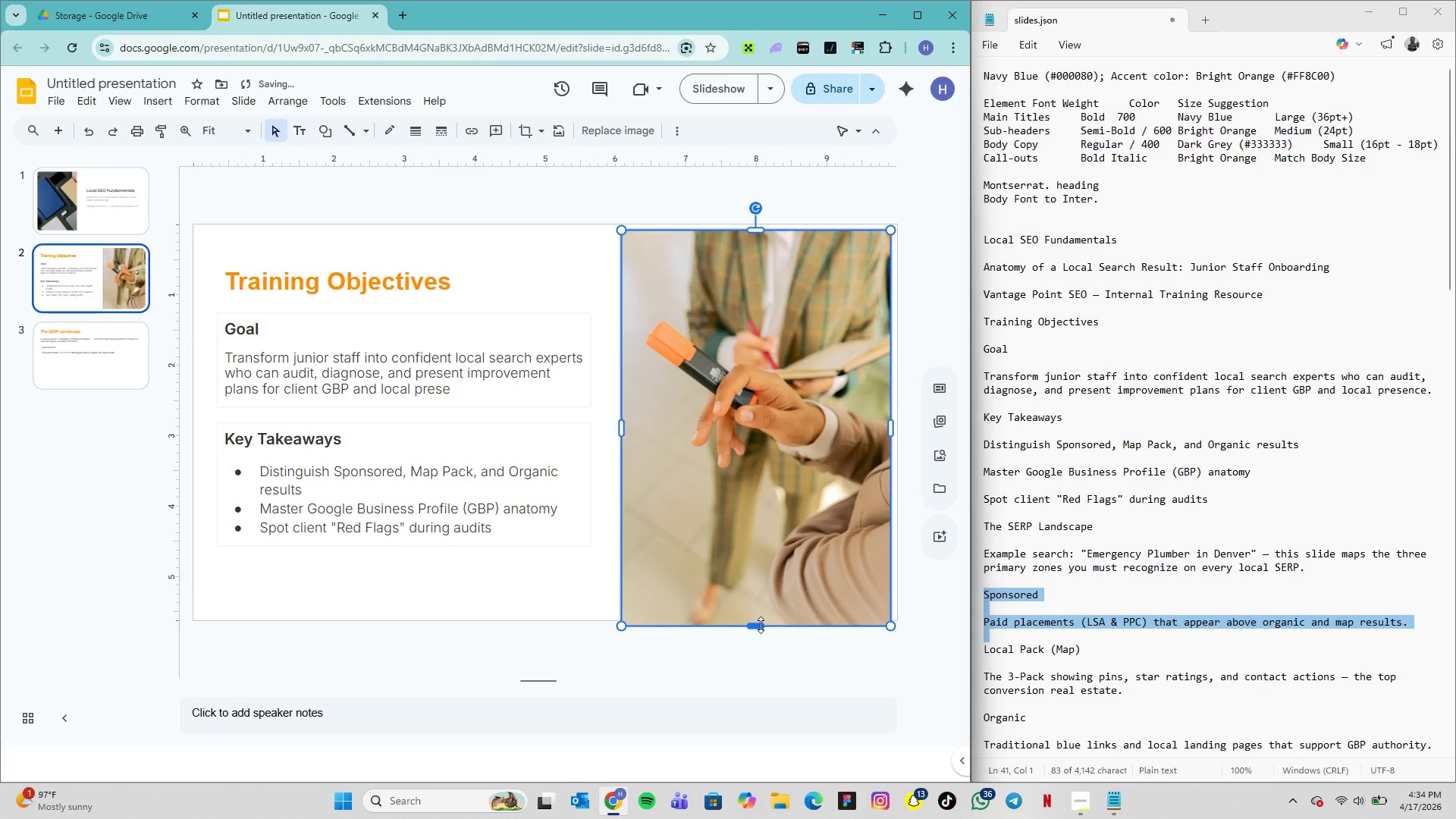 
left_click_drag(start_coordinate=[761, 625], to_coordinate=[758, 596])
 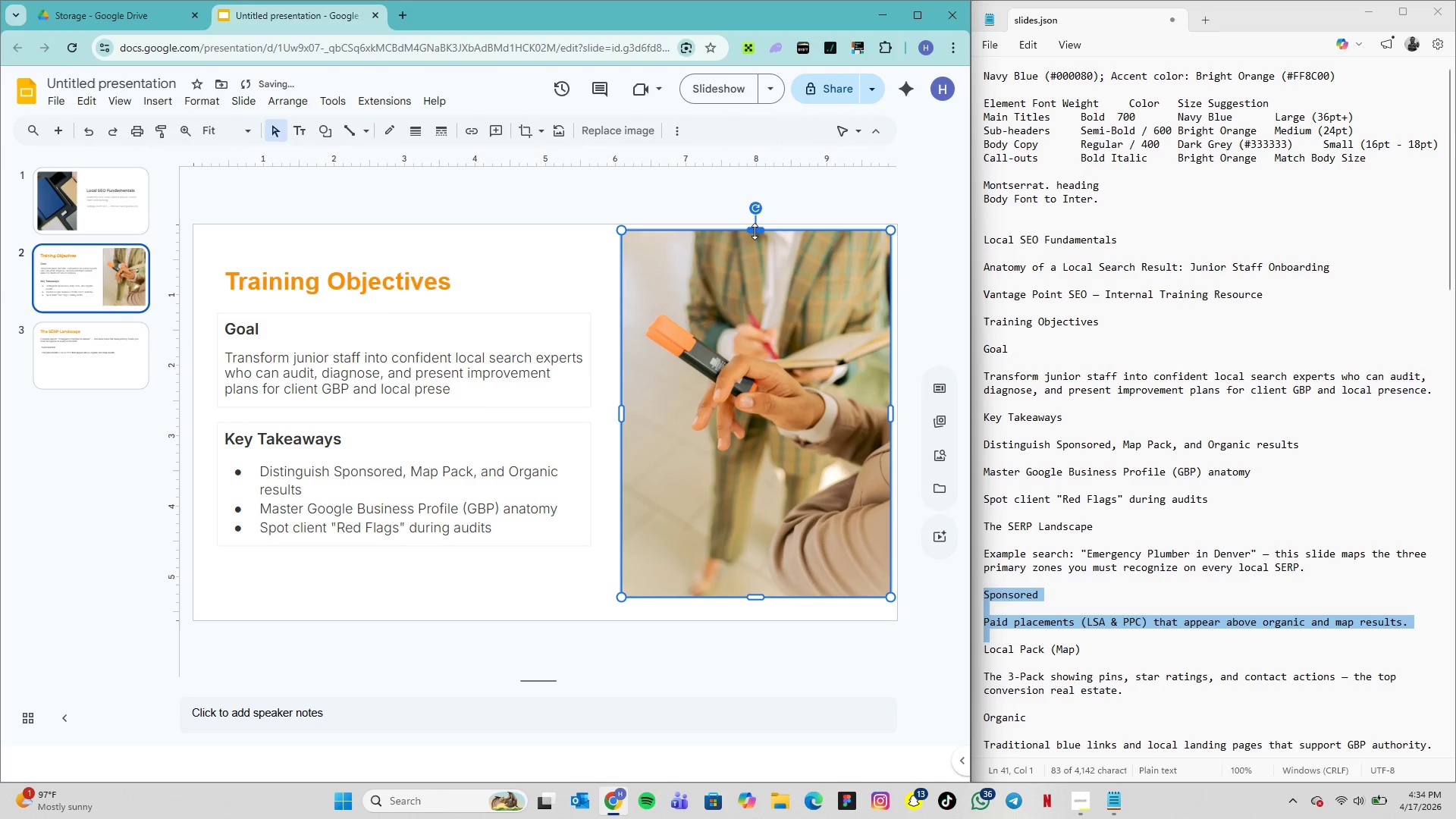 
left_click_drag(start_coordinate=[752, 229], to_coordinate=[752, 259])
 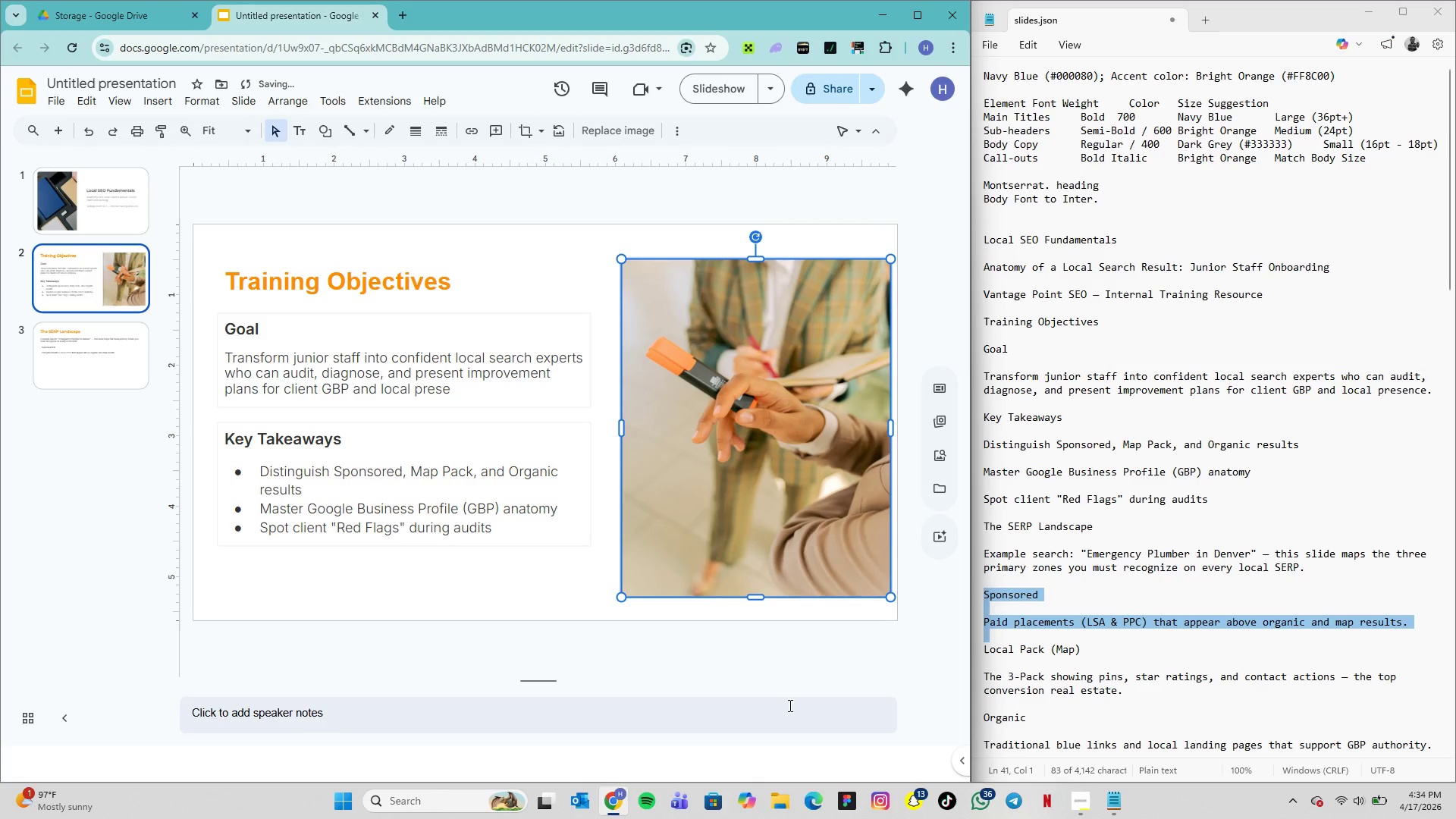 
left_click([792, 670])
 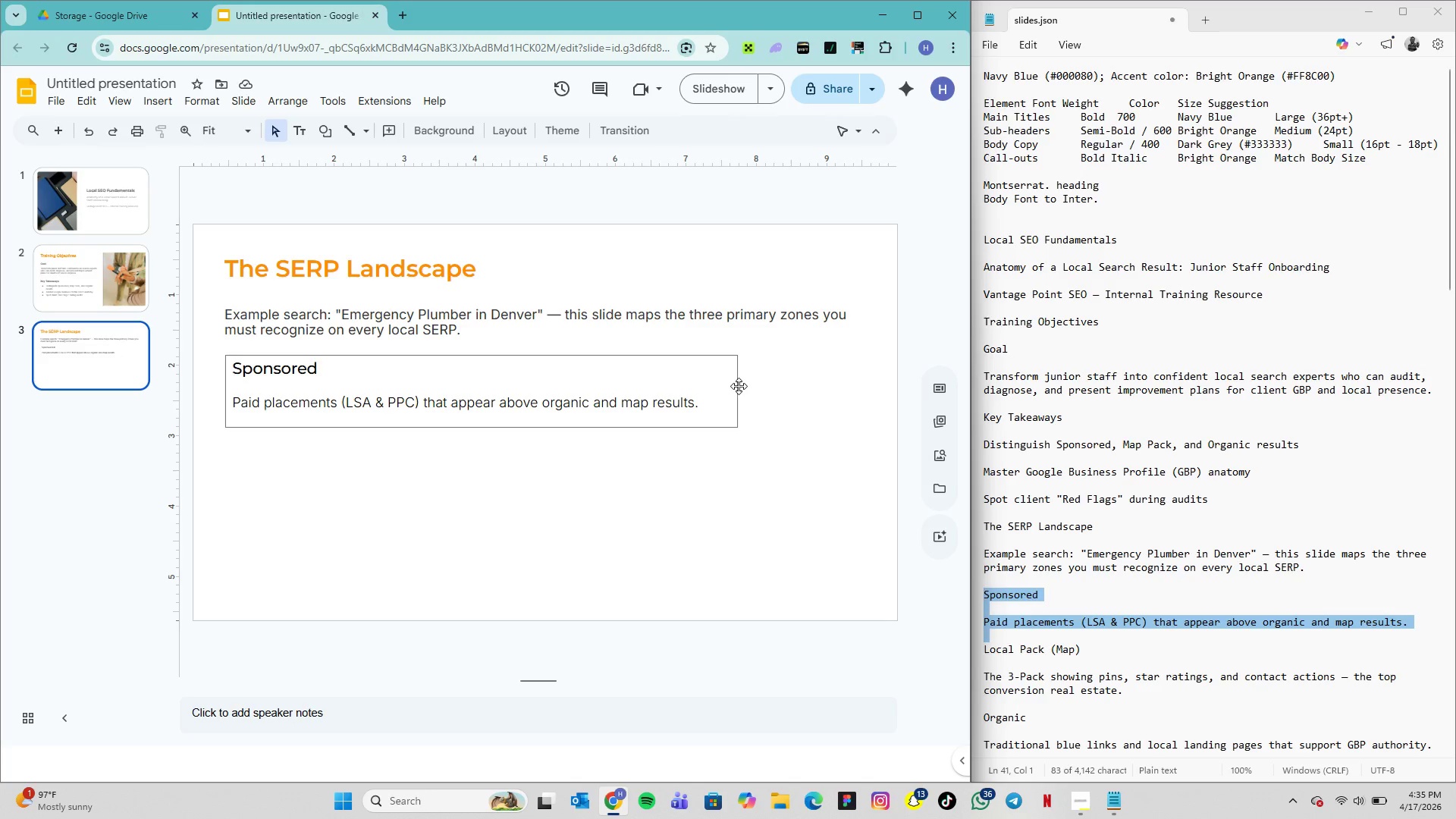 
wait(13.09)
 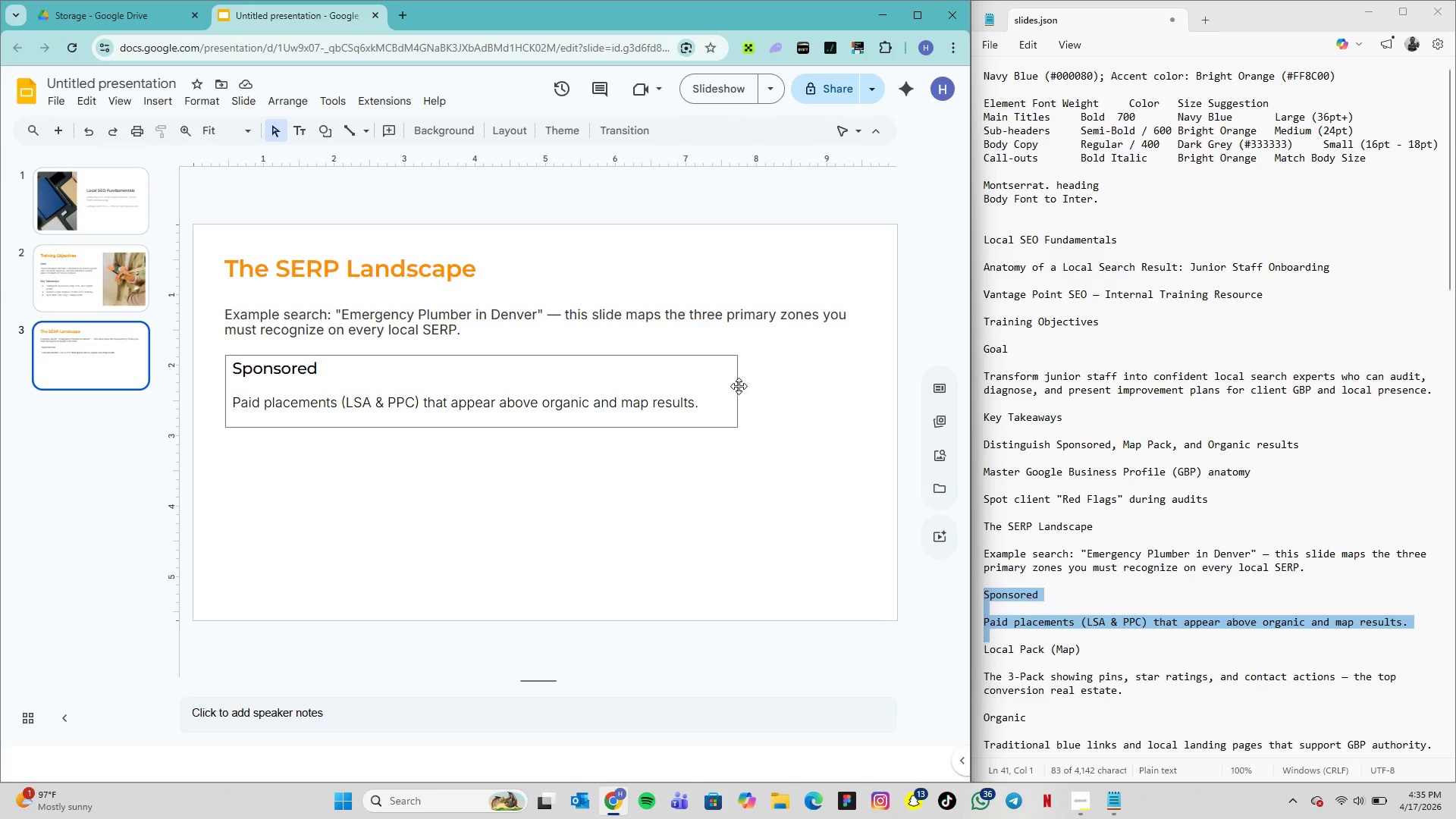 
left_click([143, 105])
 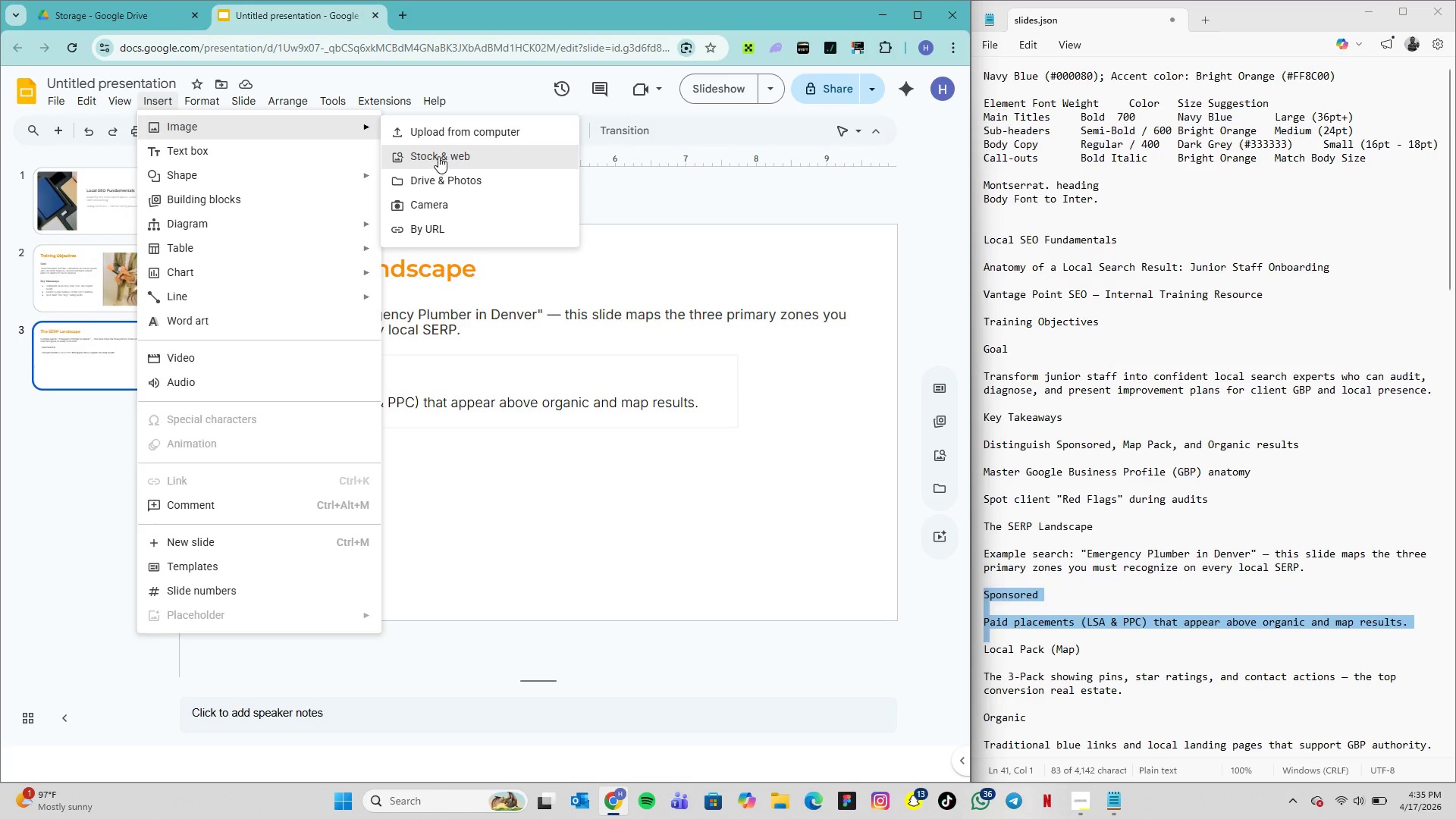 
left_click([449, 142])
 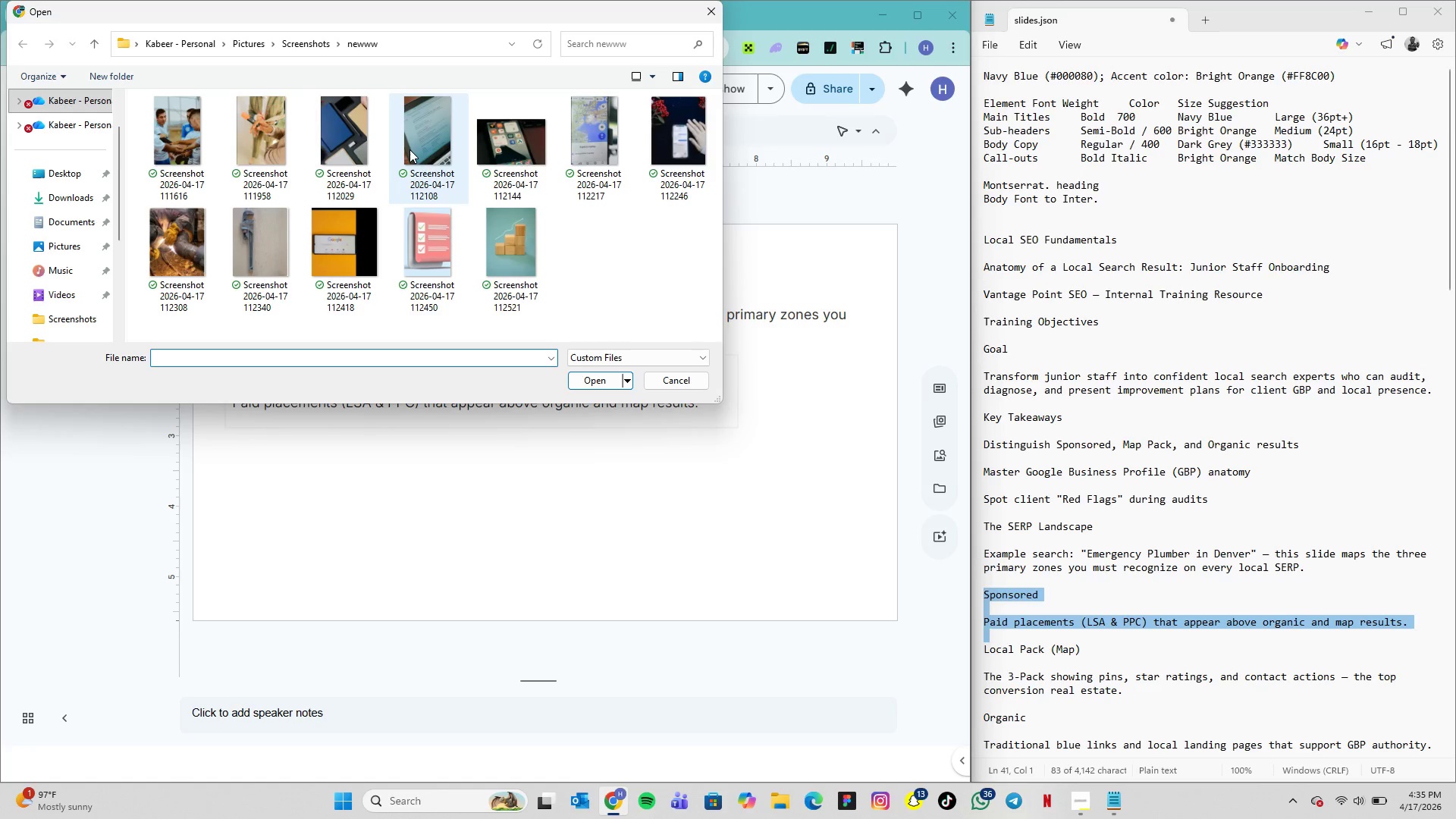 
left_click([411, 149])
 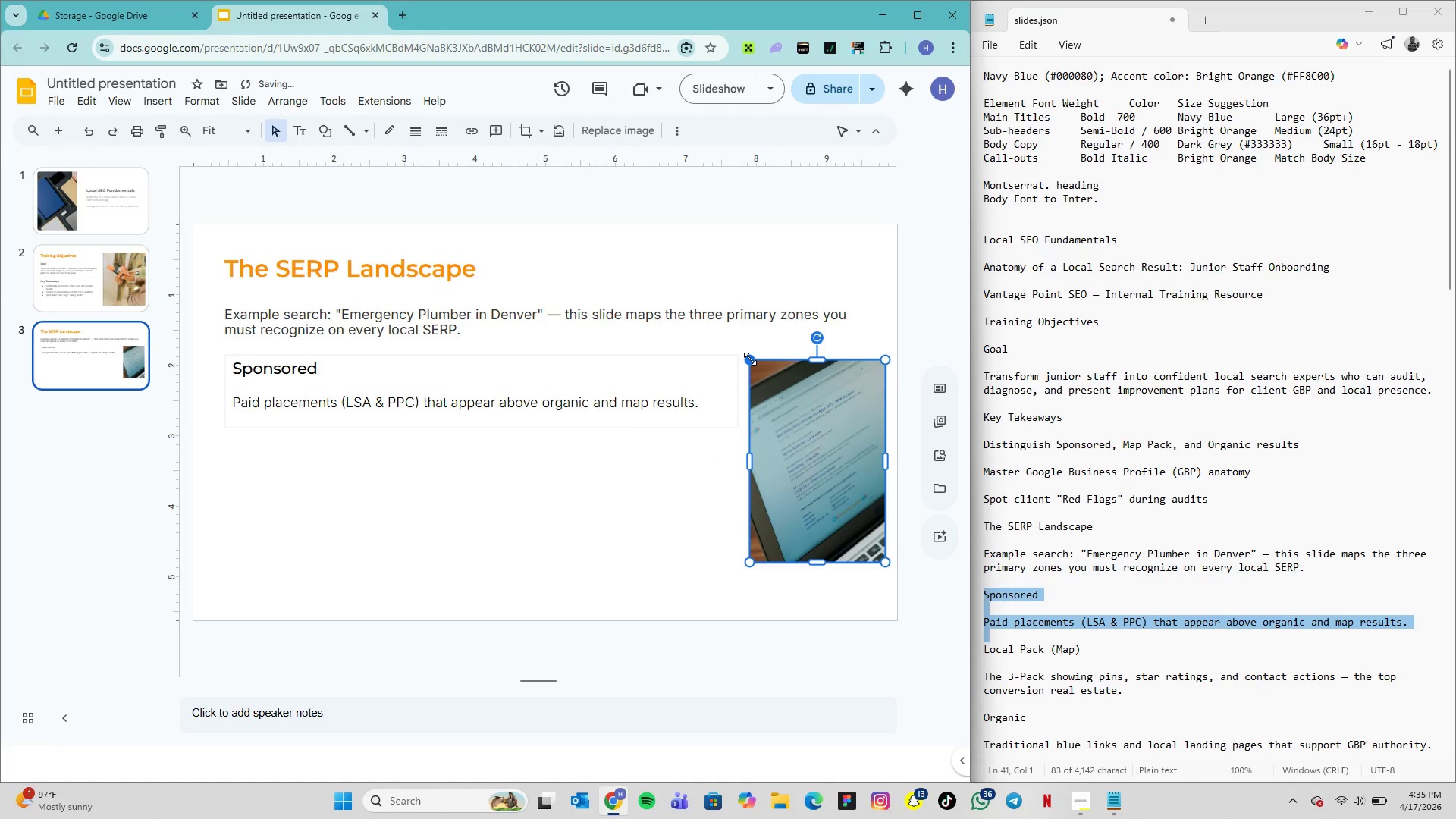 
wait(10.05)
 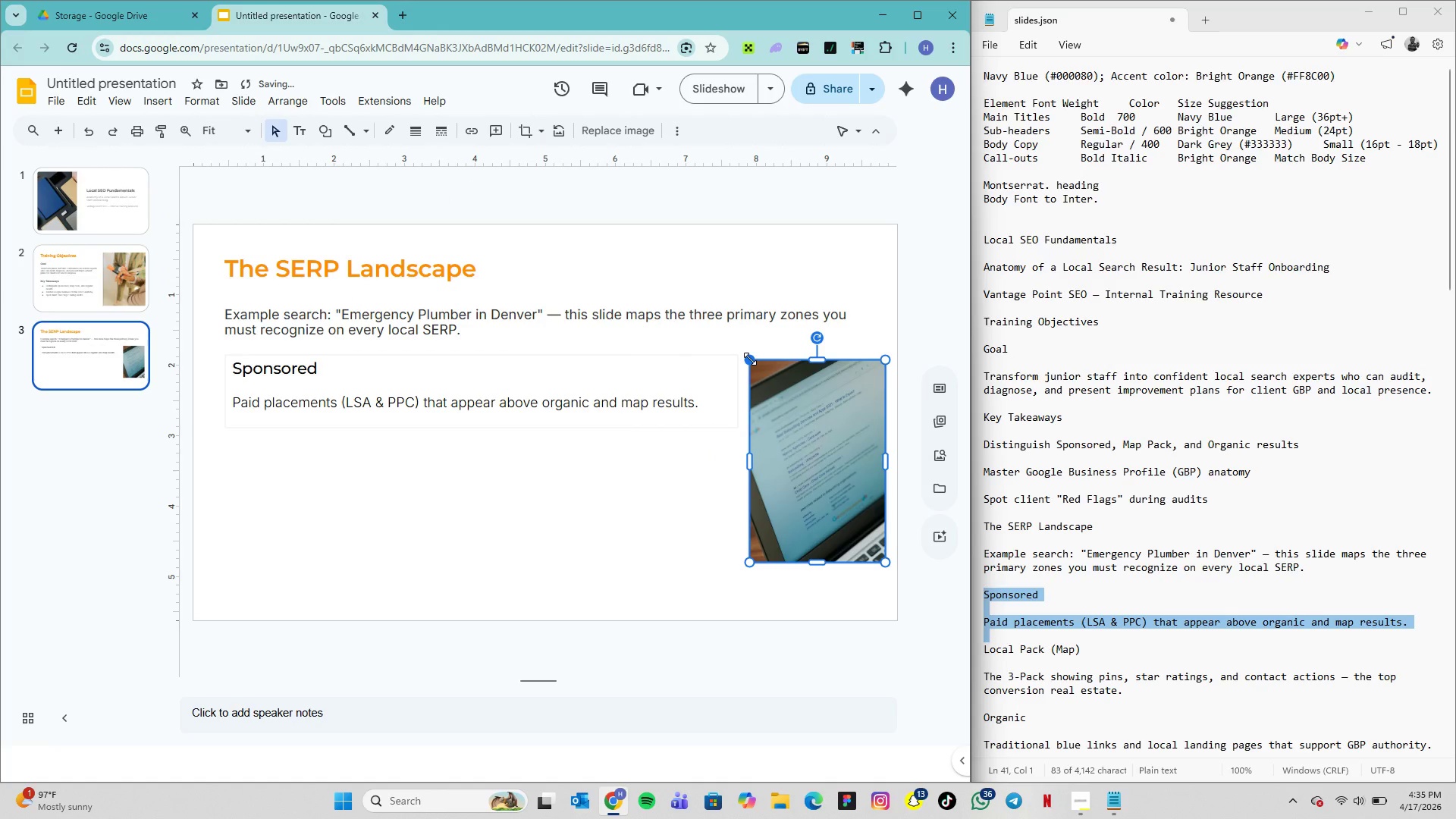 
left_click([711, 376])
 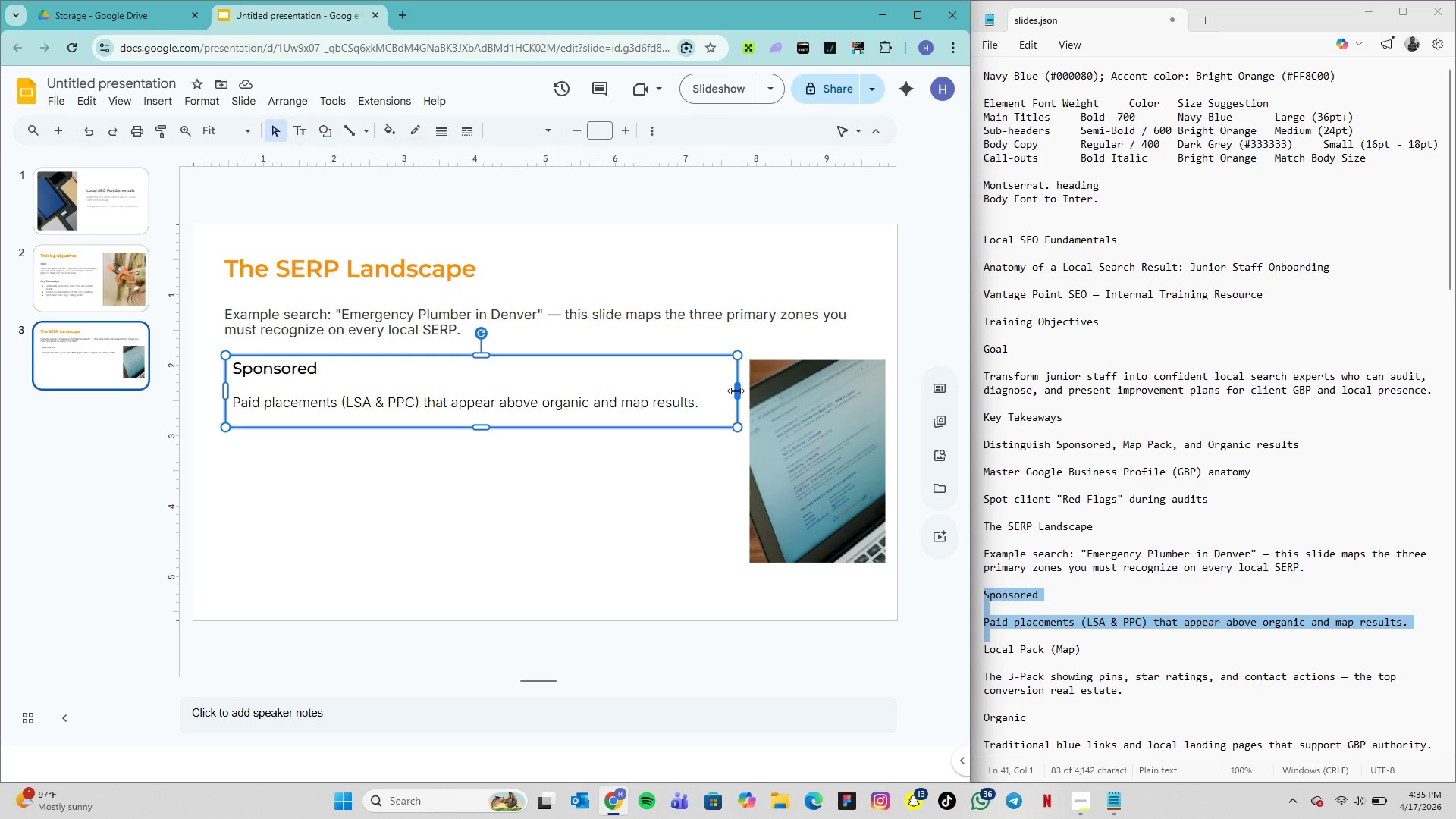 
left_click_drag(start_coordinate=[736, 391], to_coordinate=[577, 366])
 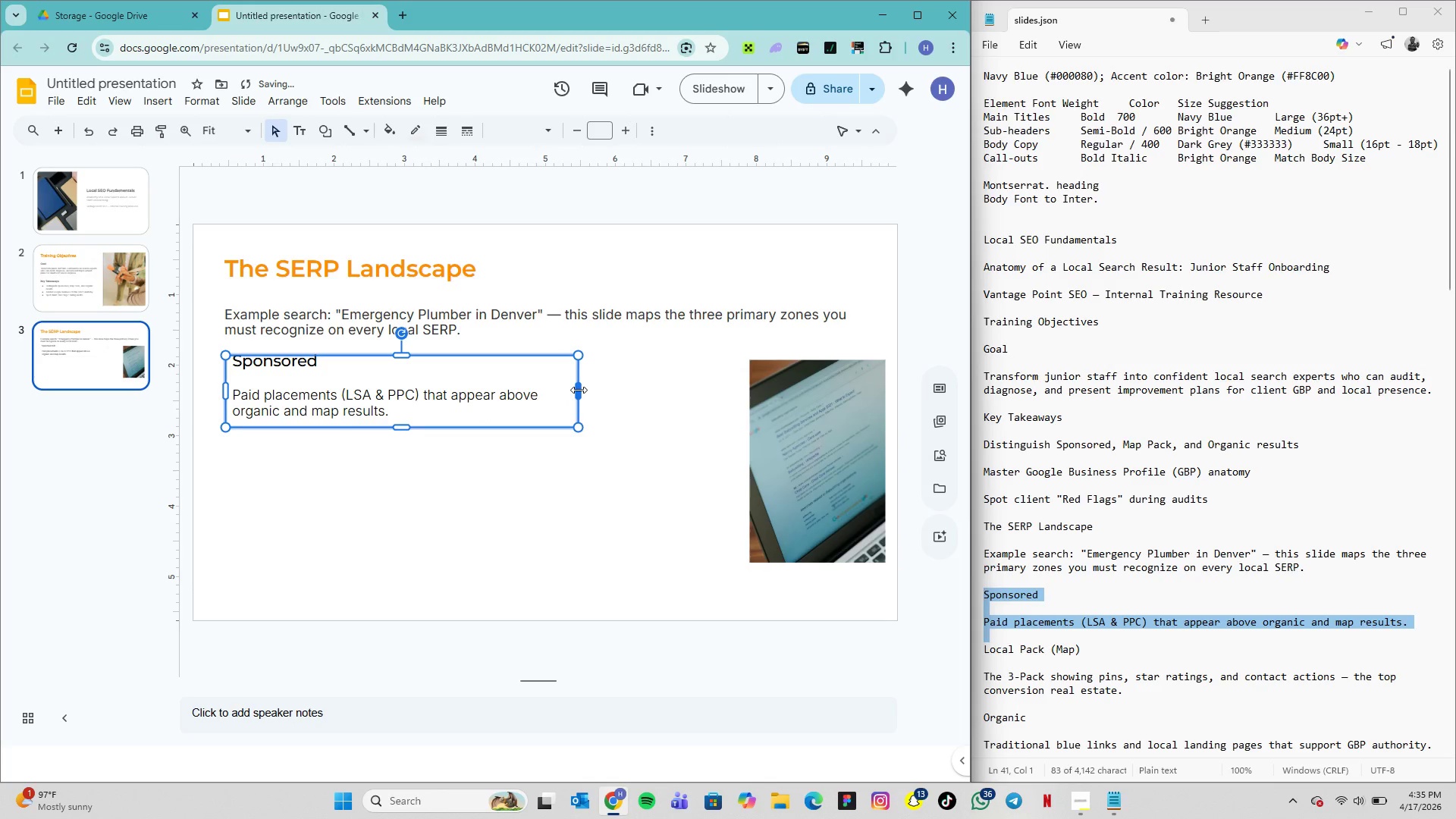 
left_click_drag(start_coordinate=[579, 390], to_coordinate=[594, 393])
 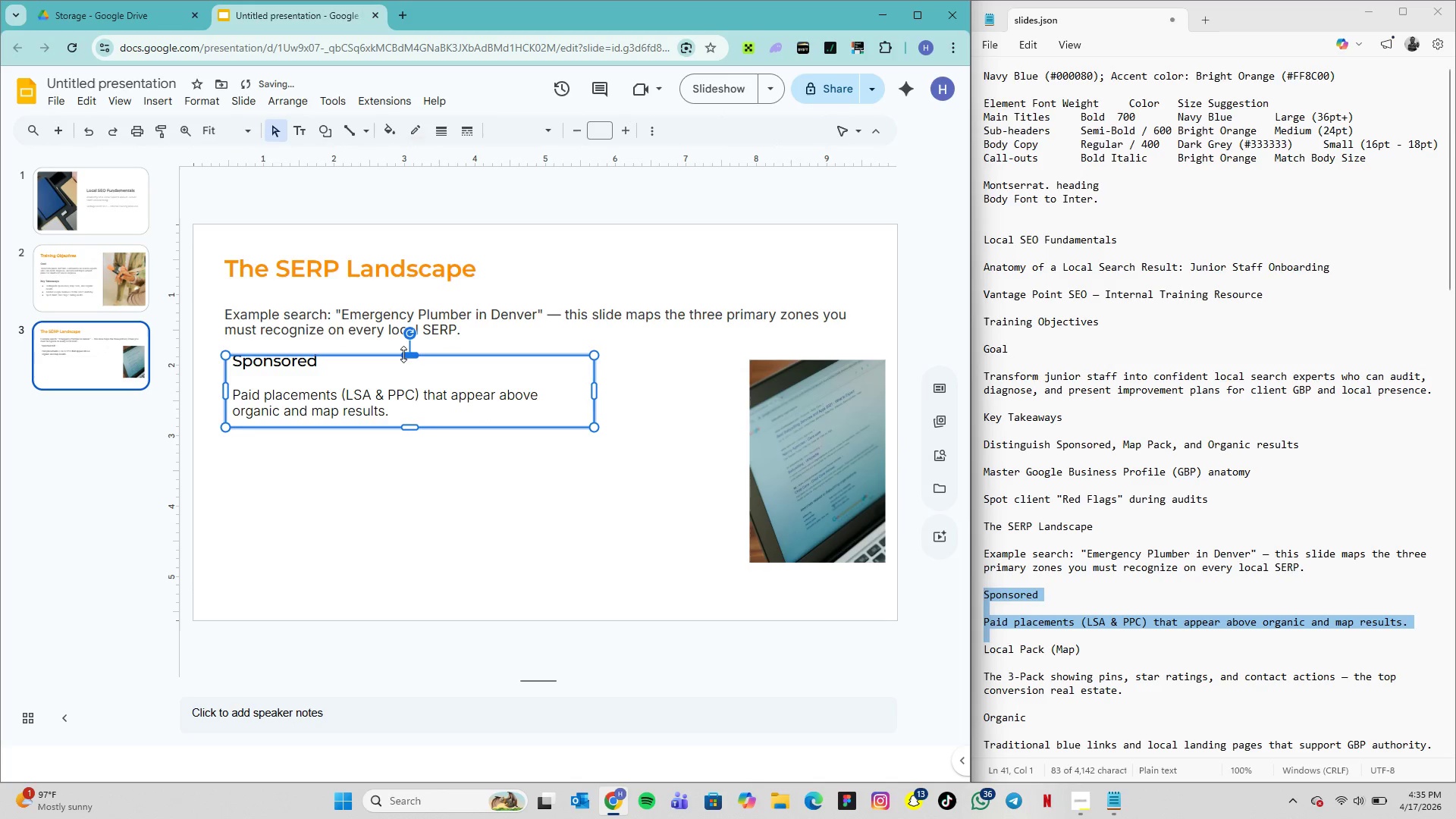 
left_click_drag(start_coordinate=[403, 354], to_coordinate=[397, 347])
 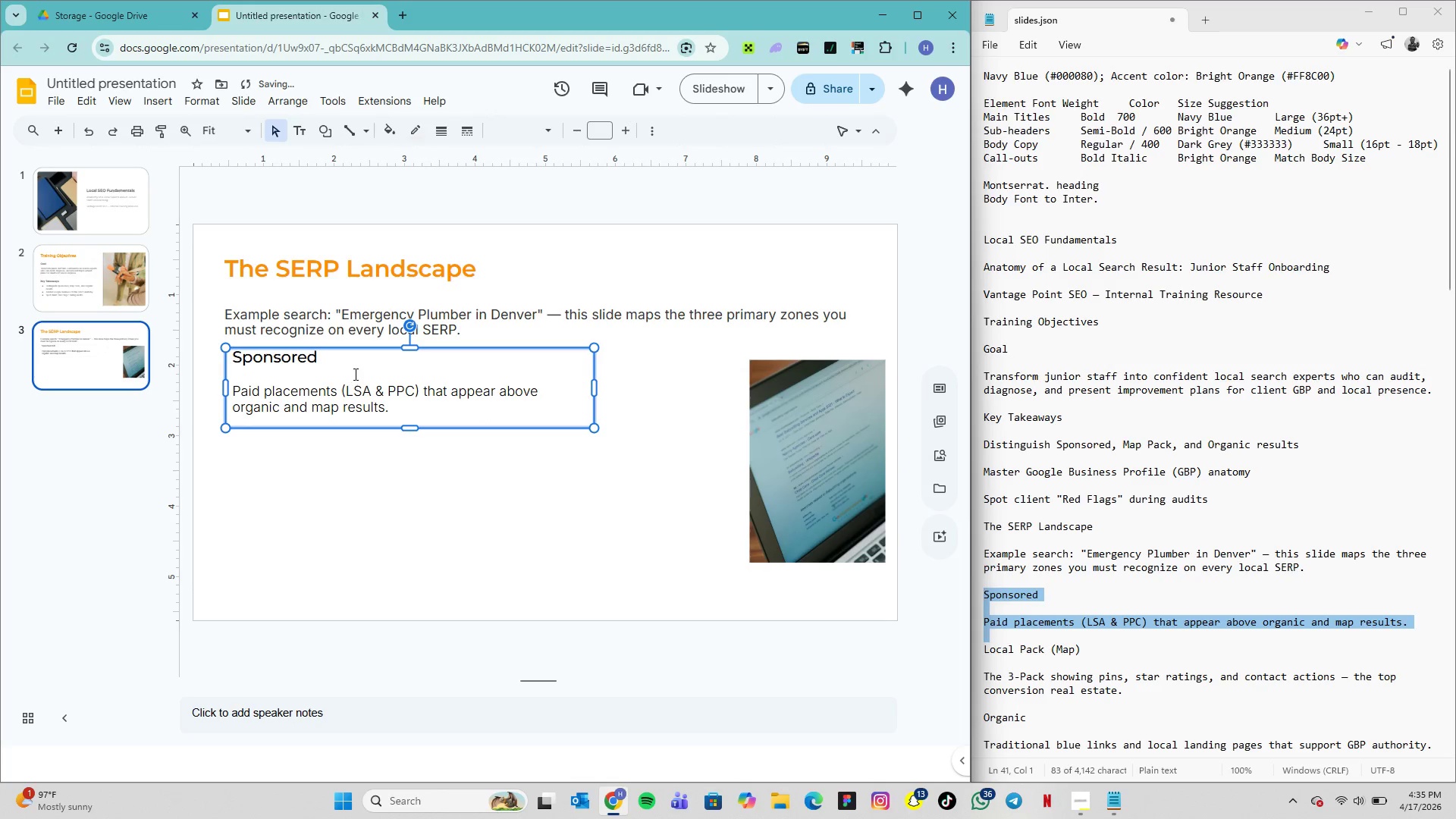 
left_click([355, 374])
 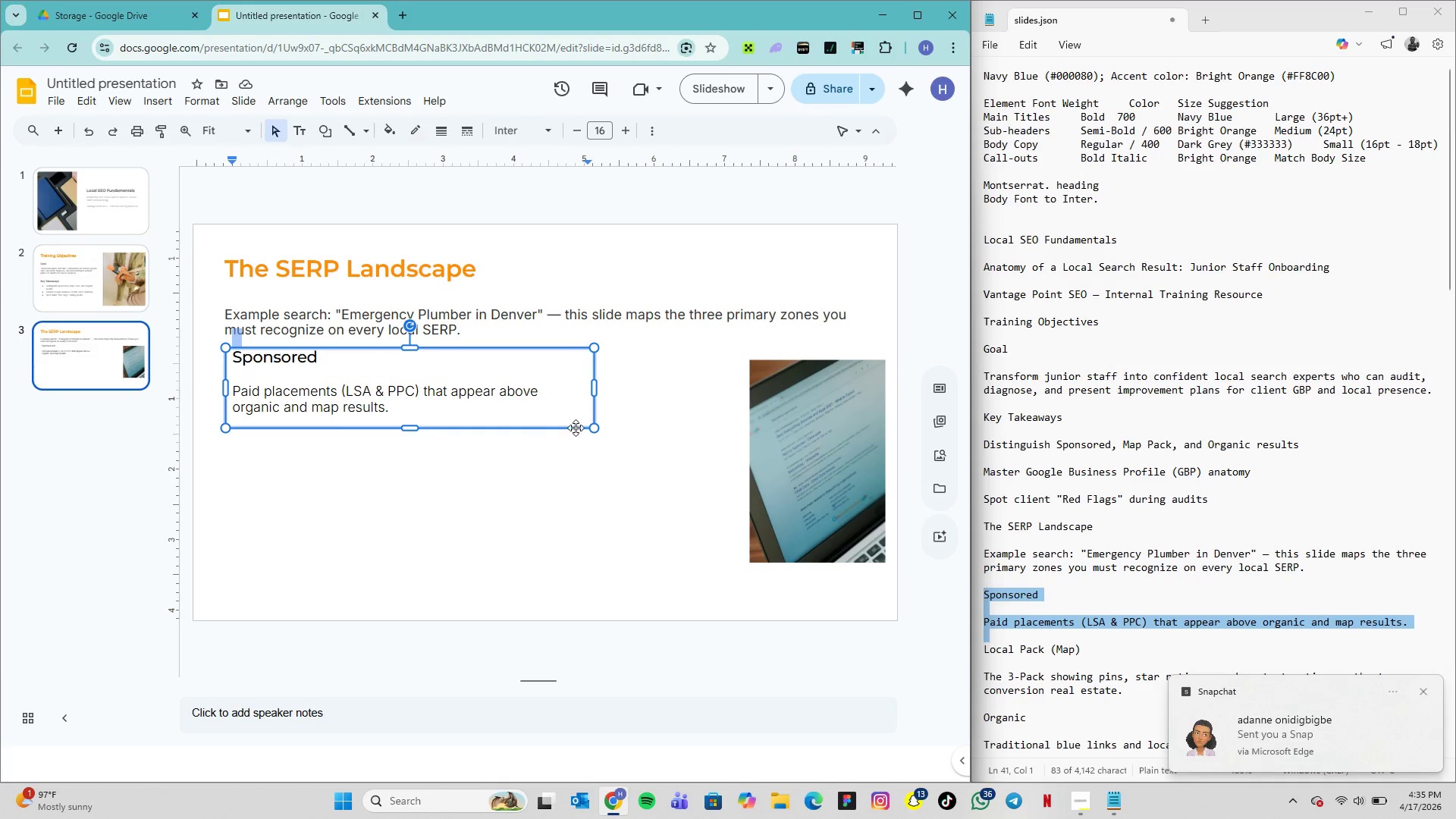 
wait(5.59)
 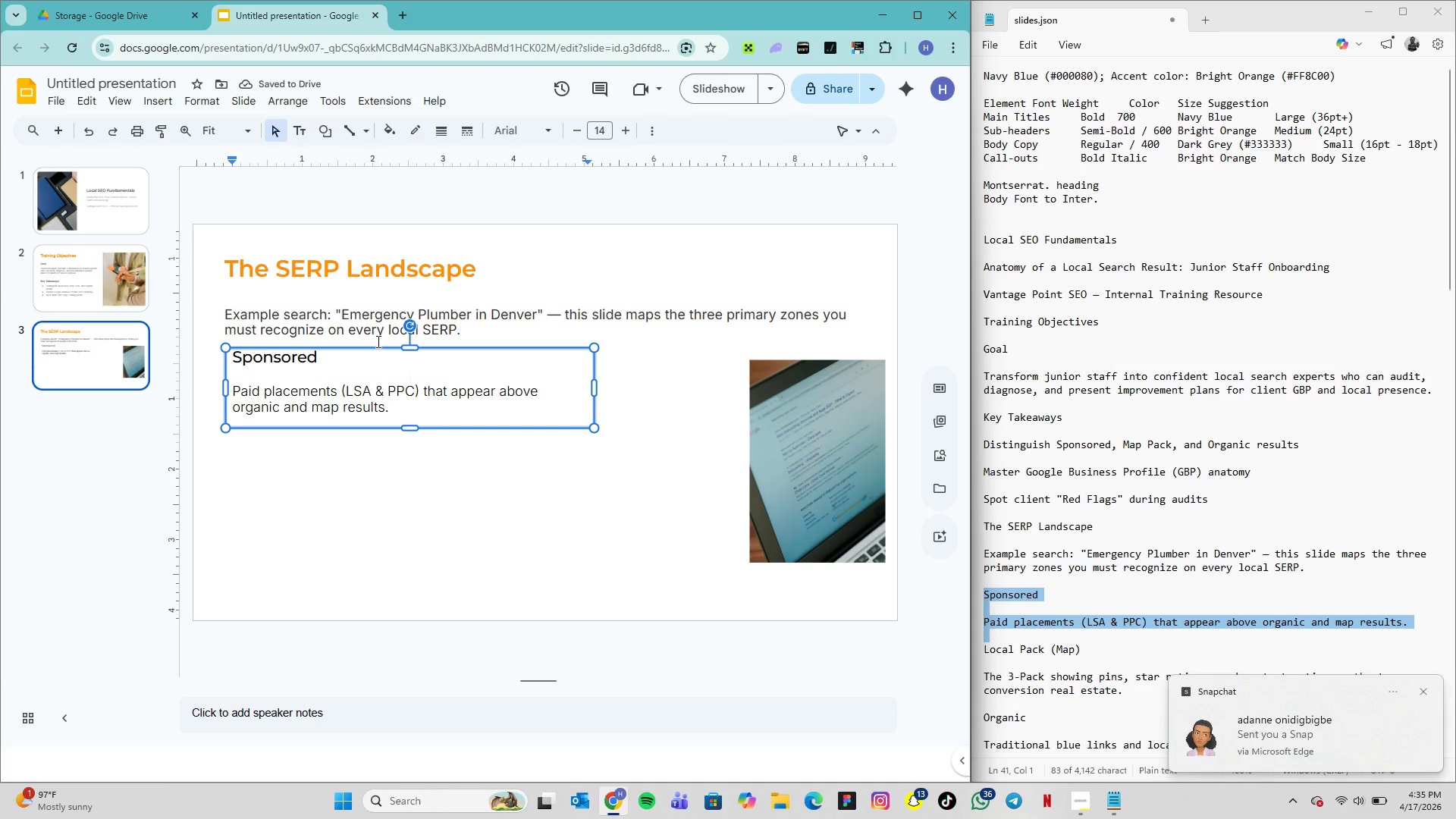 
left_click([574, 423])
 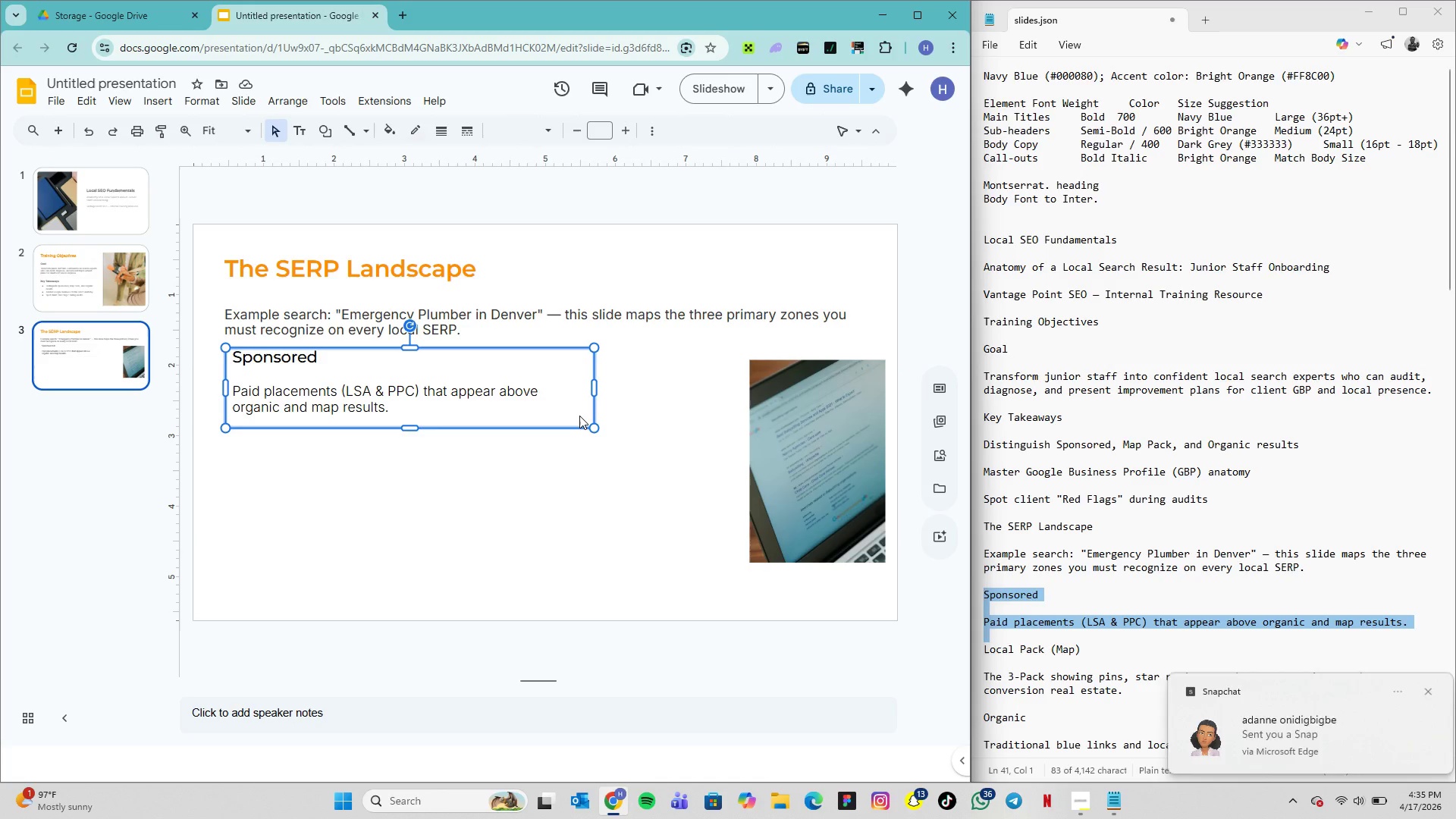 
key(ArrowDown)
 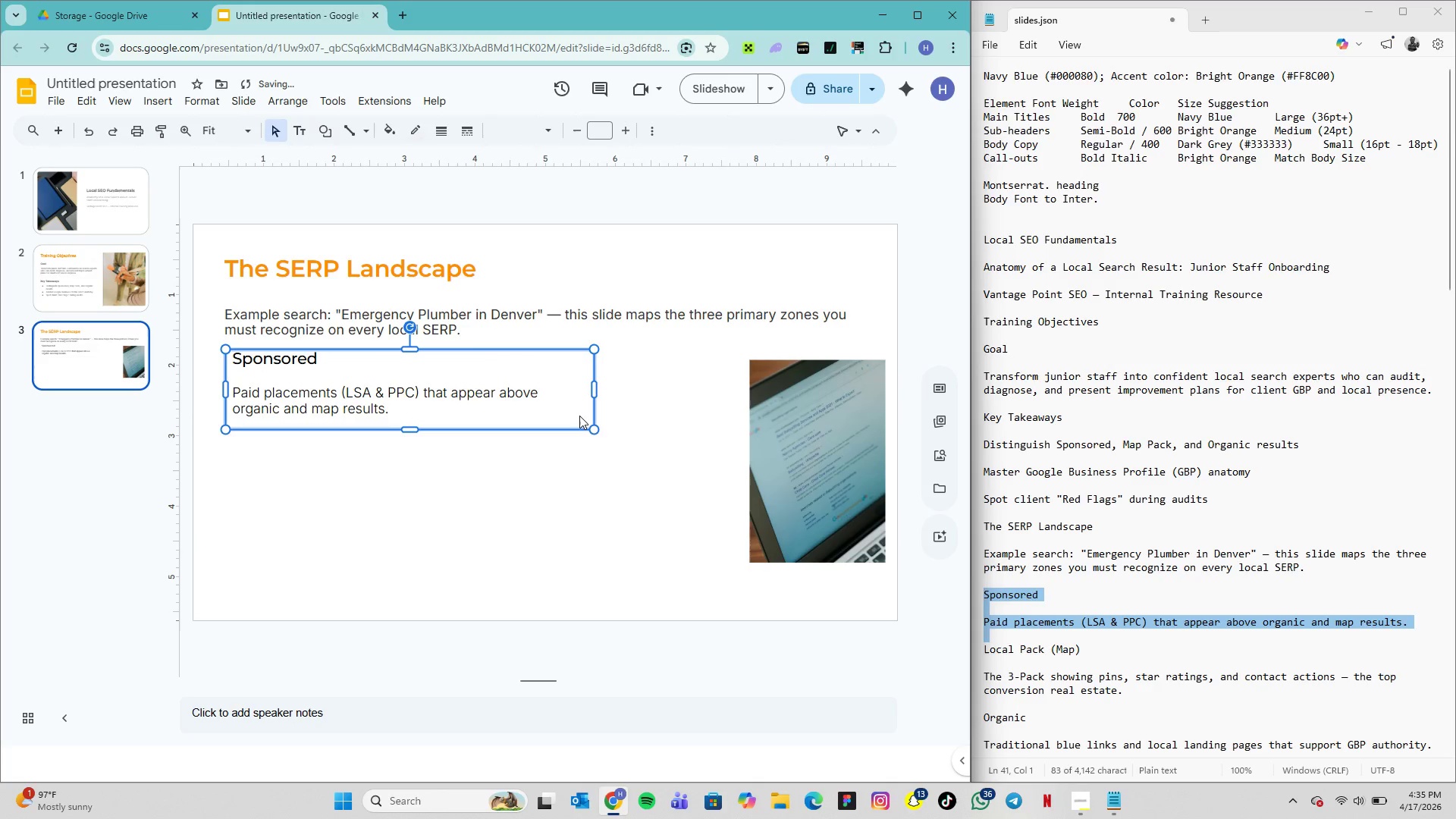 
key(ArrowDown)
 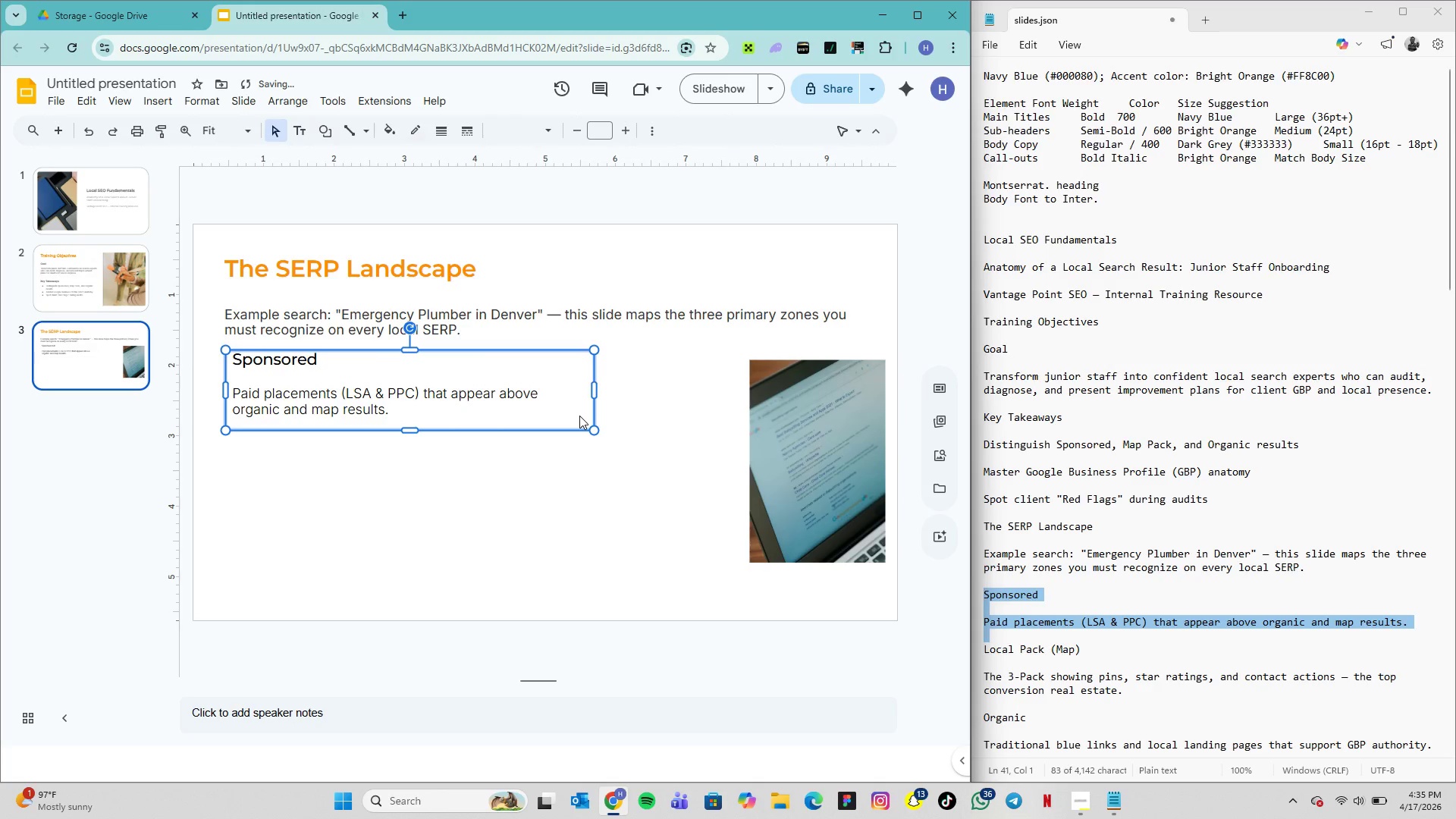 
key(ArrowDown)
 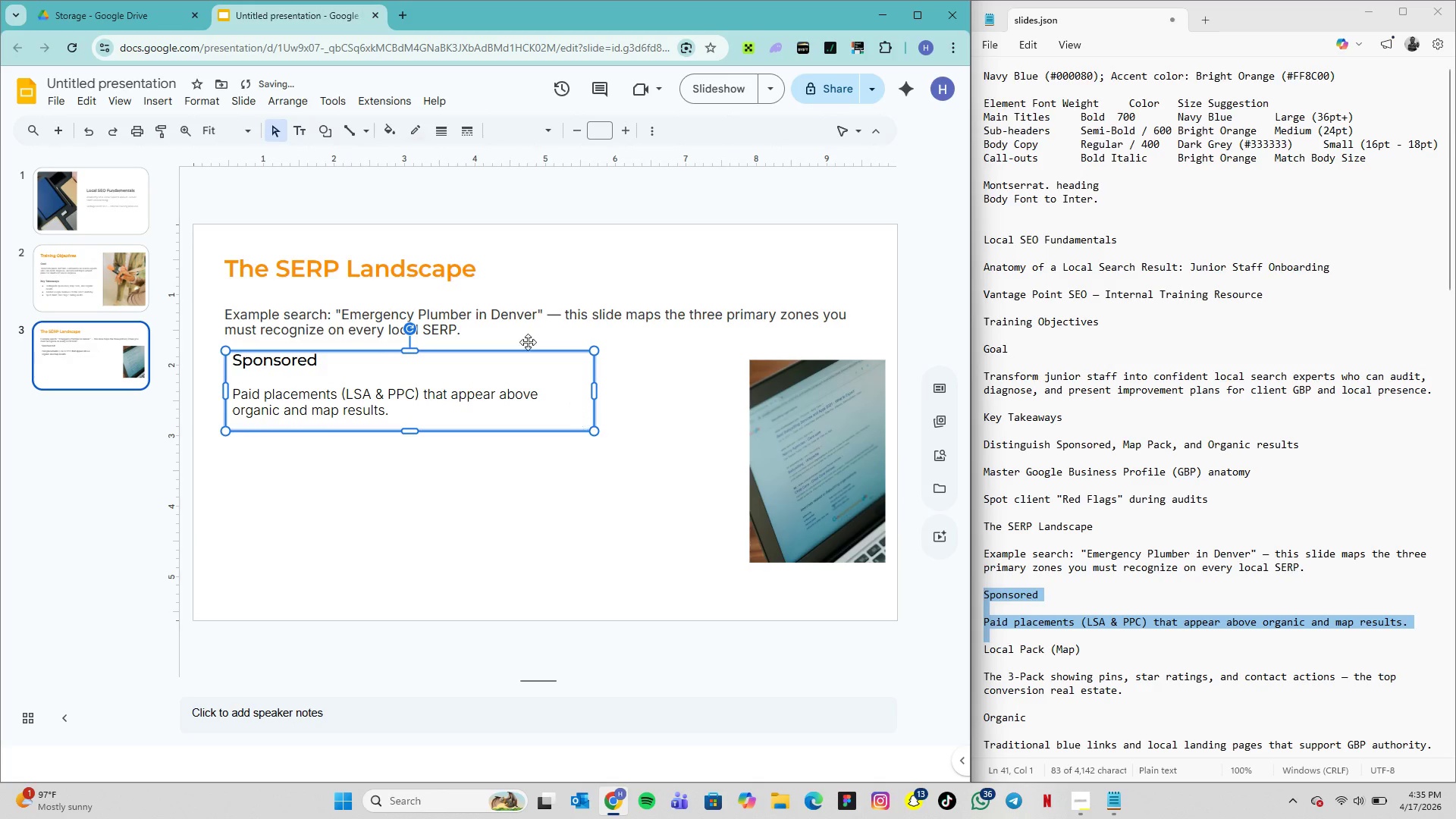 
key(ArrowDown)
 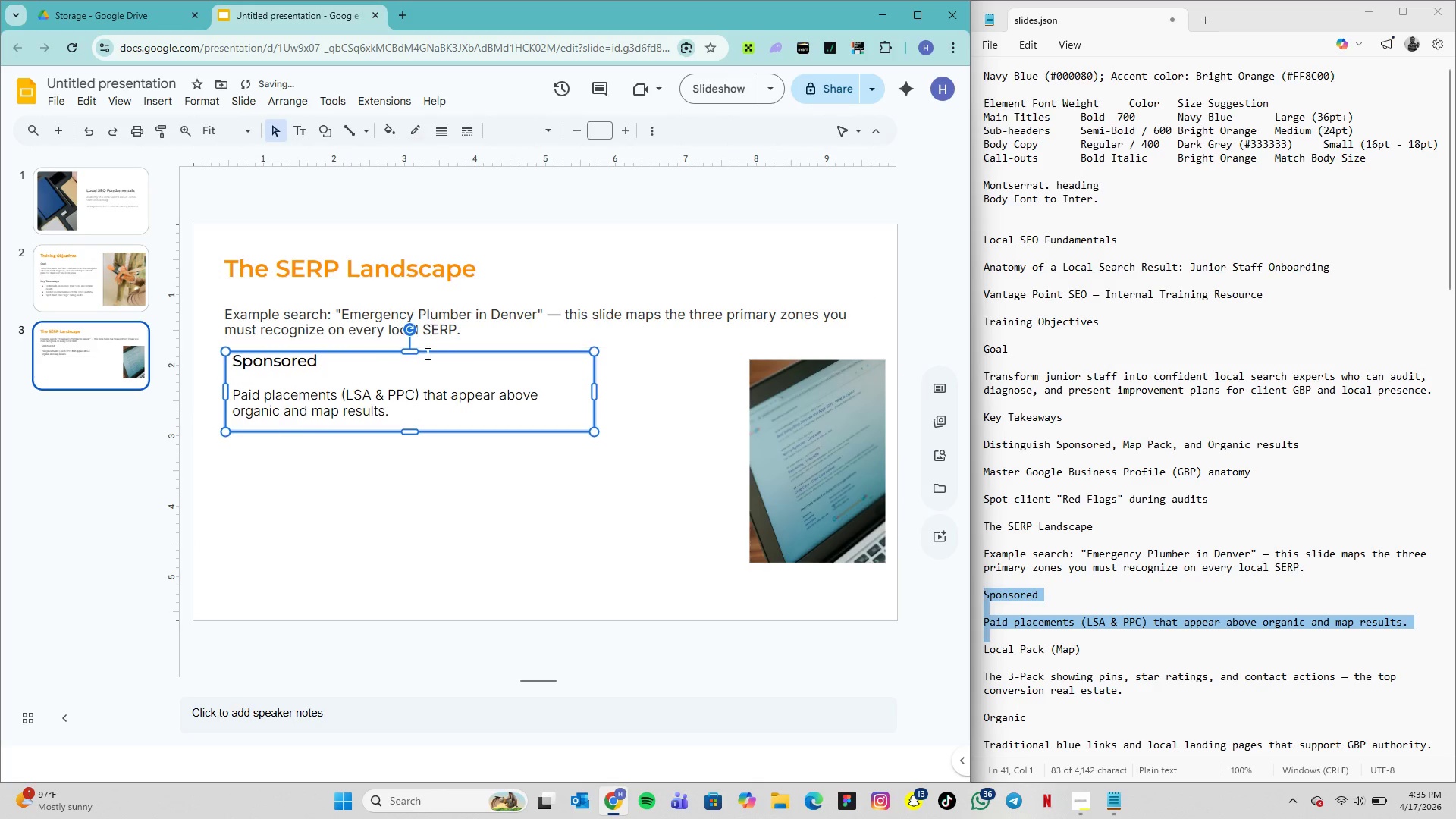 
key(ArrowDown)
 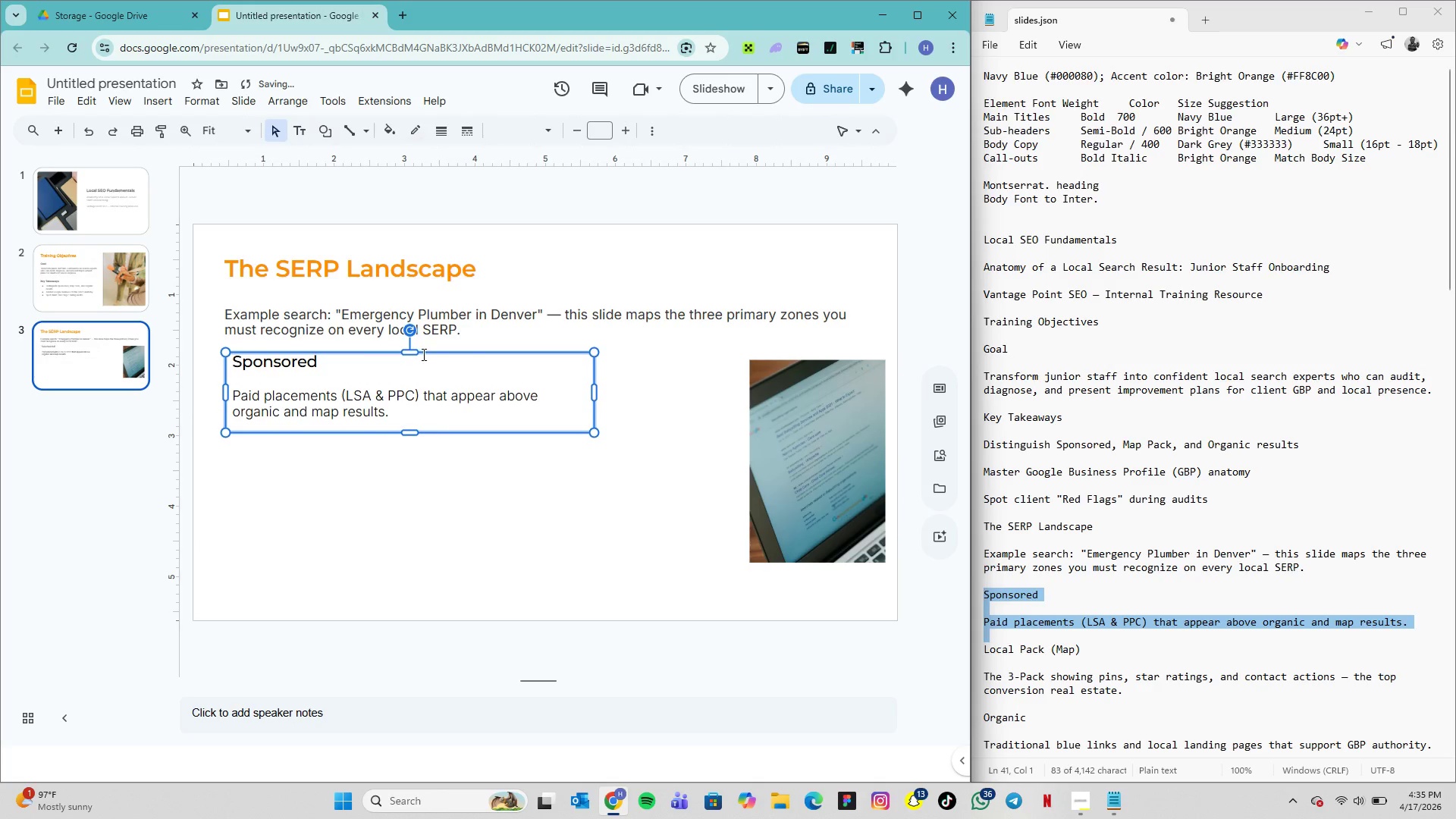 
key(ArrowDown)
 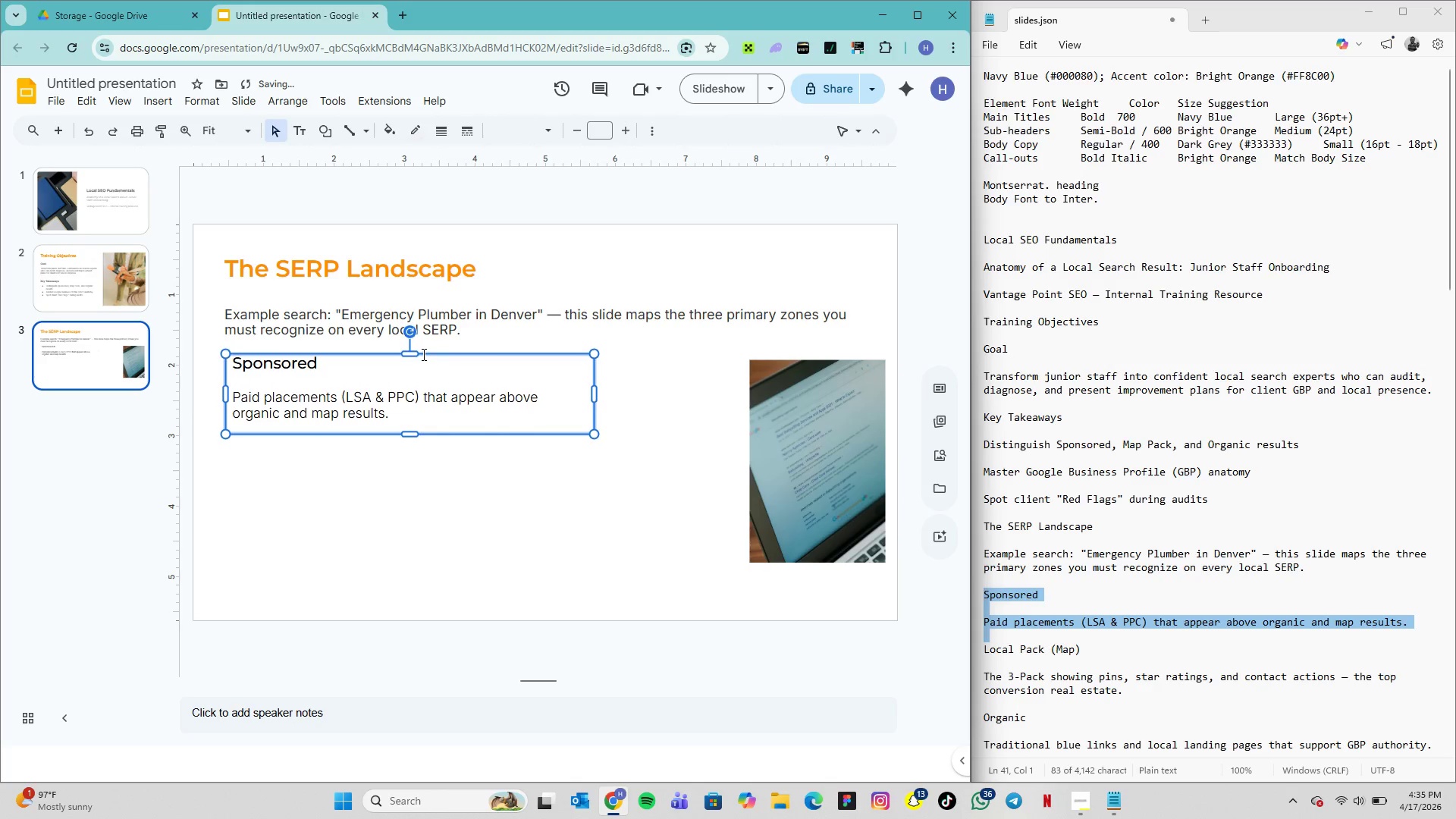 
key(ArrowDown)
 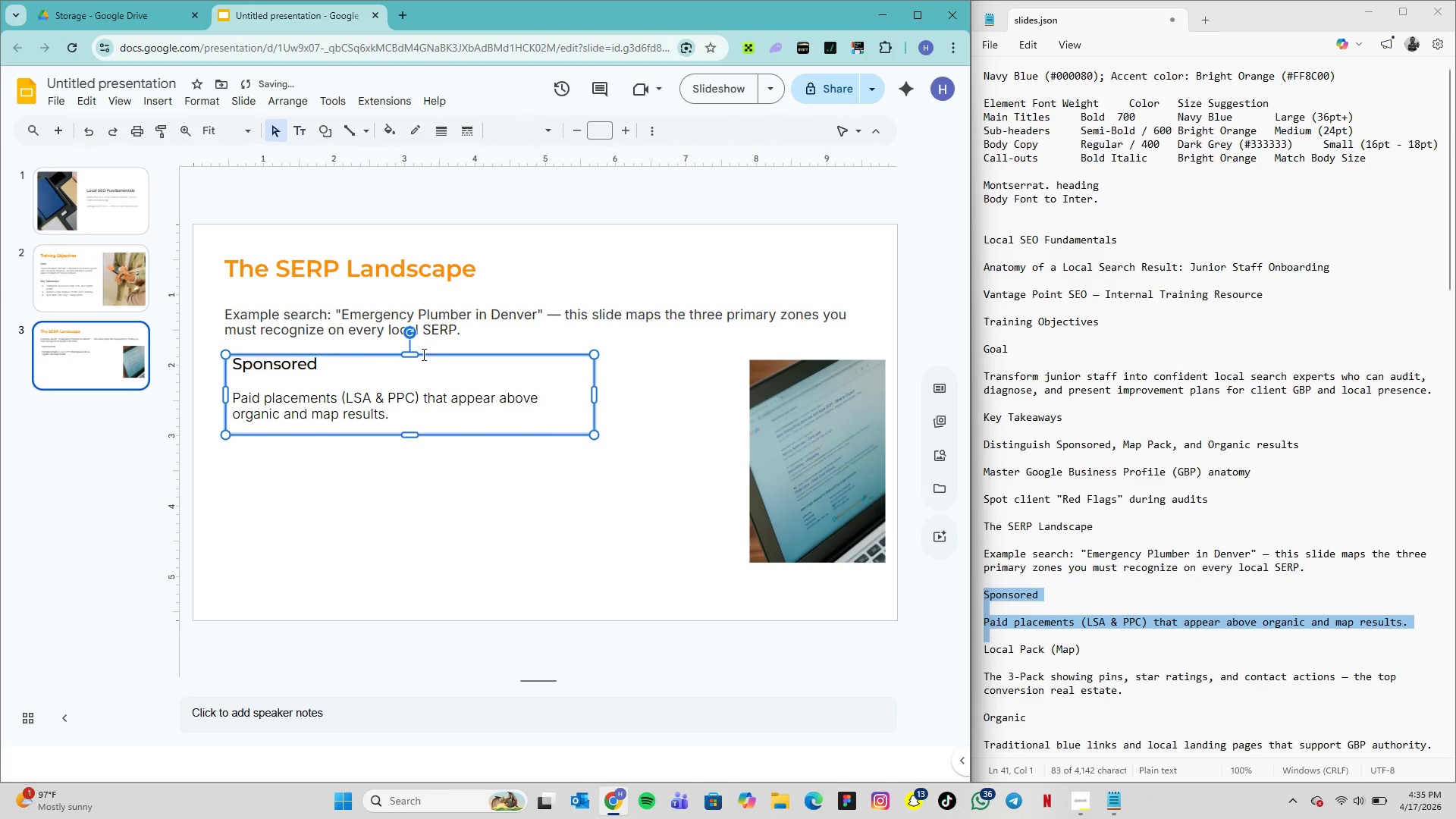 
key(ArrowDown)
 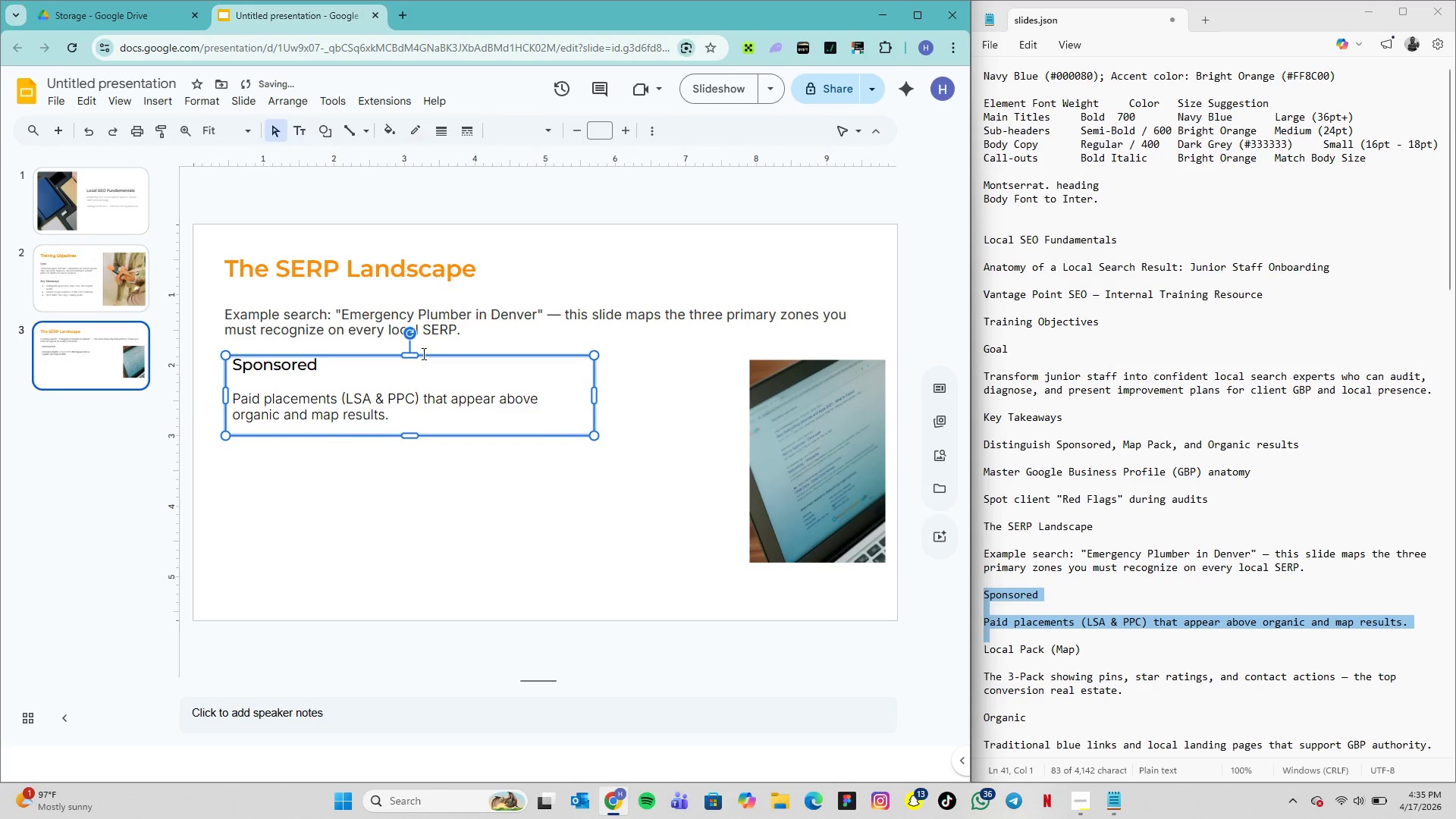 
key(ArrowDown)
 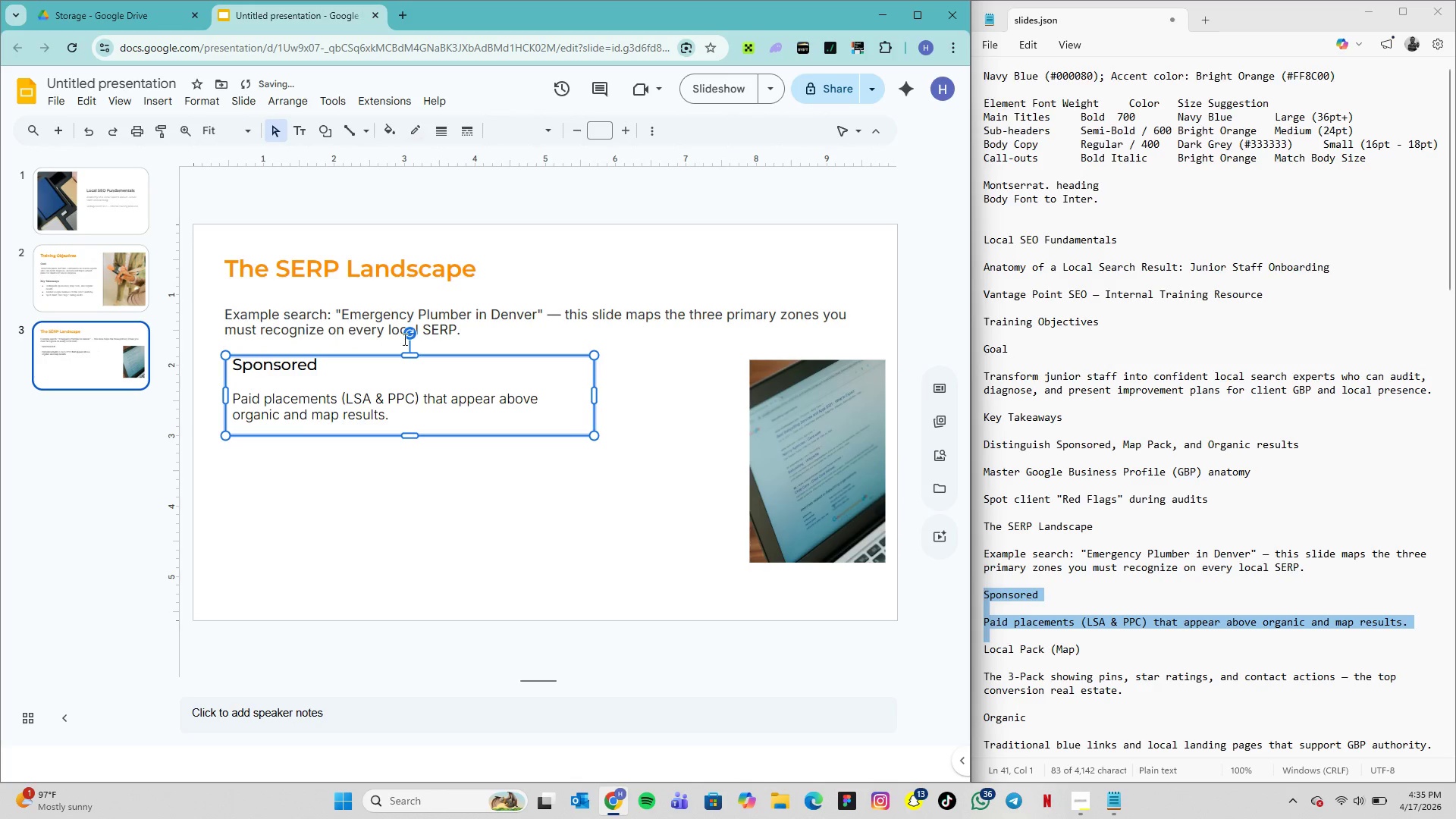 
key(ArrowDown)
 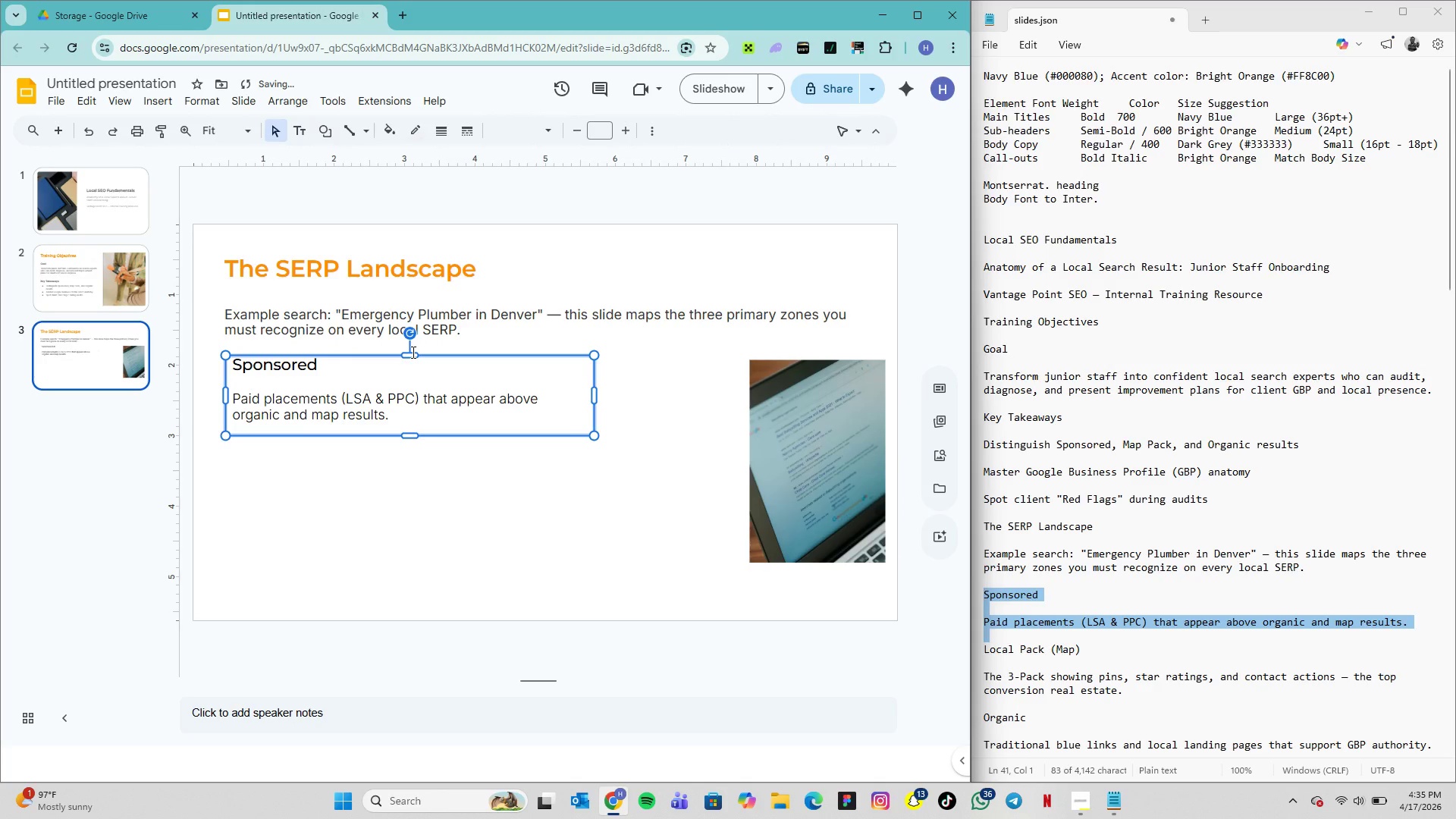 
left_click([412, 352])
 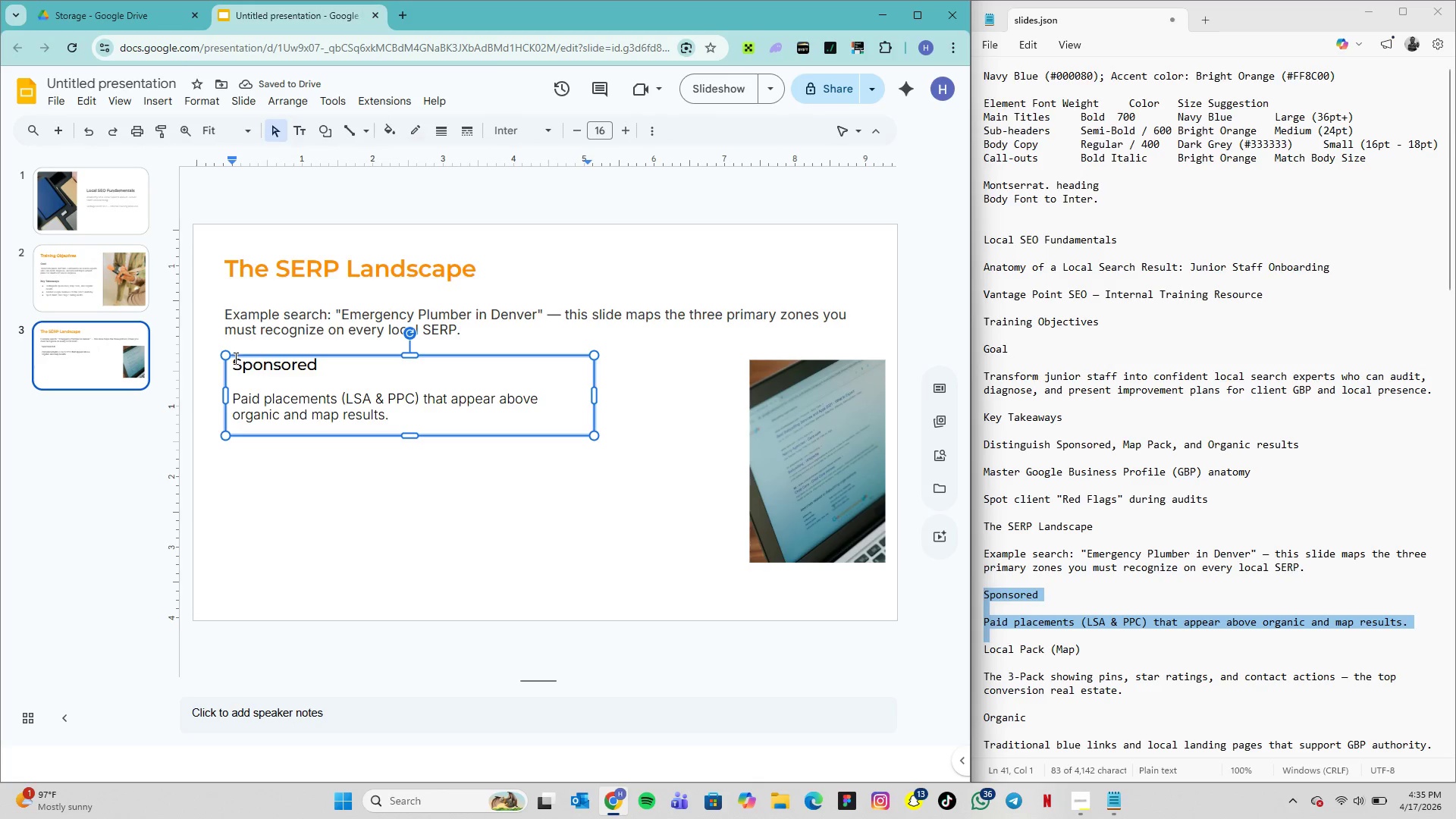 
left_click([230, 359])
 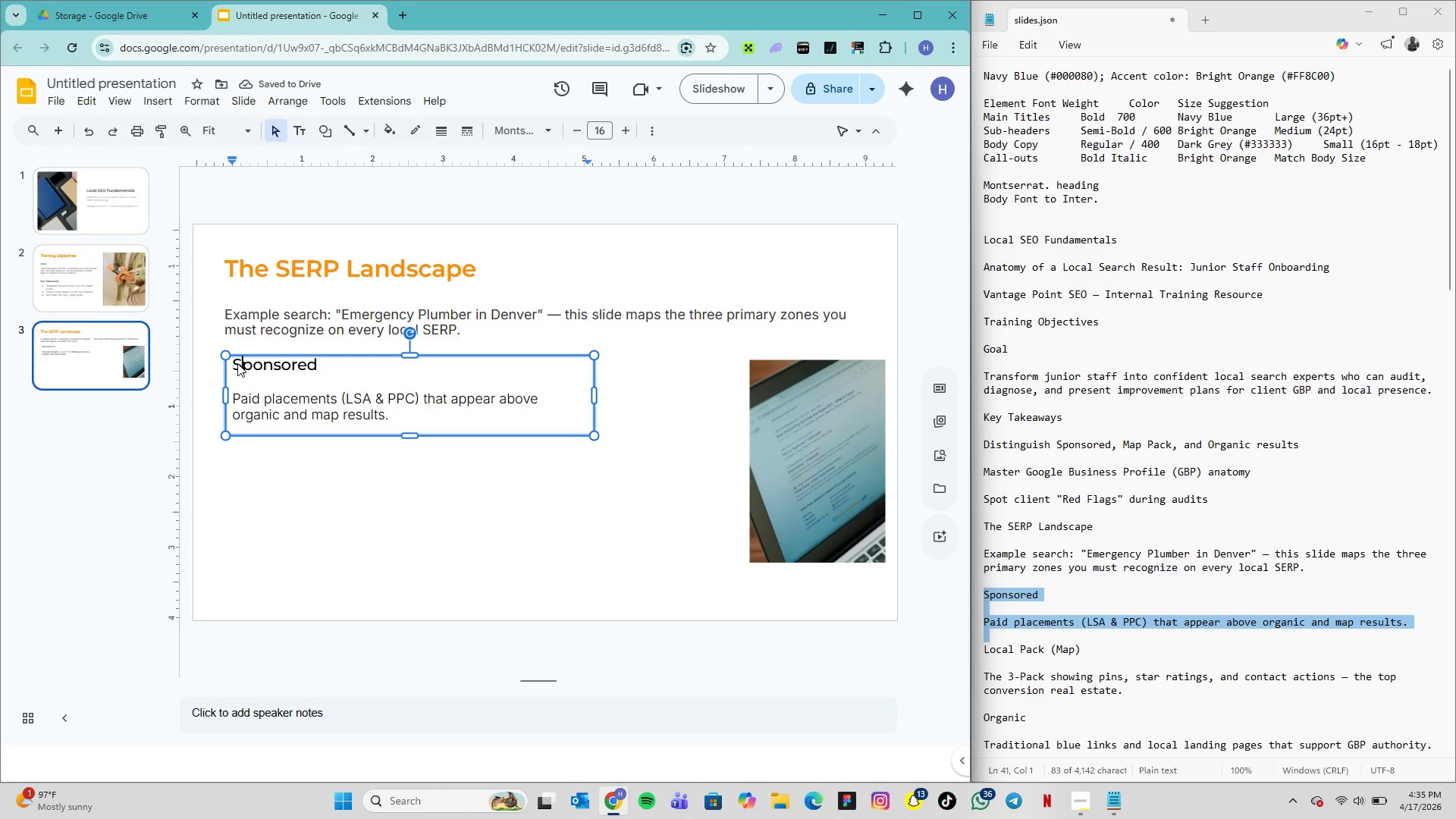 
left_click([237, 363])
 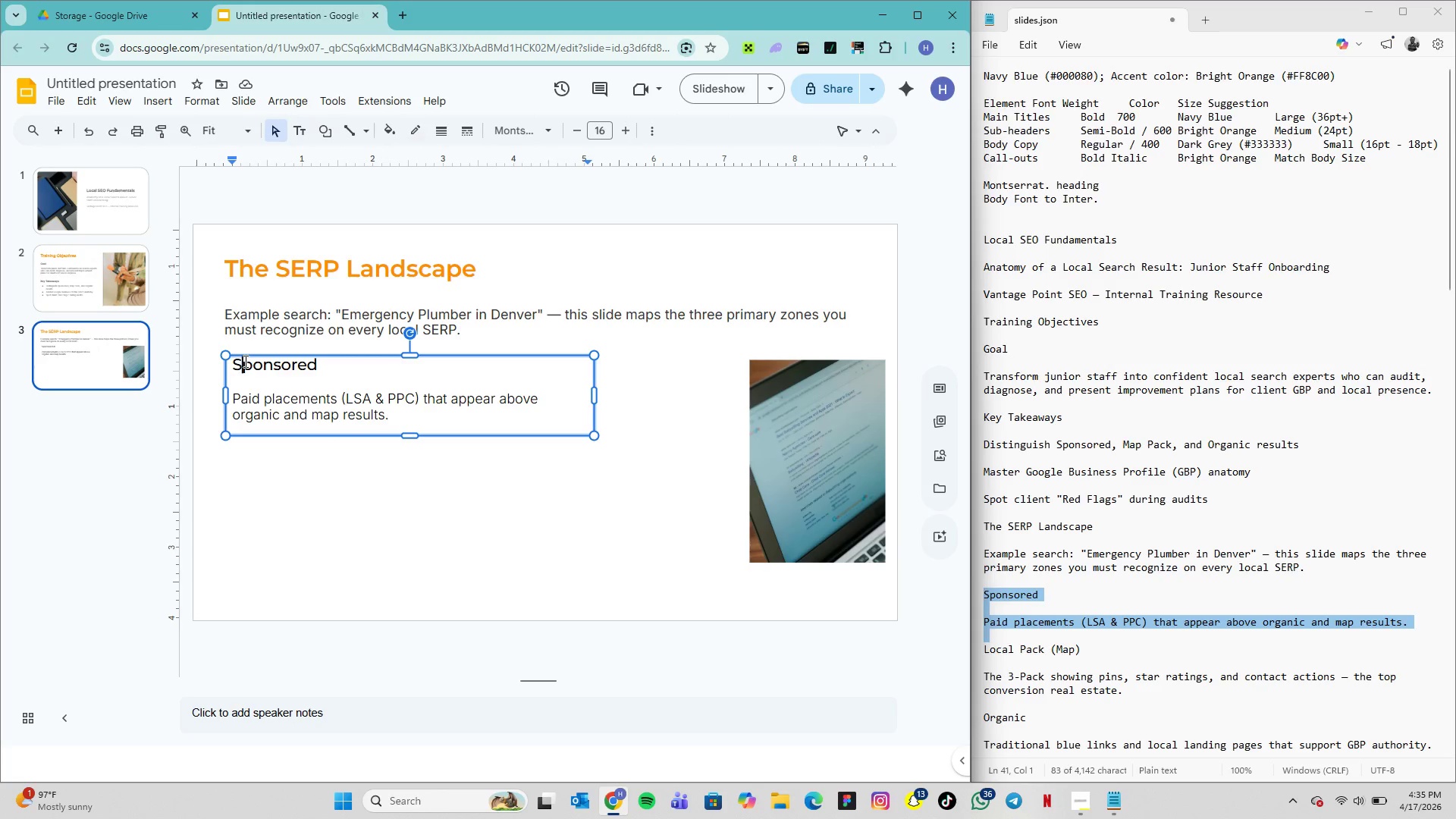 
key(ArrowLeft)
 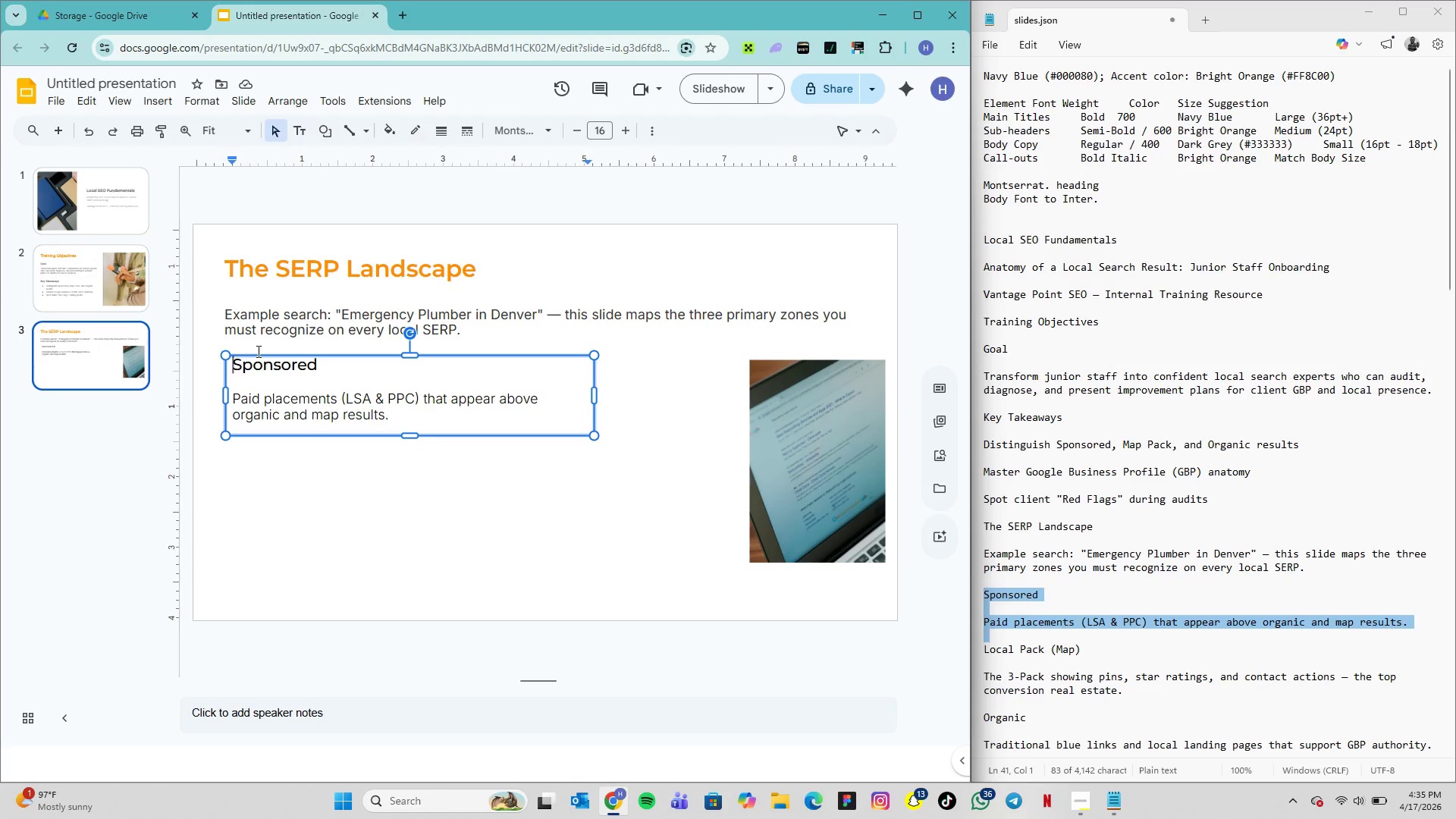 
key(Enter)
 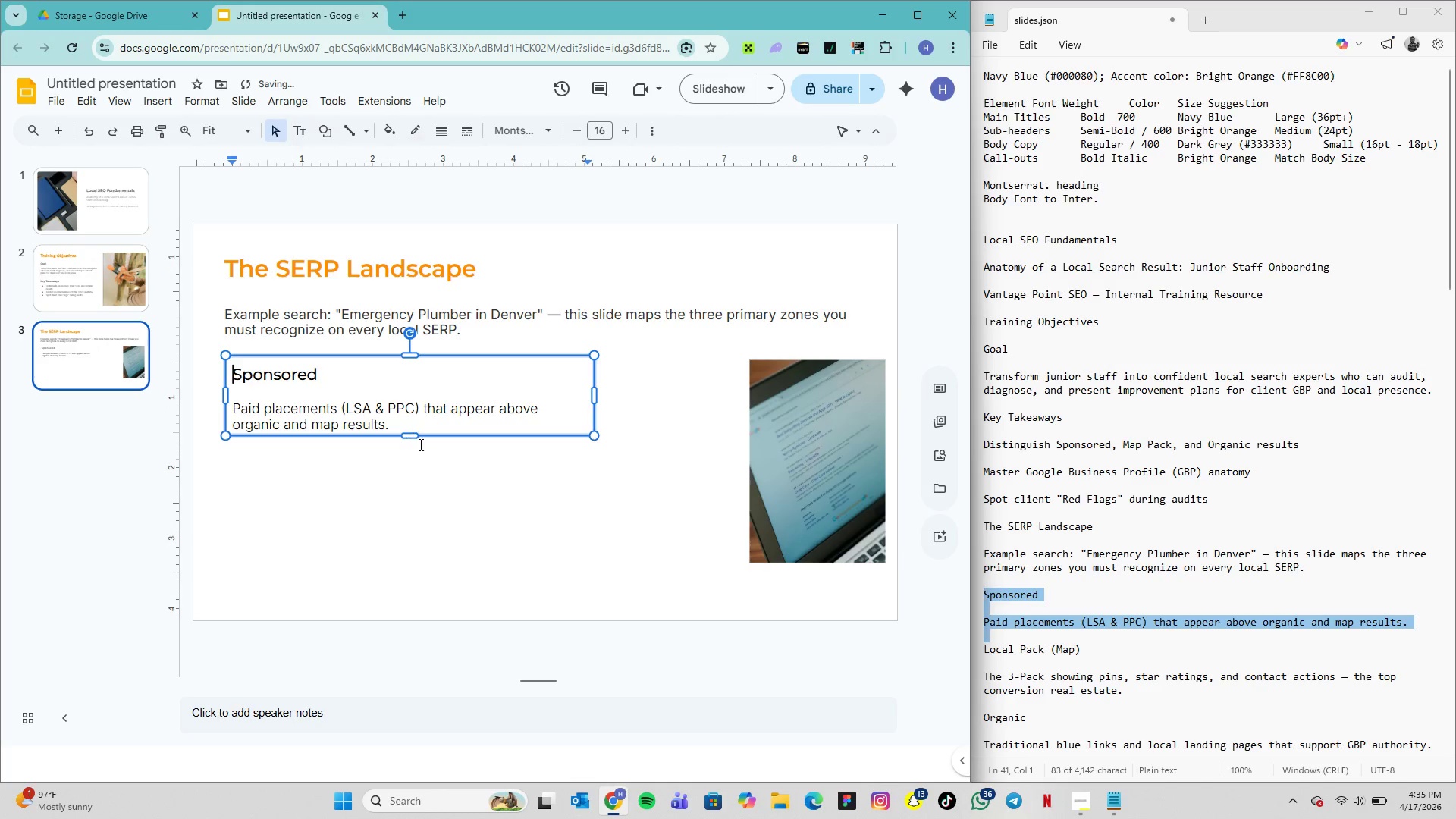 
left_click([425, 456])
 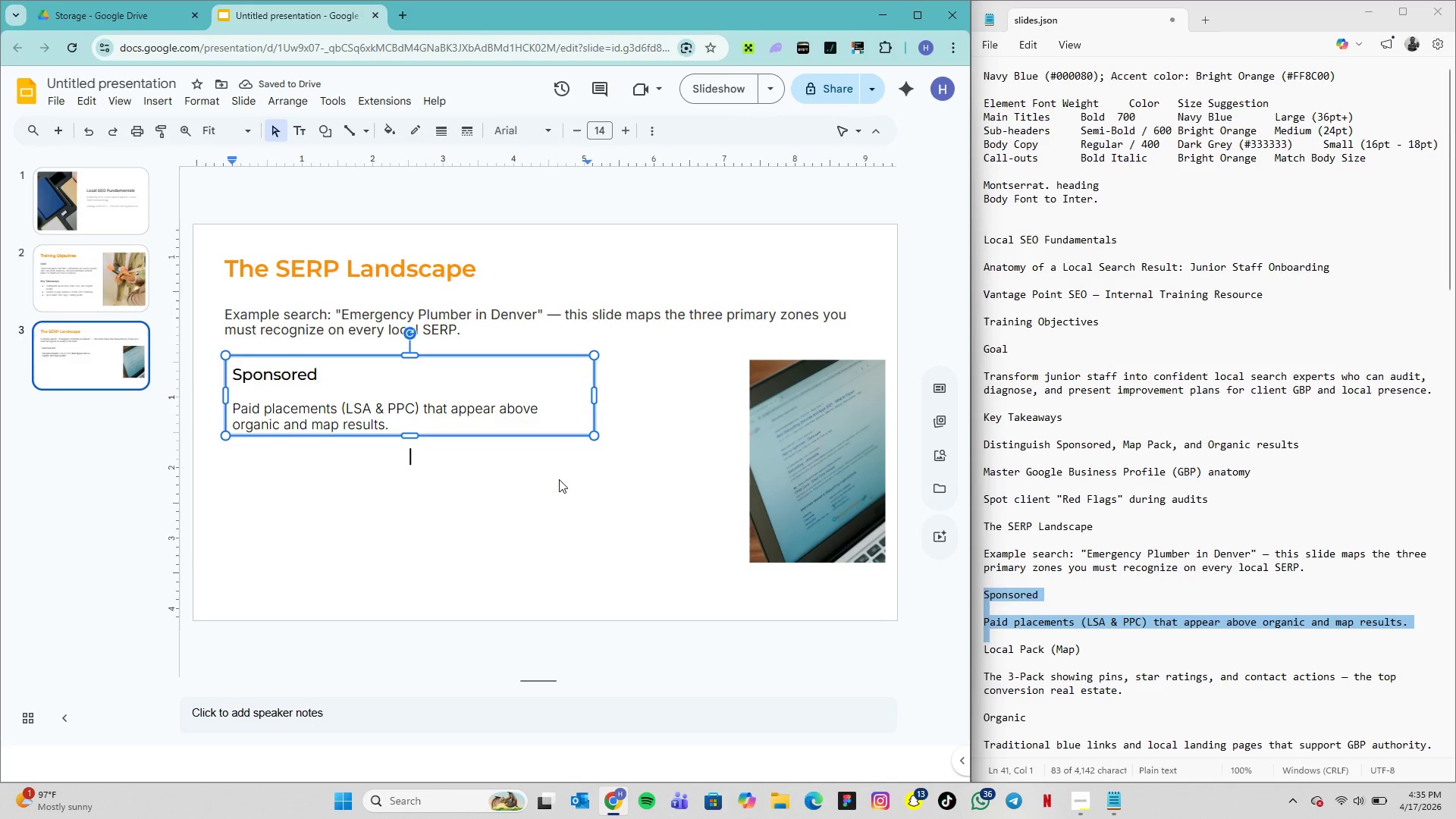 
left_click([559, 479])
 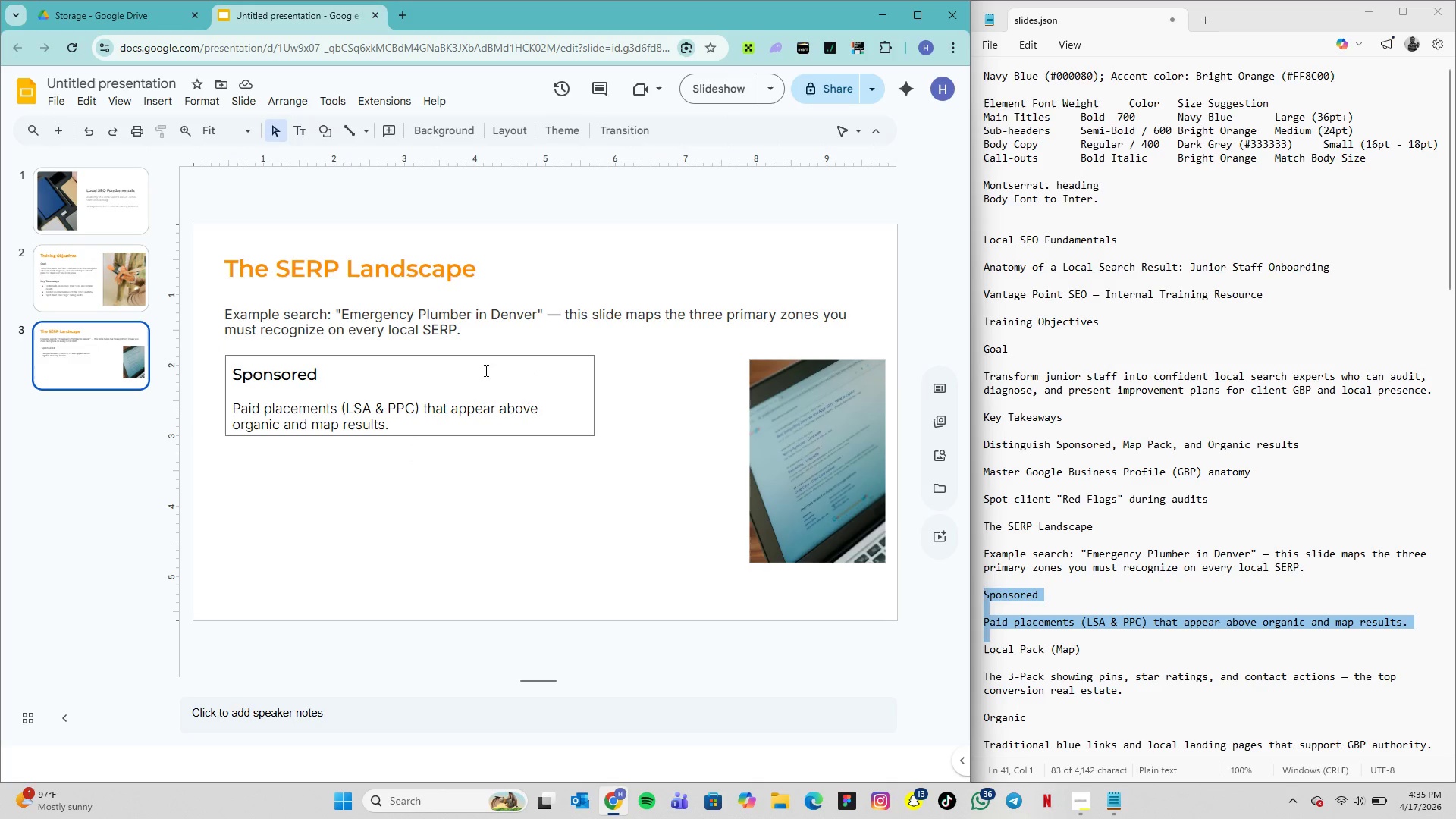 
left_click([460, 403])
 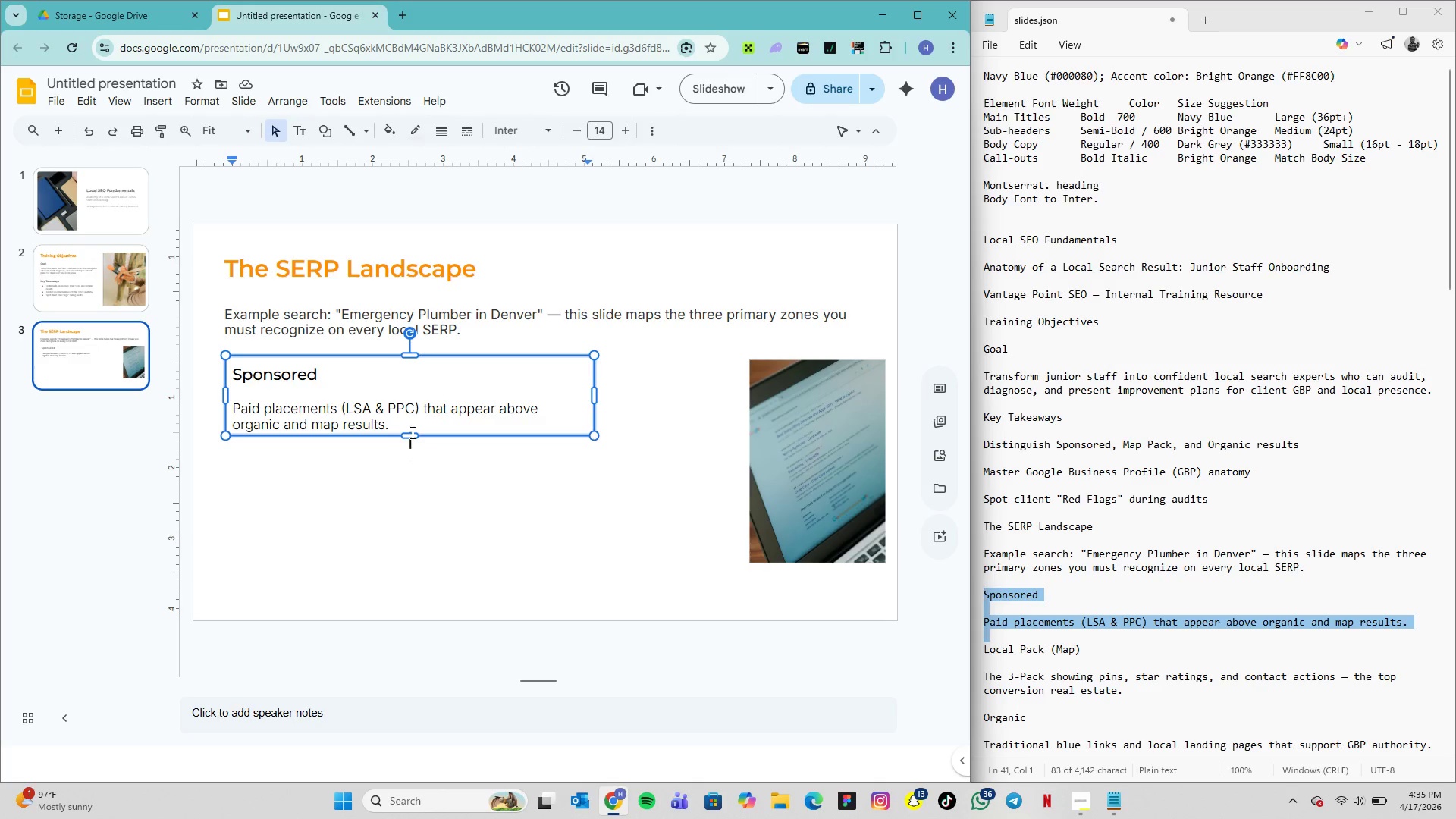 
left_click_drag(start_coordinate=[411, 432], to_coordinate=[407, 451])
 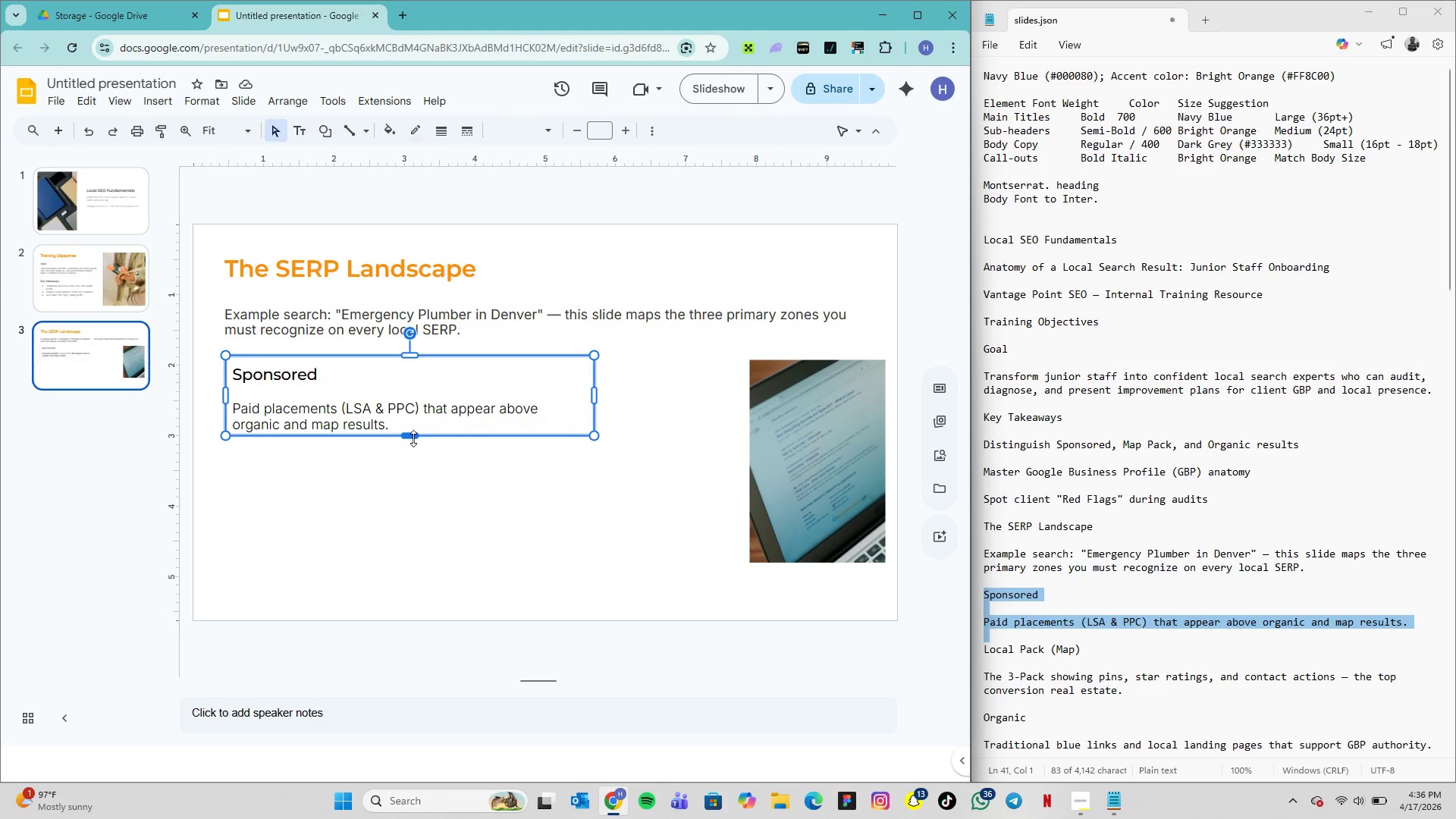 
left_click_drag(start_coordinate=[413, 438], to_coordinate=[413, 448])
 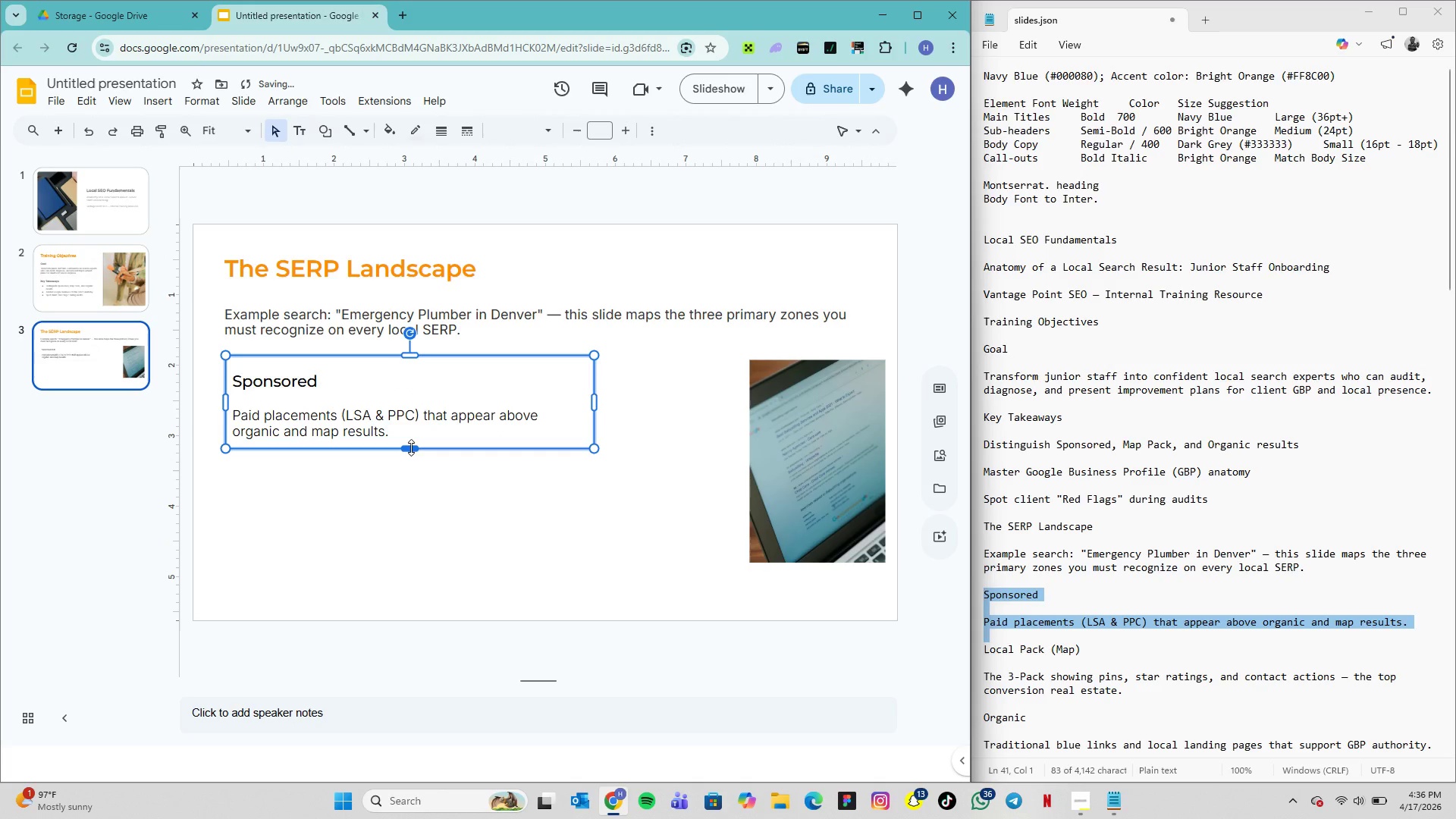 
left_click_drag(start_coordinate=[411, 447], to_coordinate=[412, 442])
 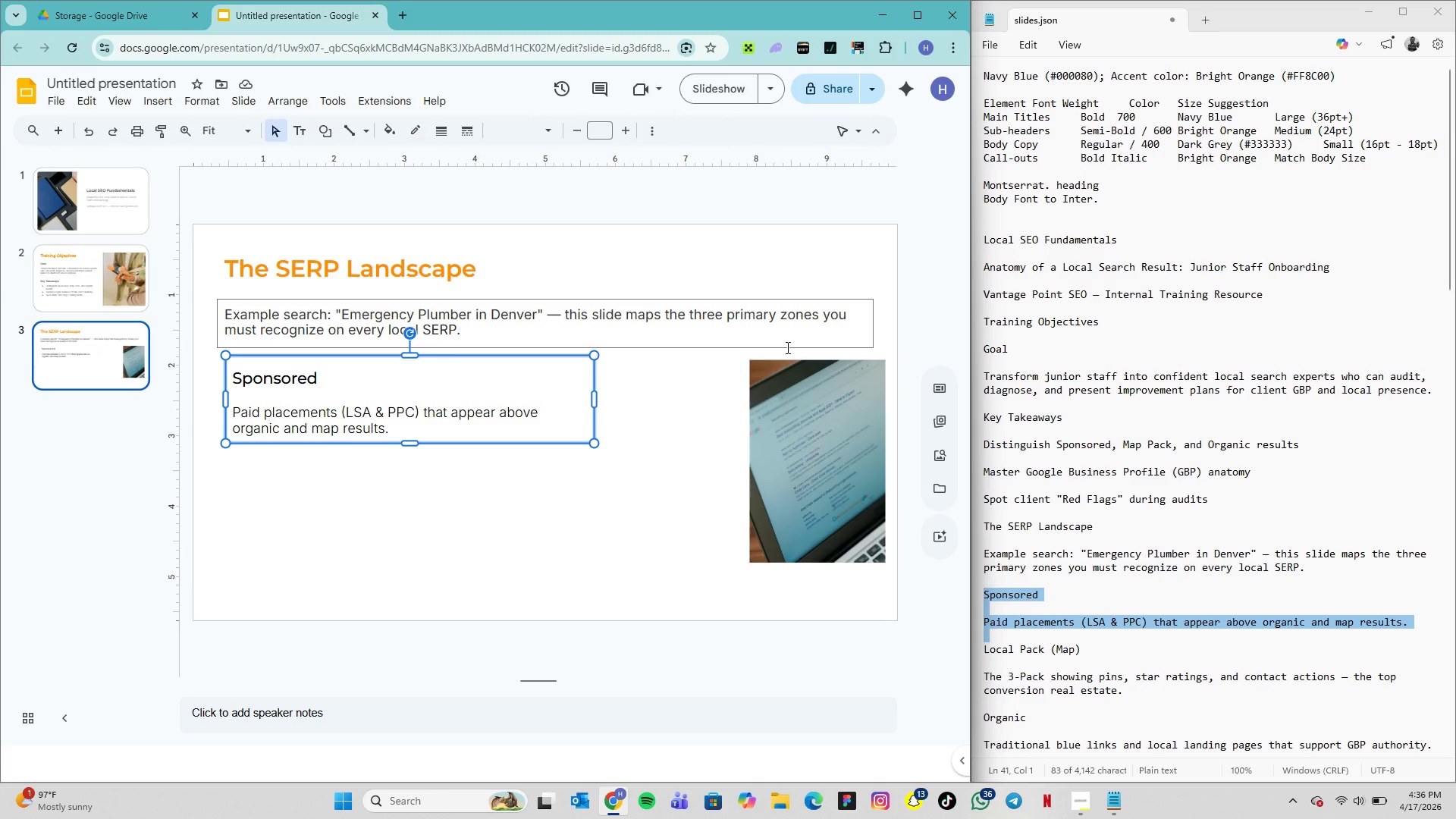 
wait(19.45)
 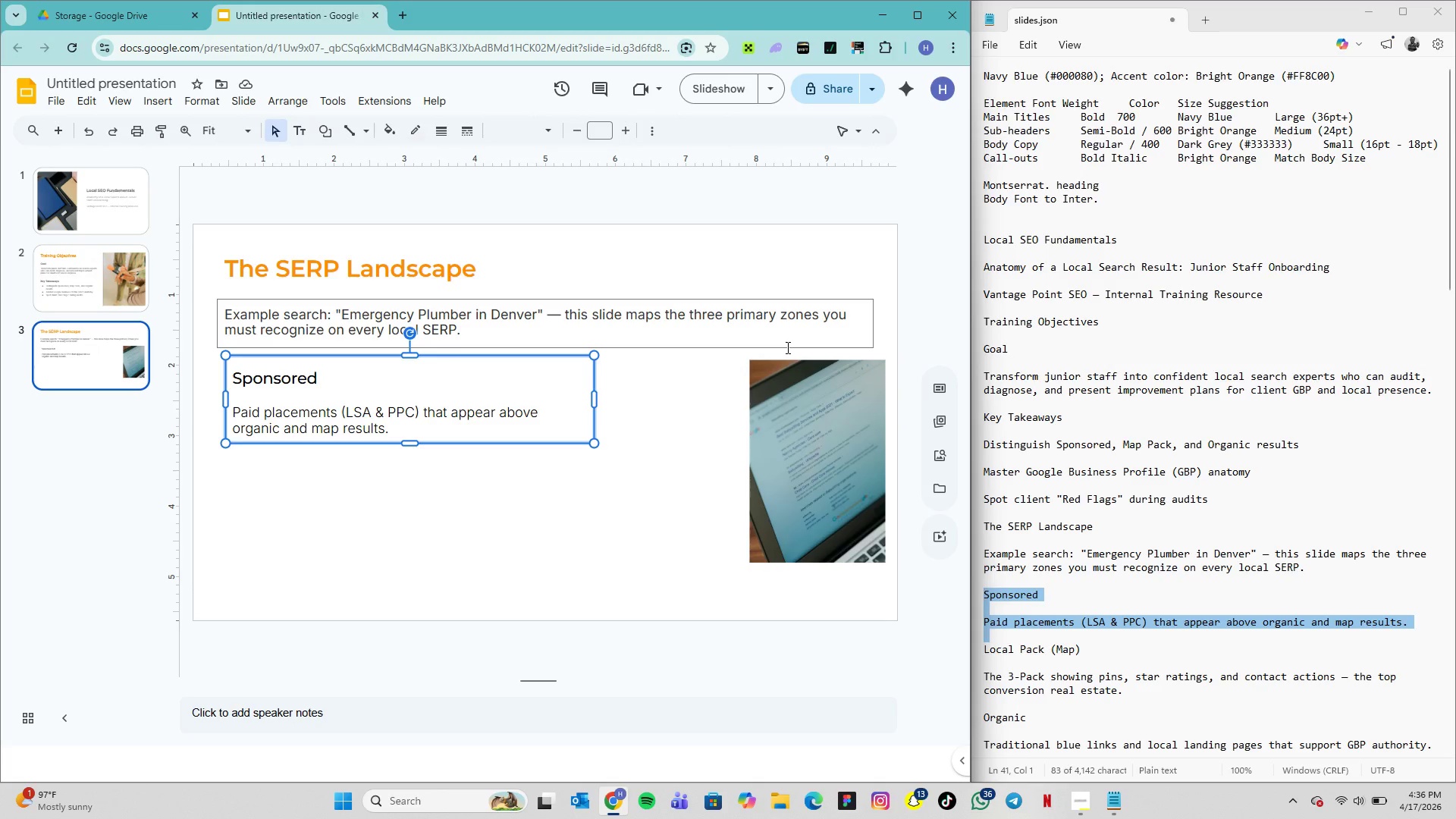 
left_click([413, 496])
 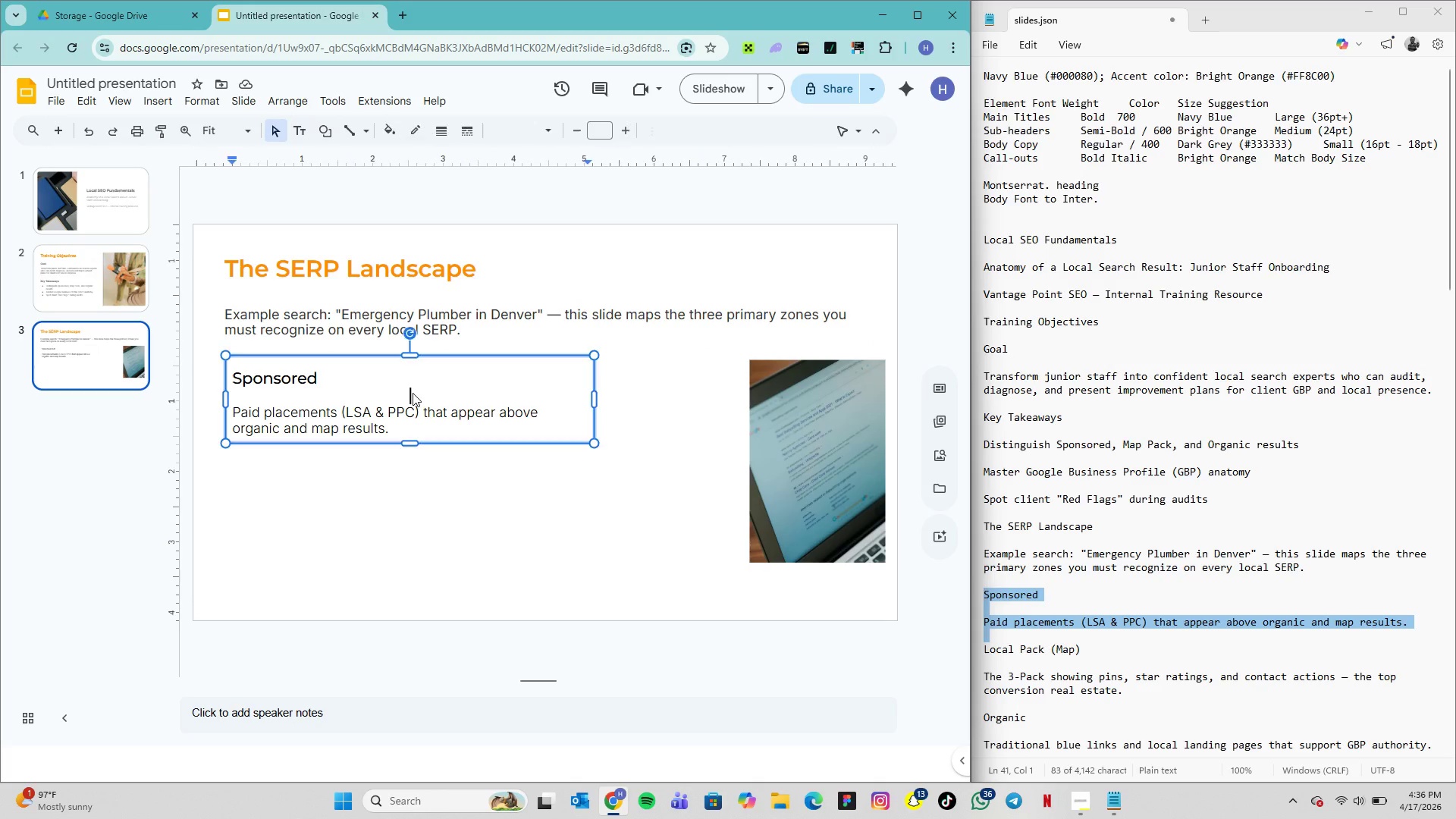 
left_click([413, 393])
 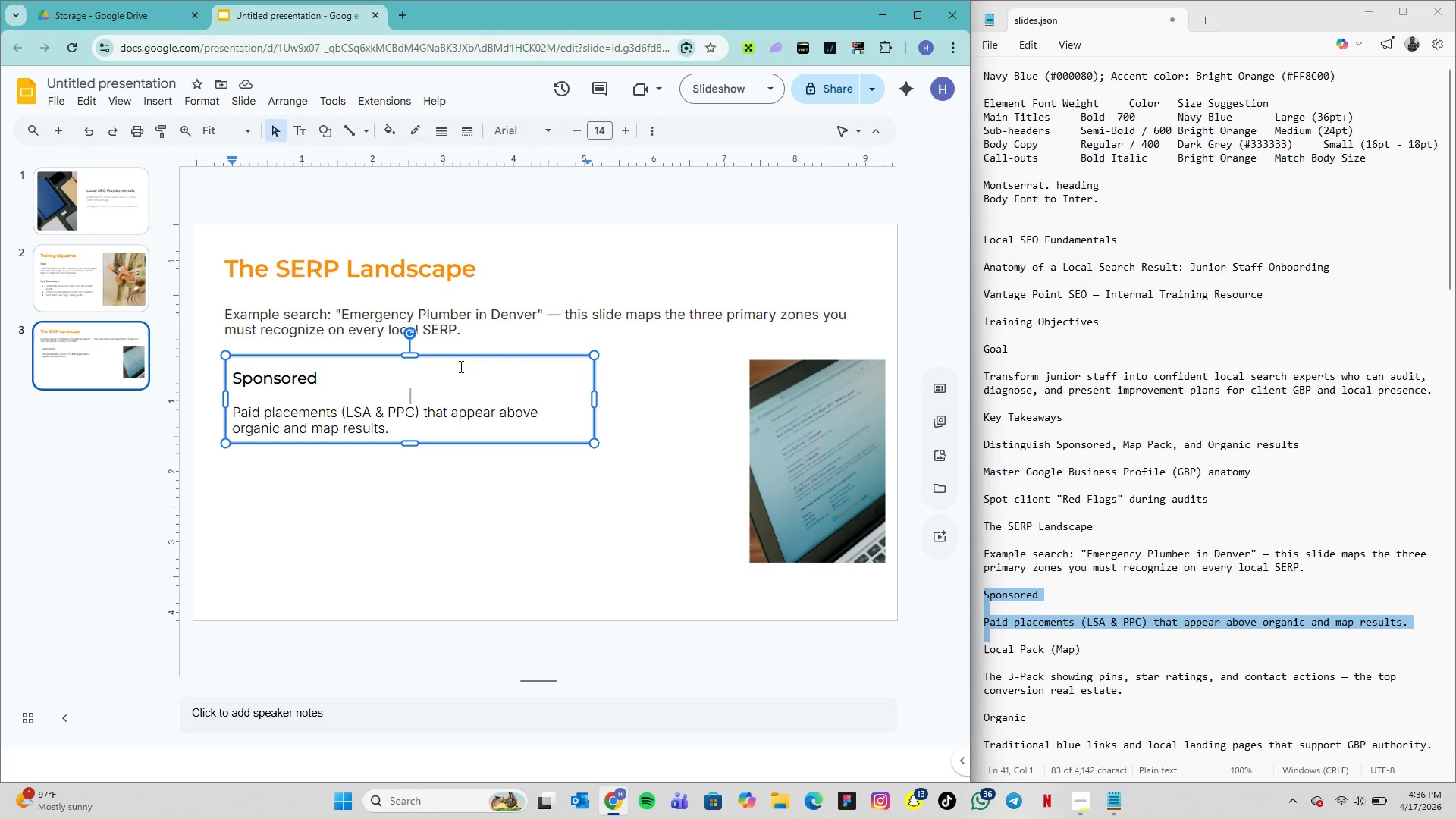 
left_click([460, 366])
 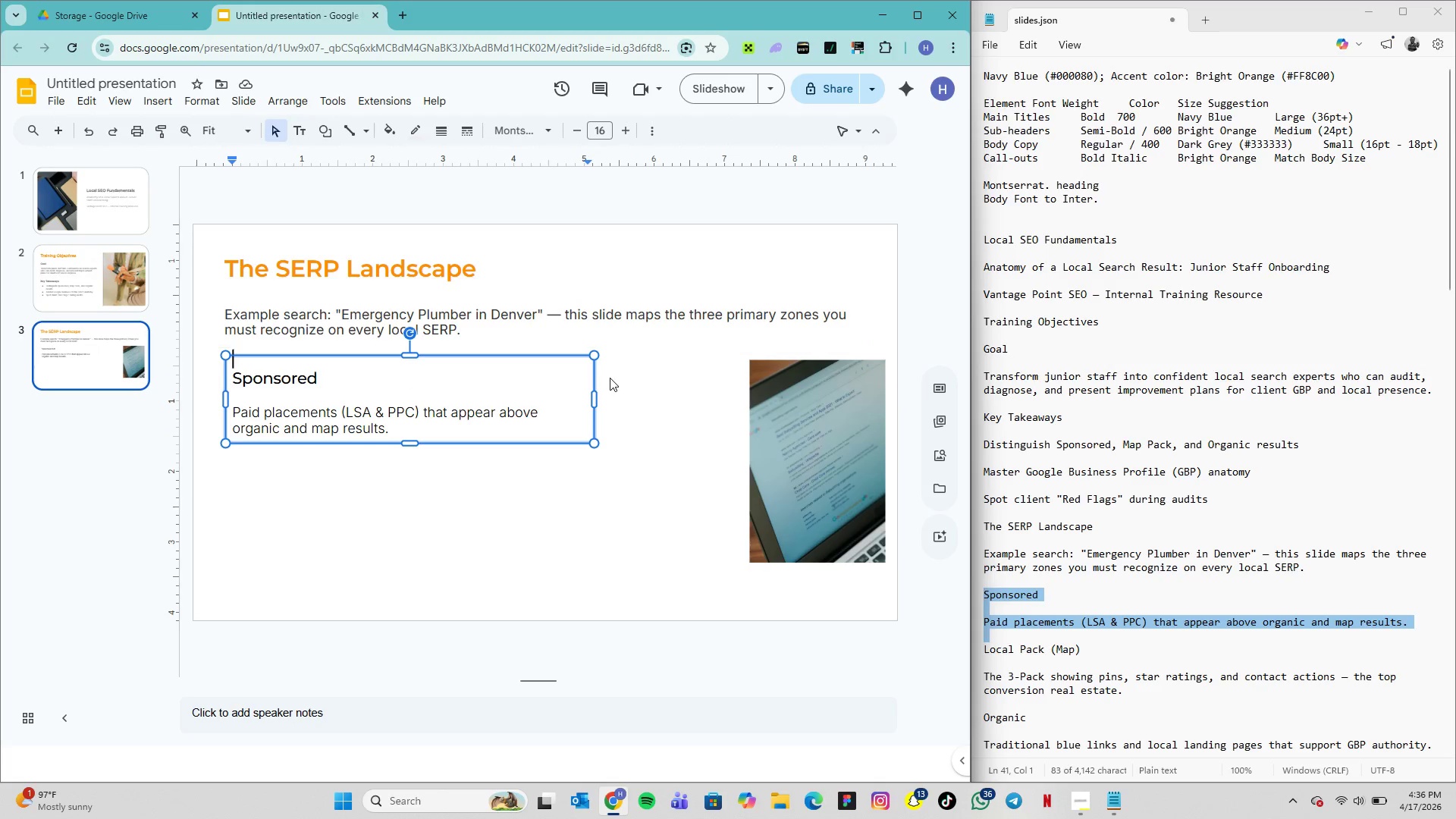 
left_click([611, 376])
 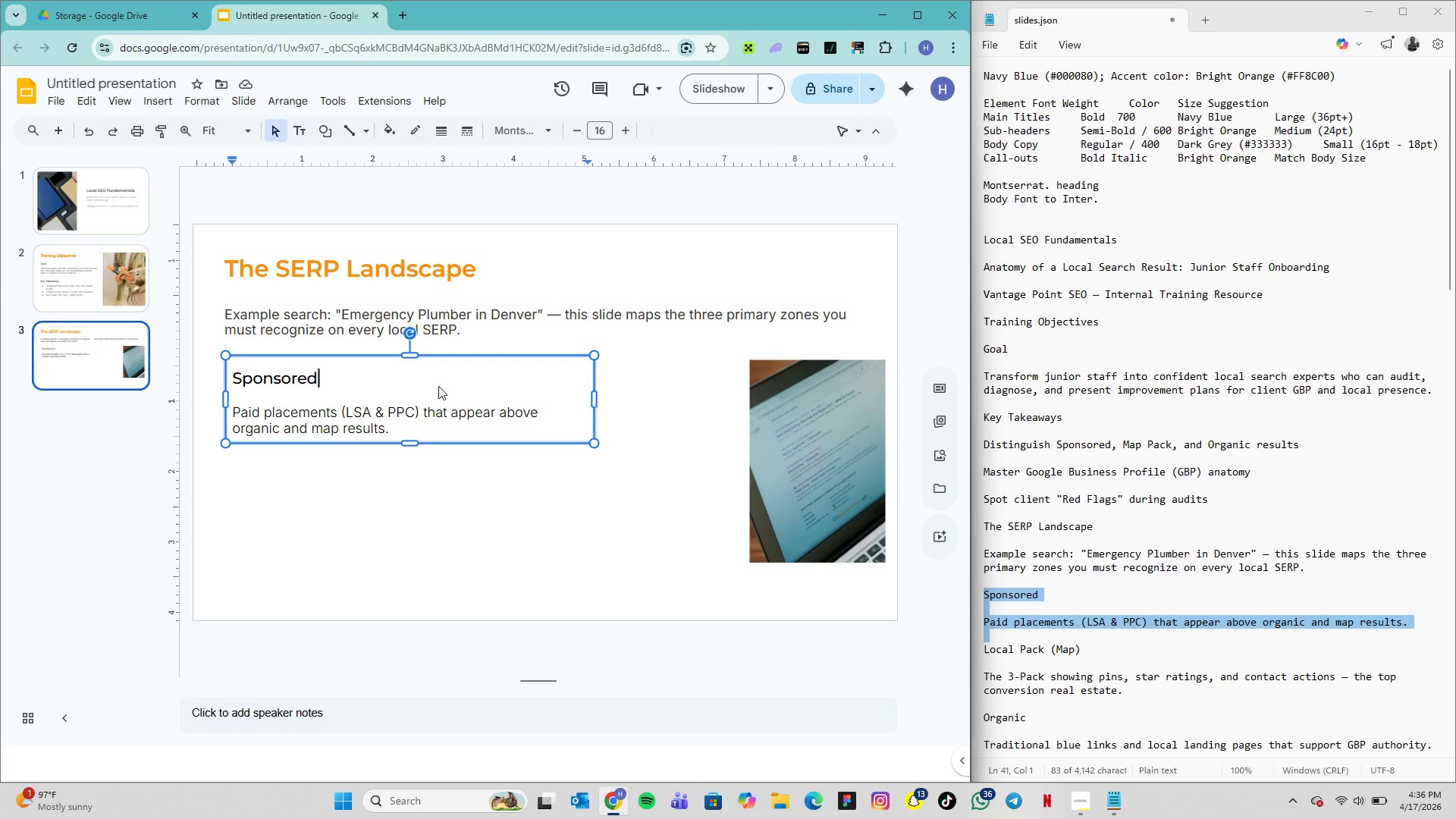 
left_click([438, 386])
 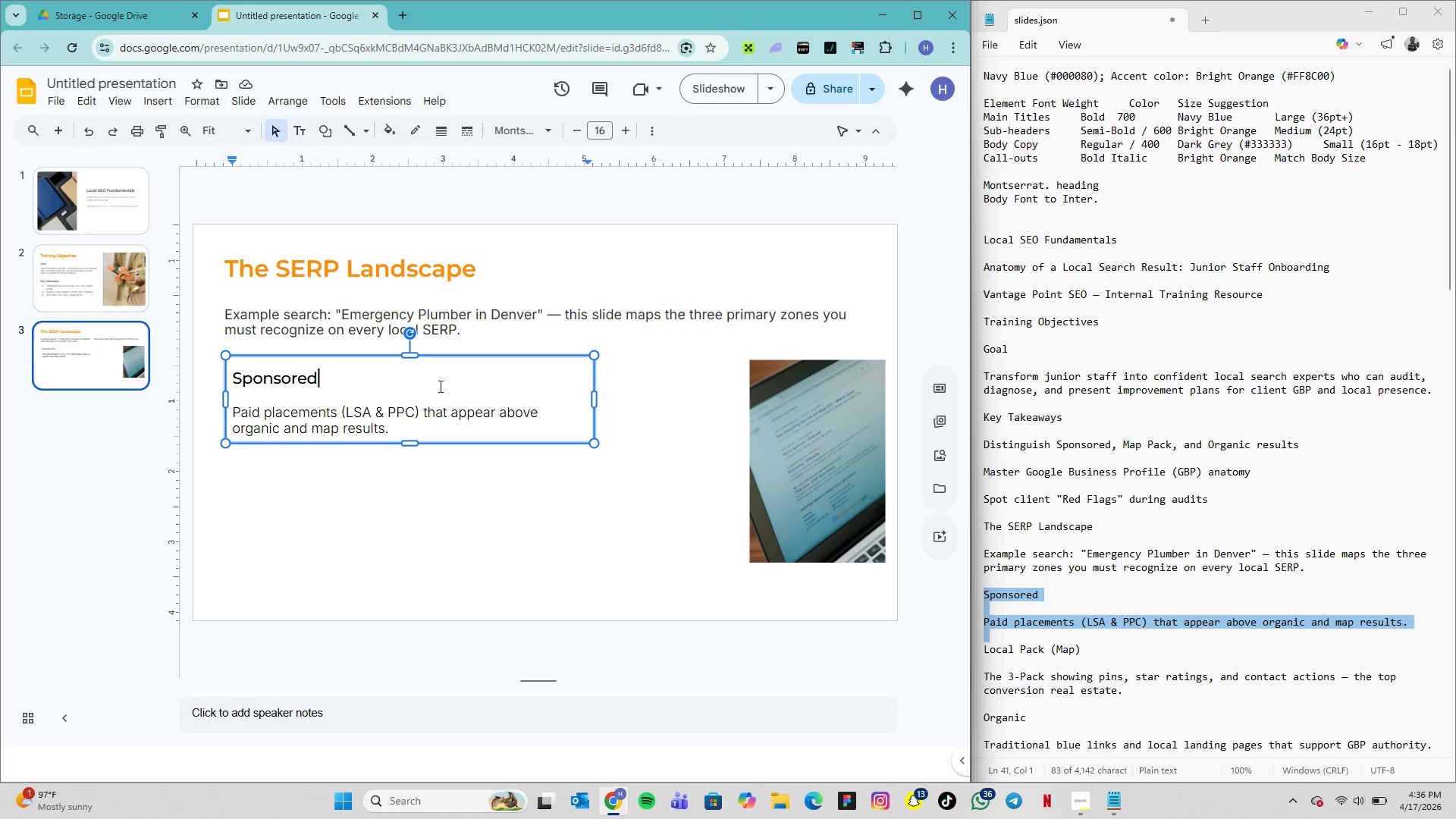 
hold_key(key=ControlLeft, duration=2.25)
 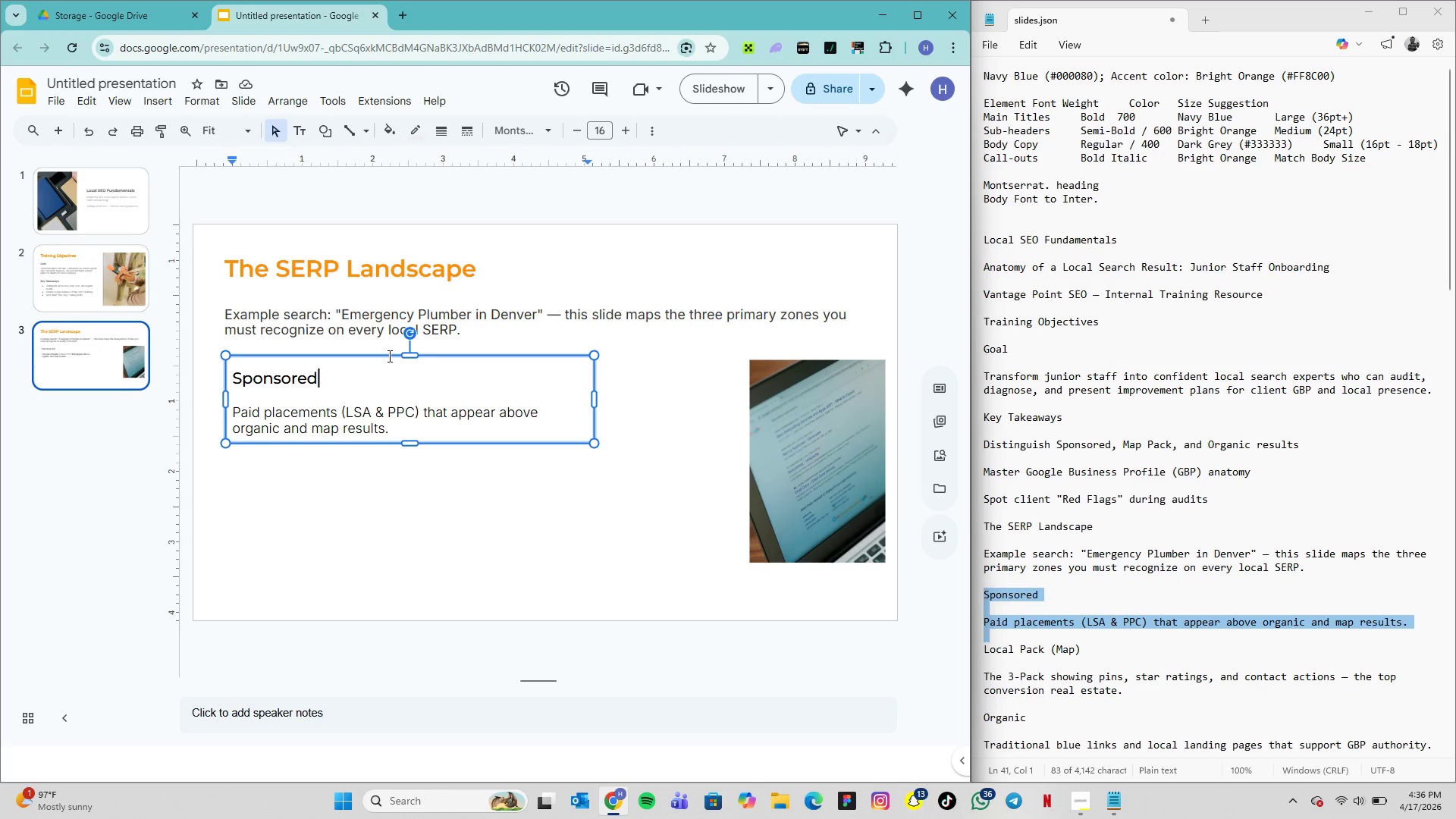 
left_click([388, 356])
 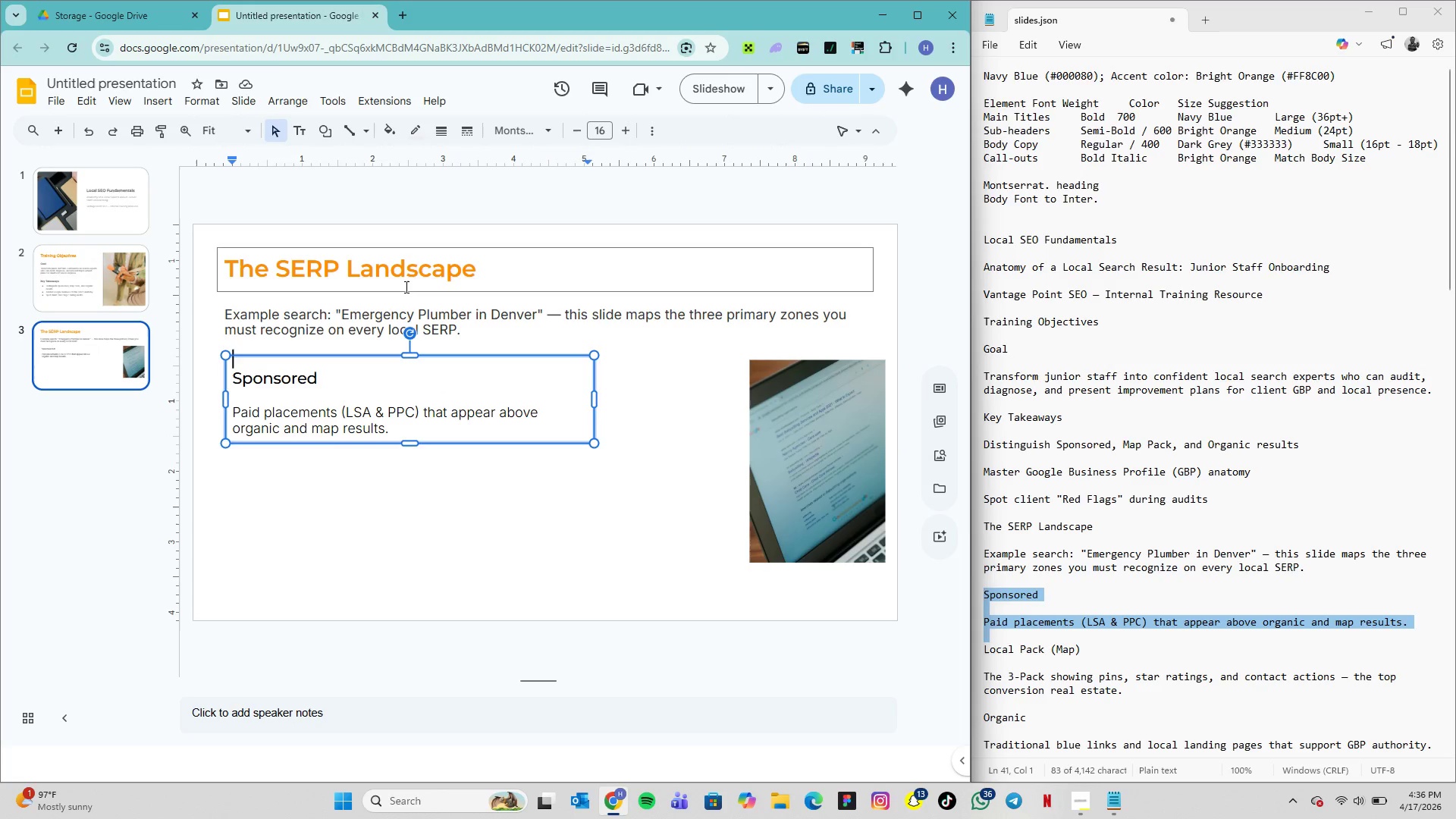 
left_click([405, 287])
 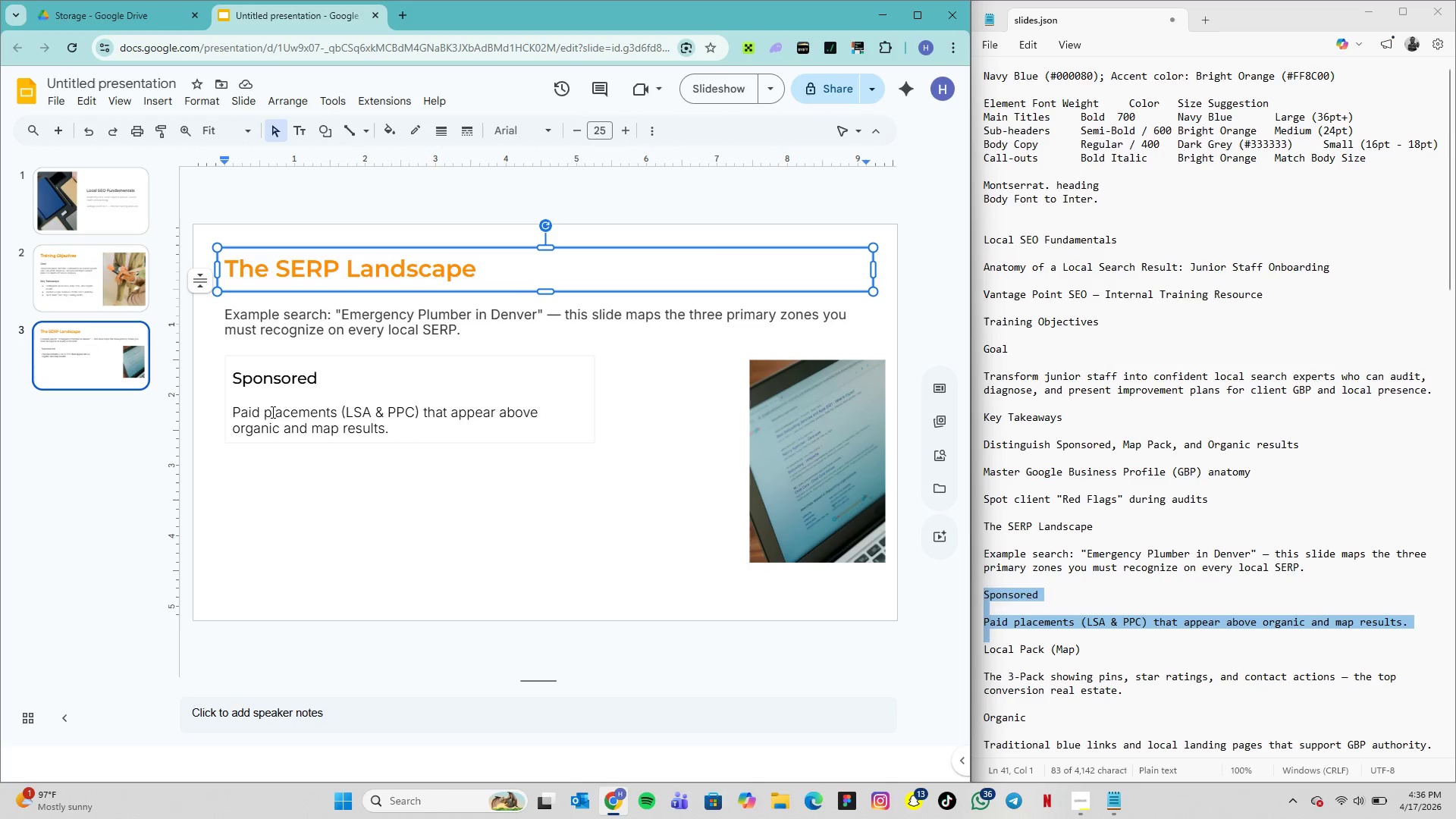 
left_click([251, 424])
 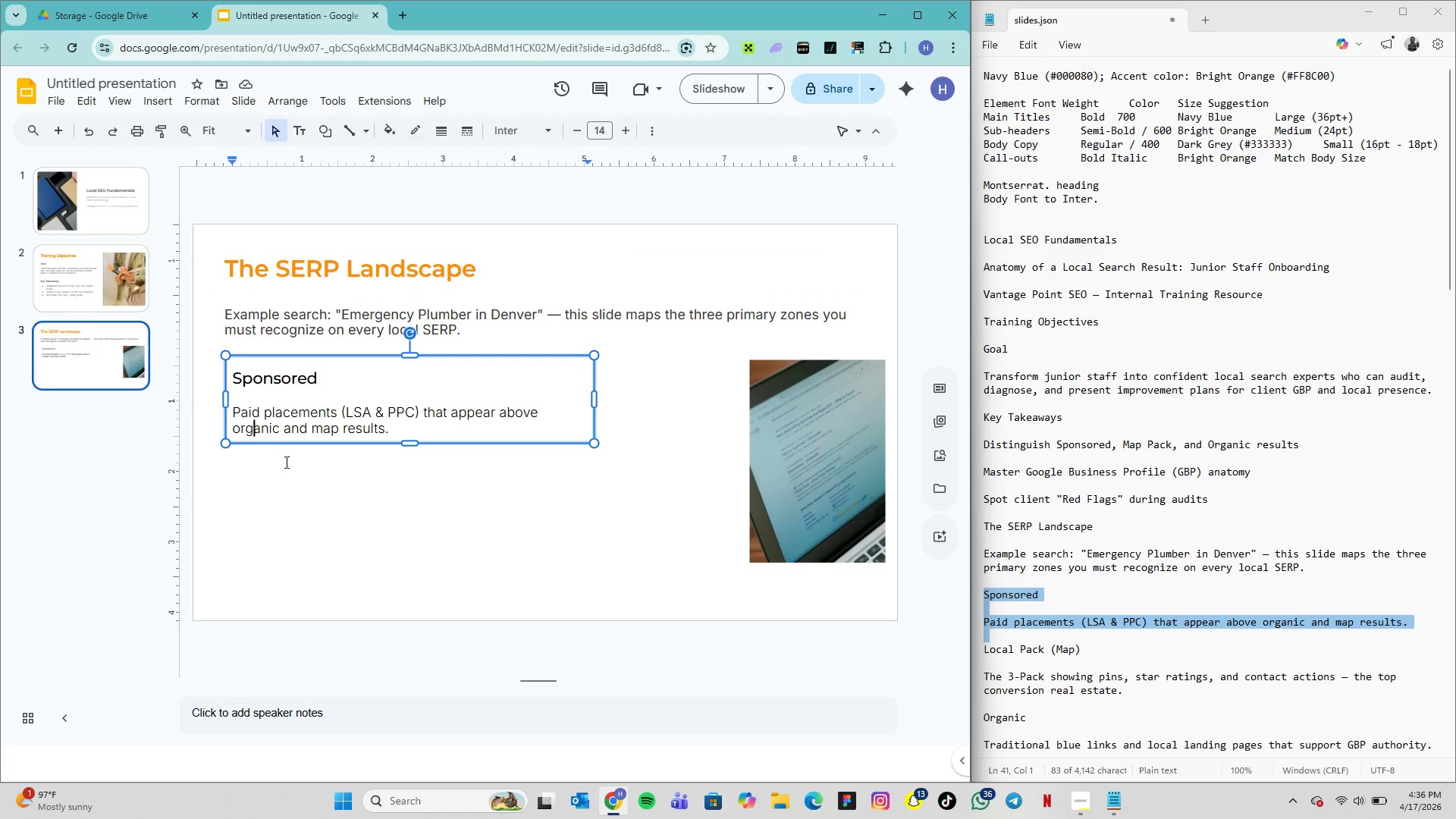 
left_click([285, 462])
 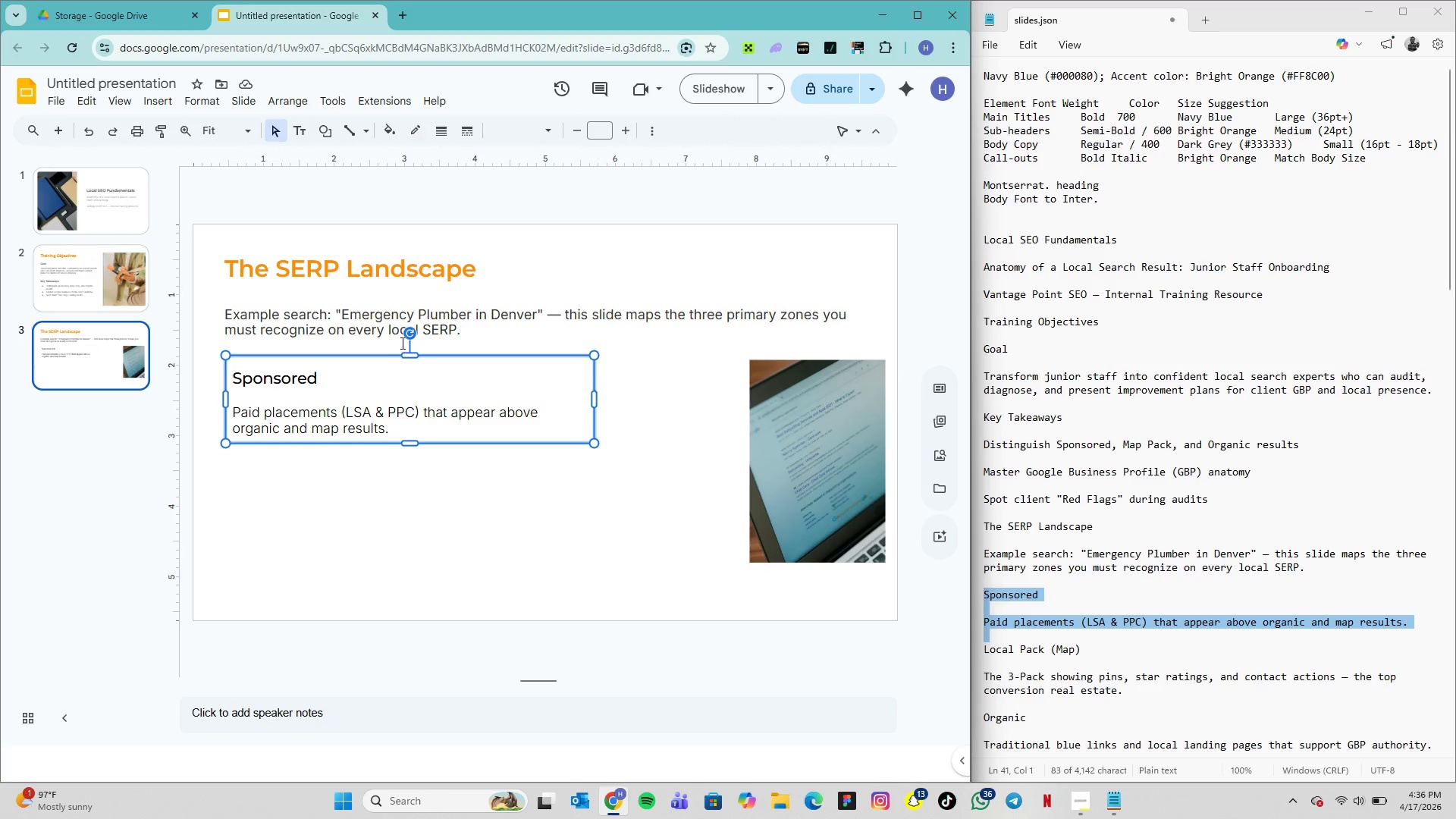 
wait(7.81)
 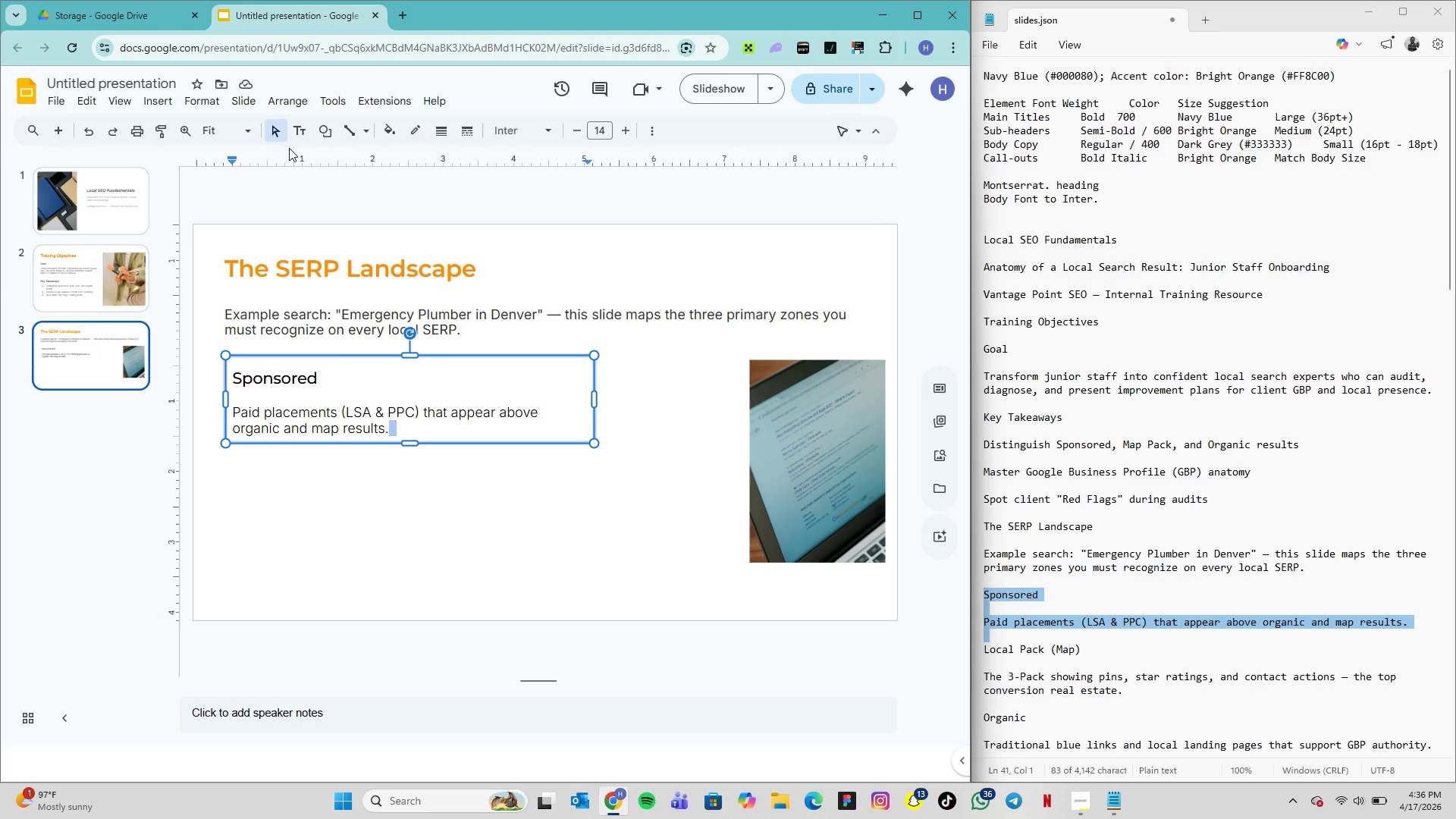 
left_click([404, 353])
 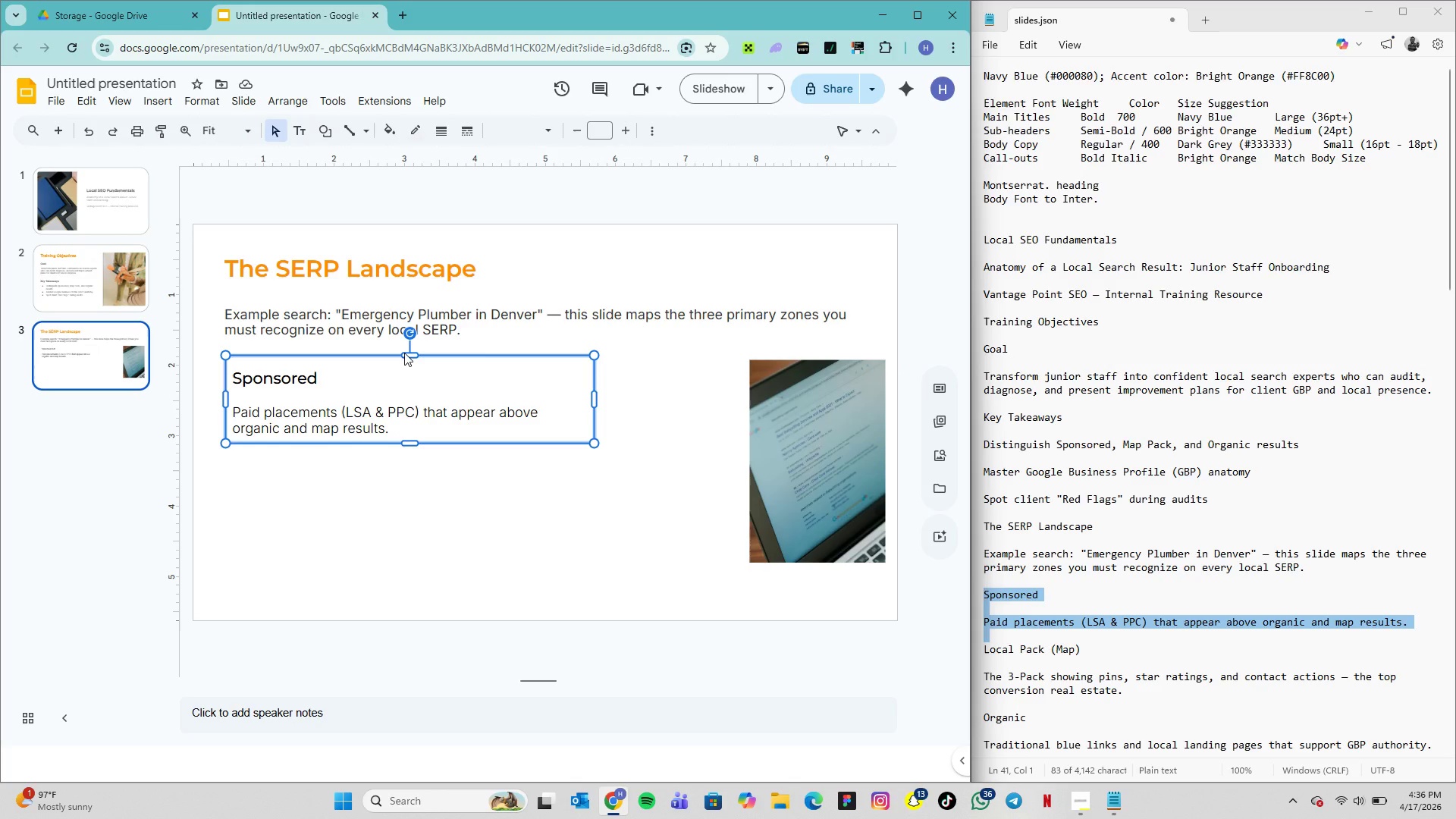 
key(Control+D)
 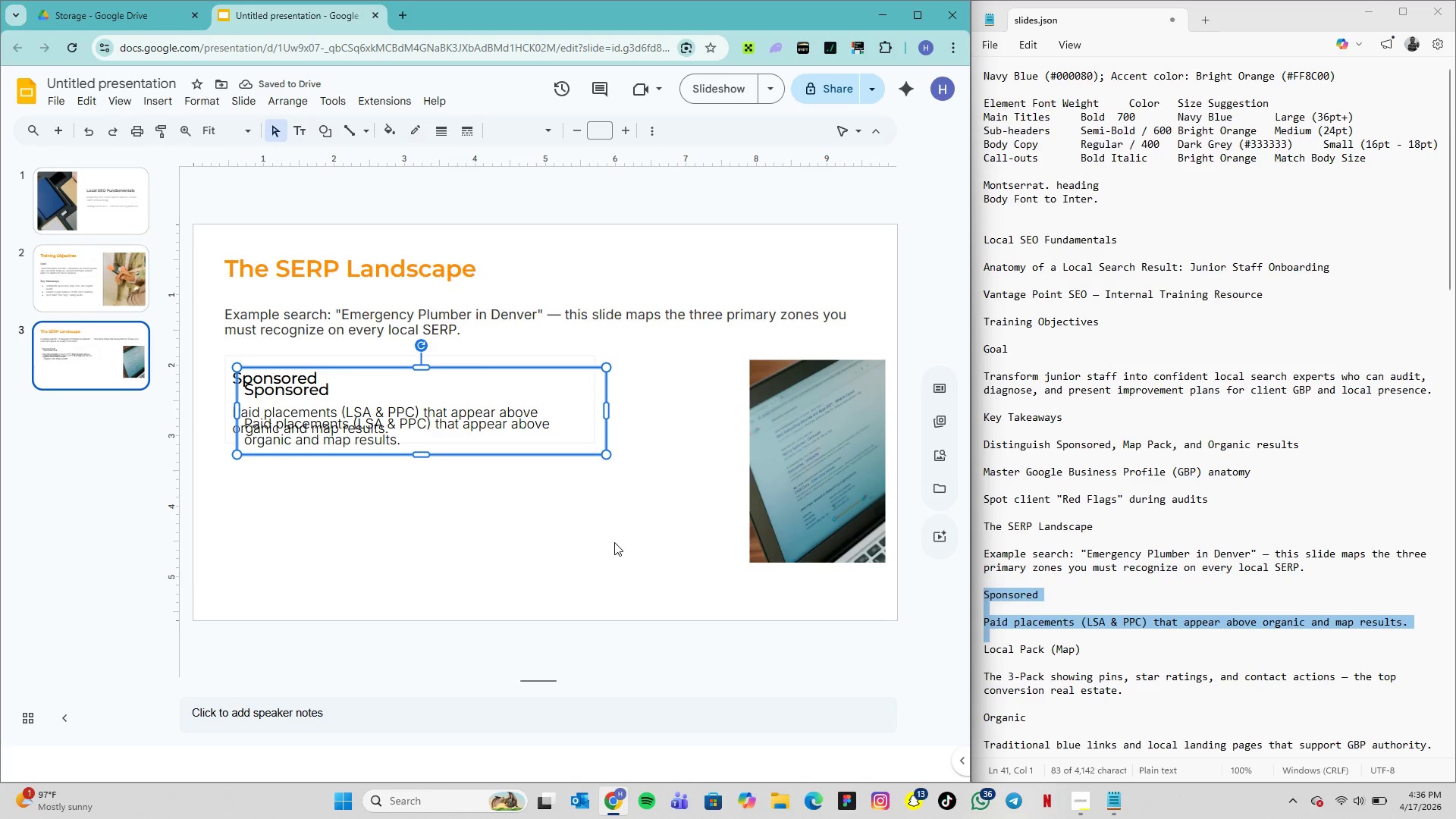 
hold_key(key=ArrowDown, duration=1.51)
 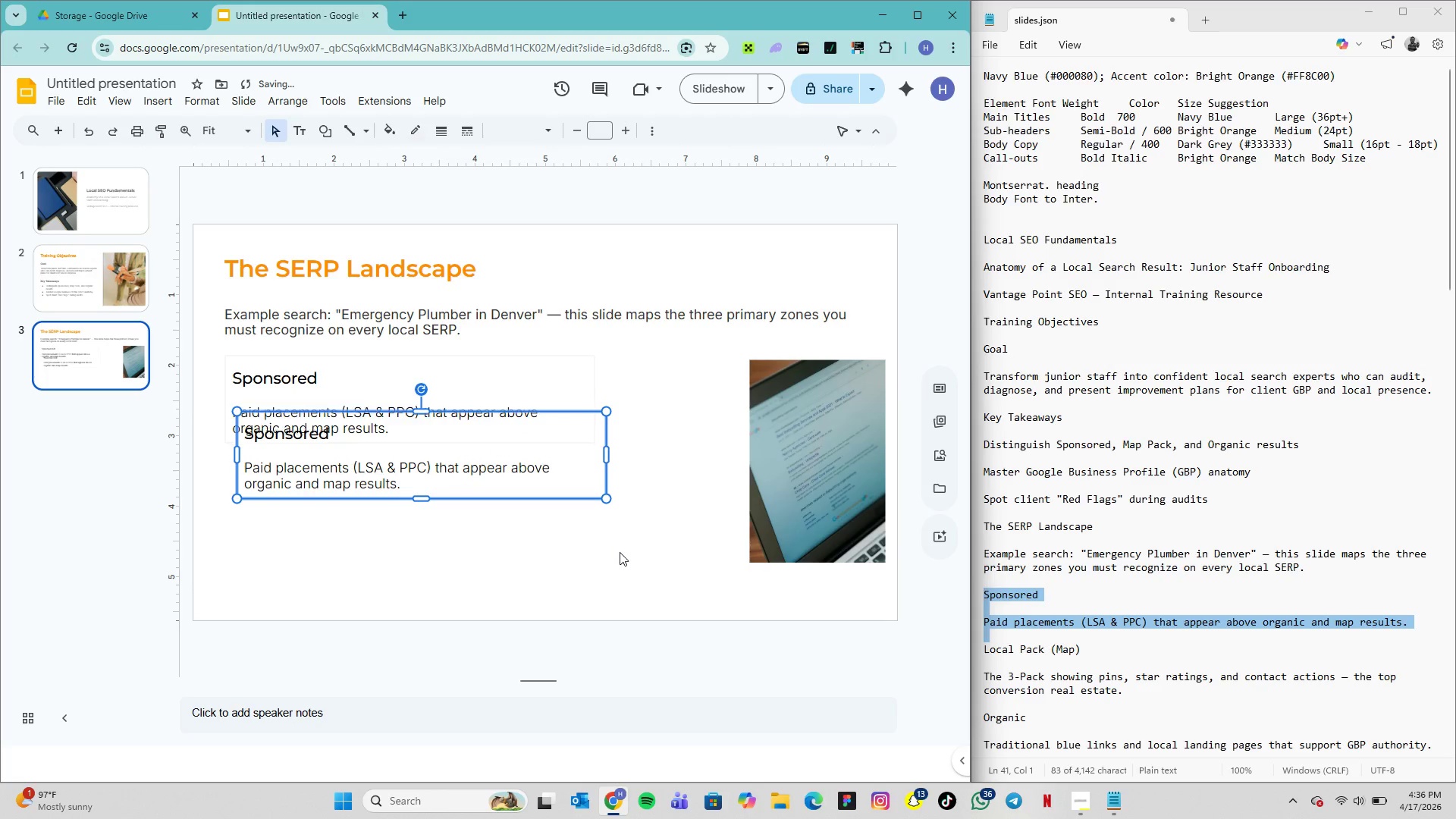 
hold_key(key=ArrowDown, duration=1.52)
 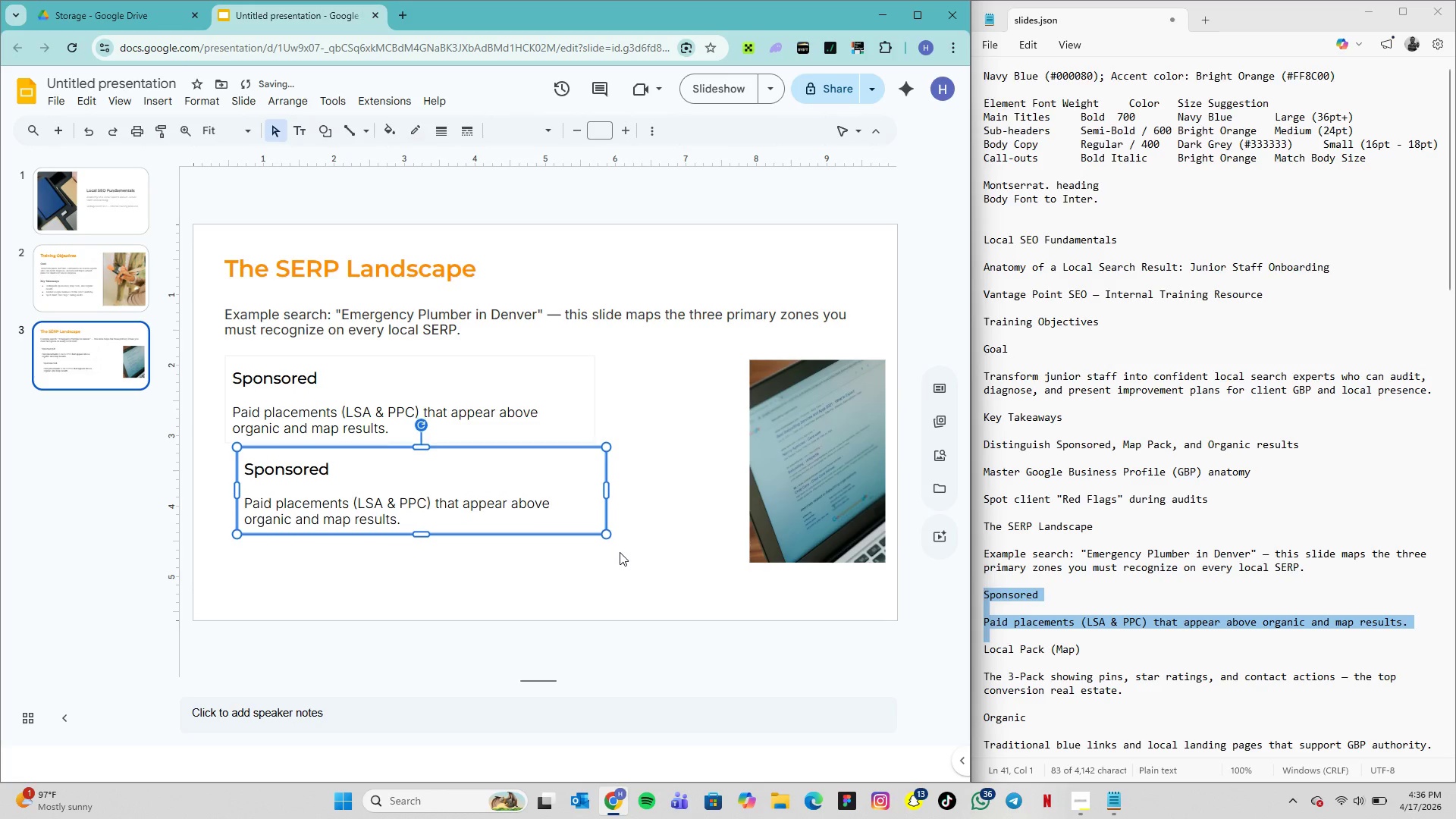 
hold_key(key=ArrowDown, duration=0.84)
 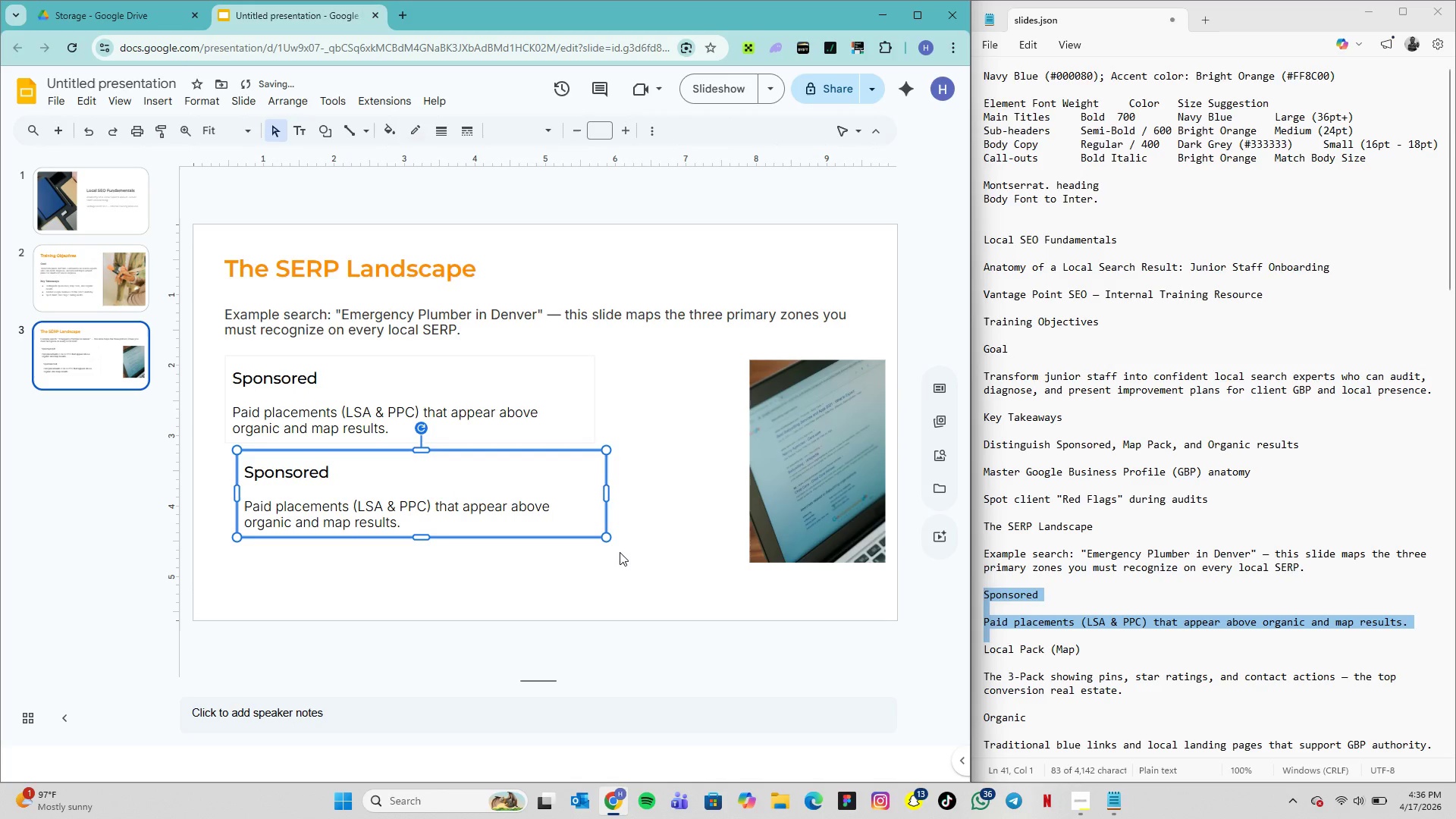 
key(ArrowDown)
 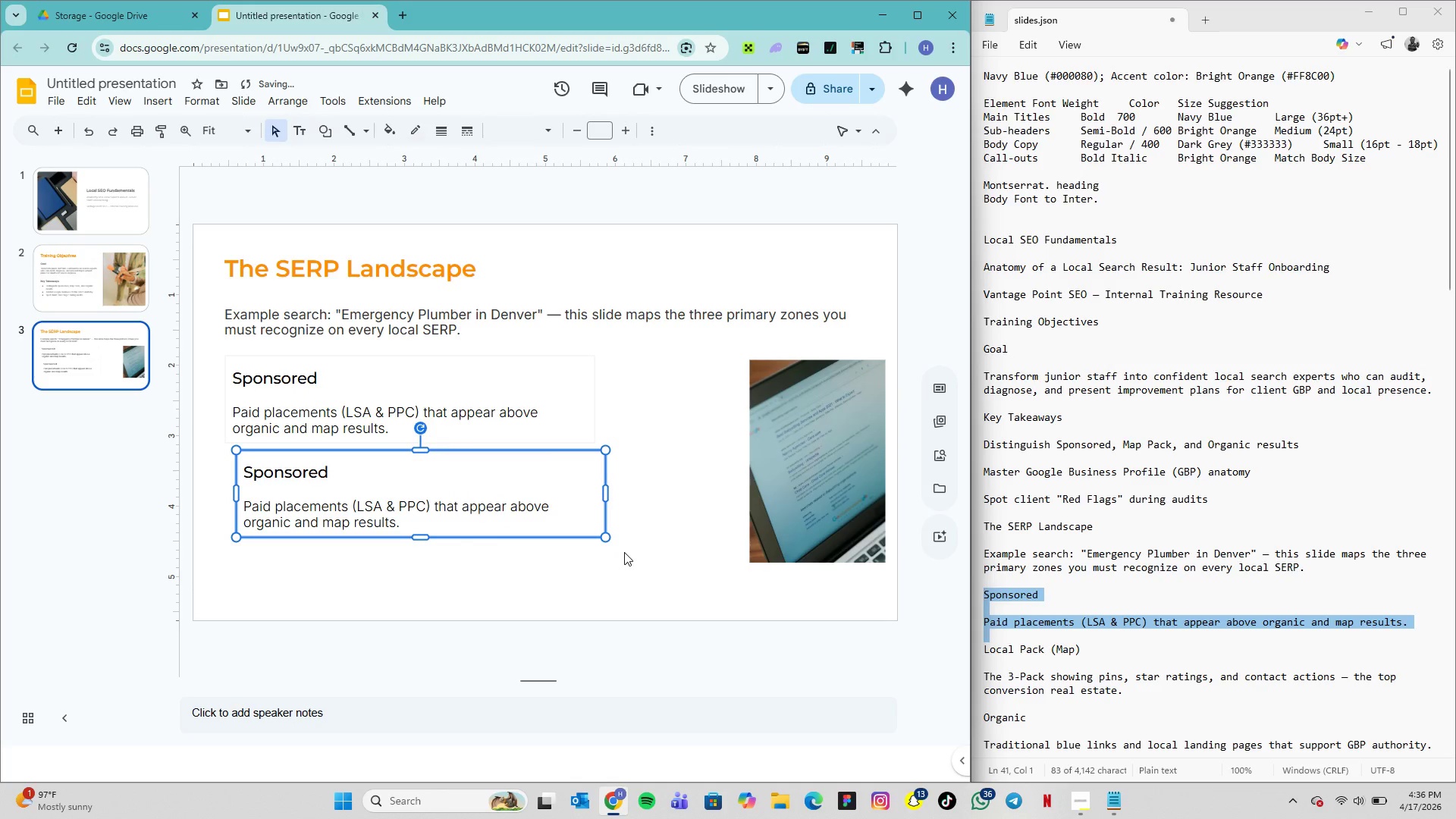 
key(ArrowLeft)
 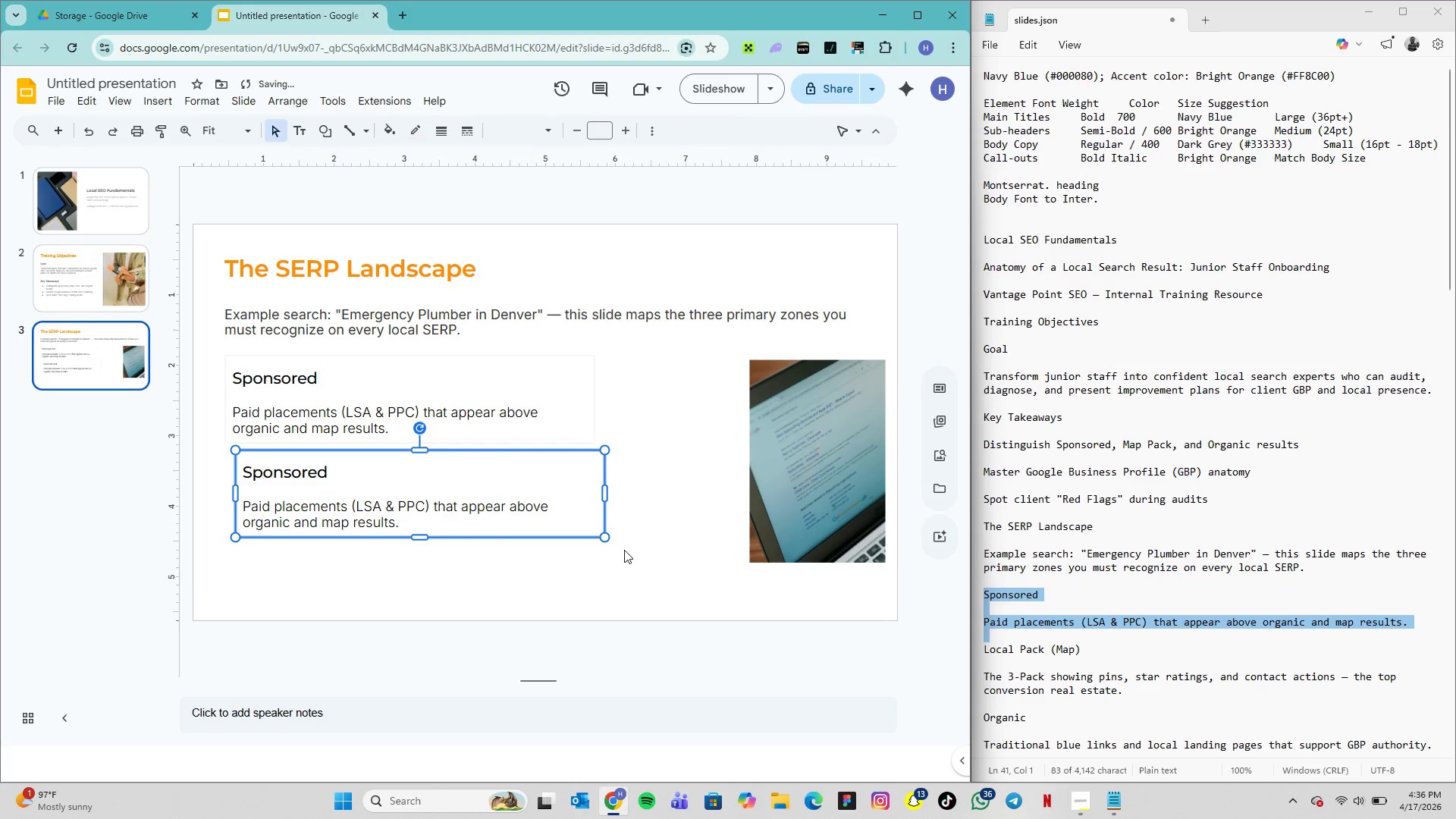 
hold_key(key=ArrowLeft, duration=0.67)
 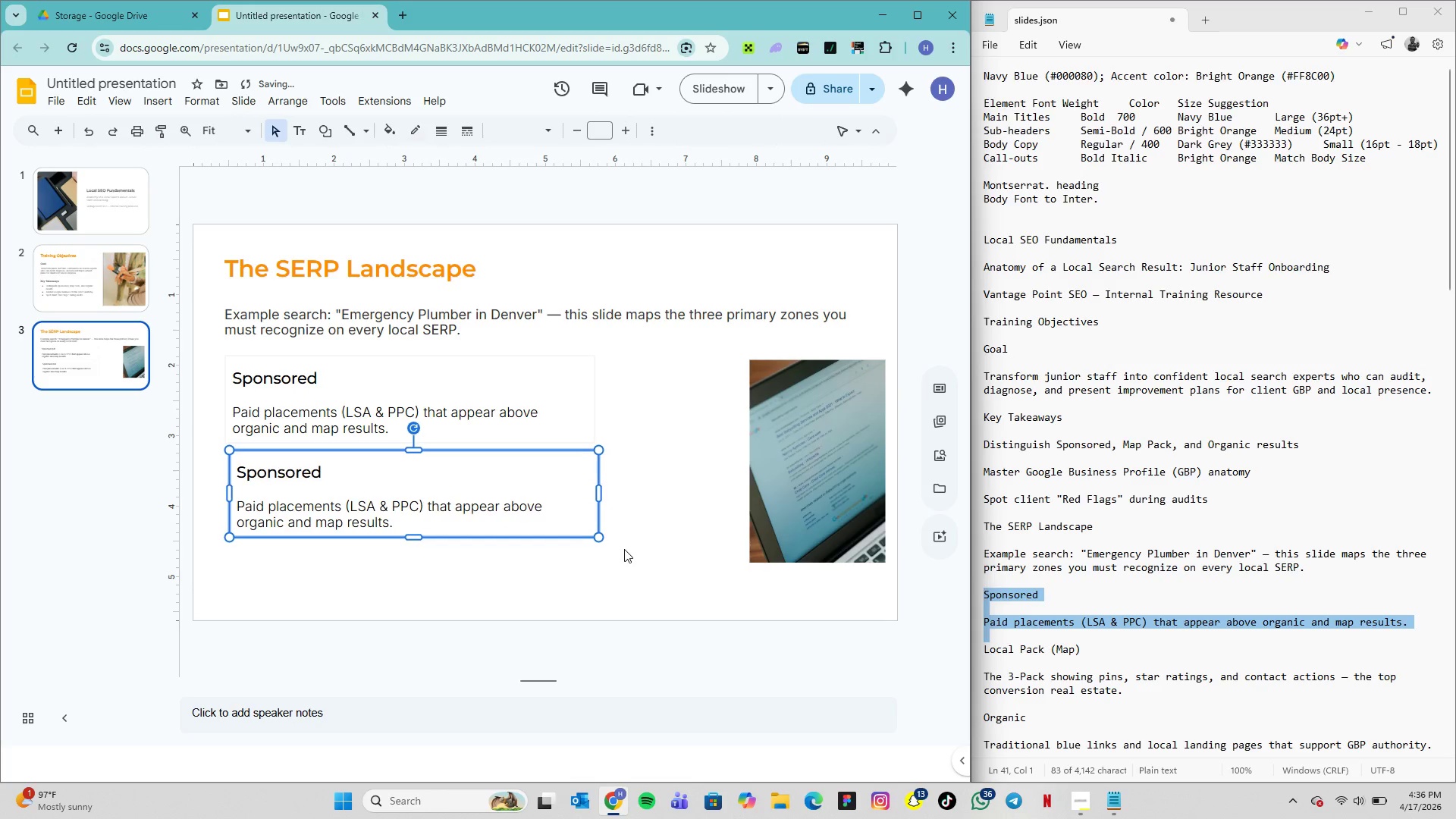 
key(ArrowLeft)
 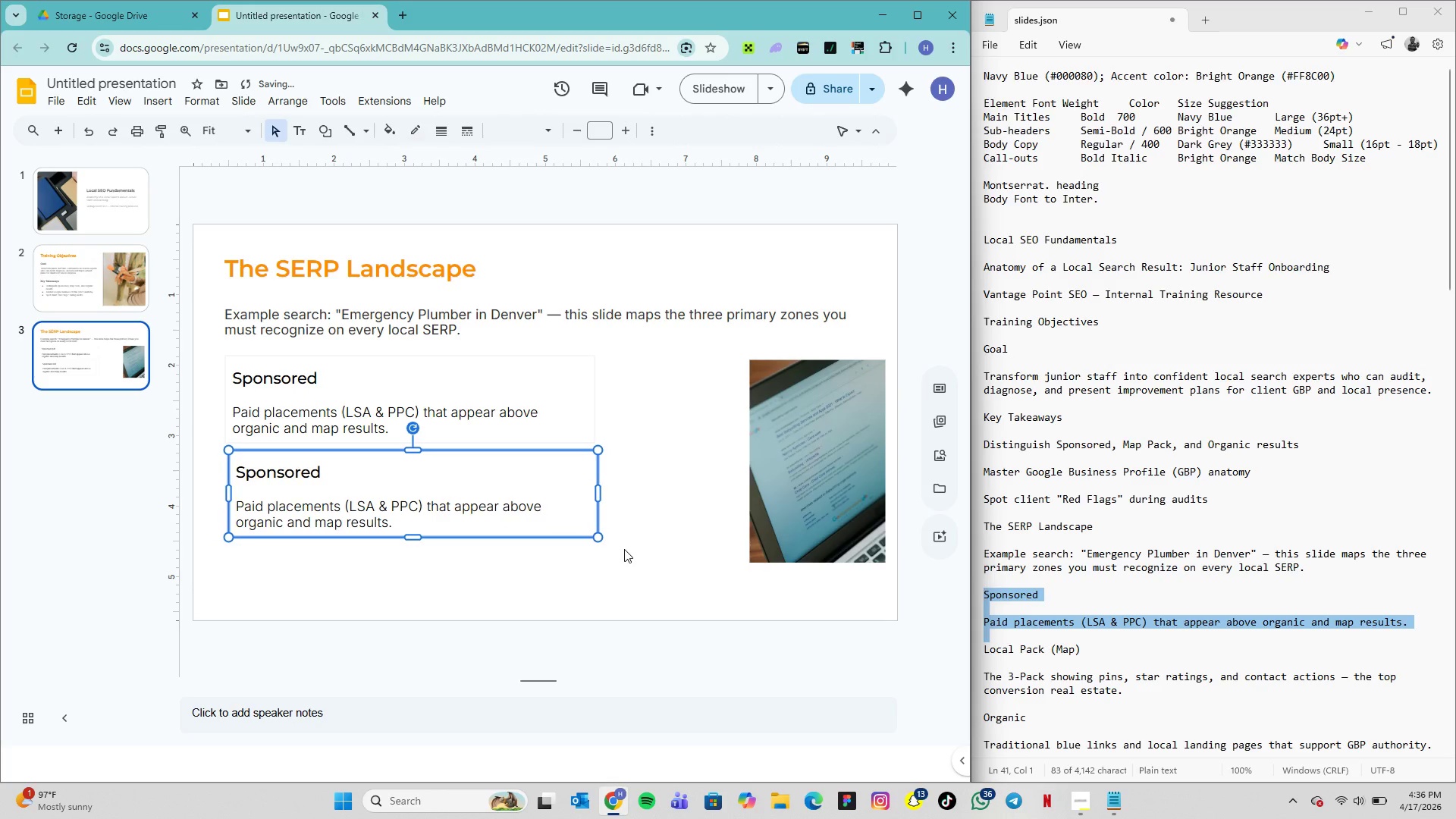 
key(ArrowLeft)
 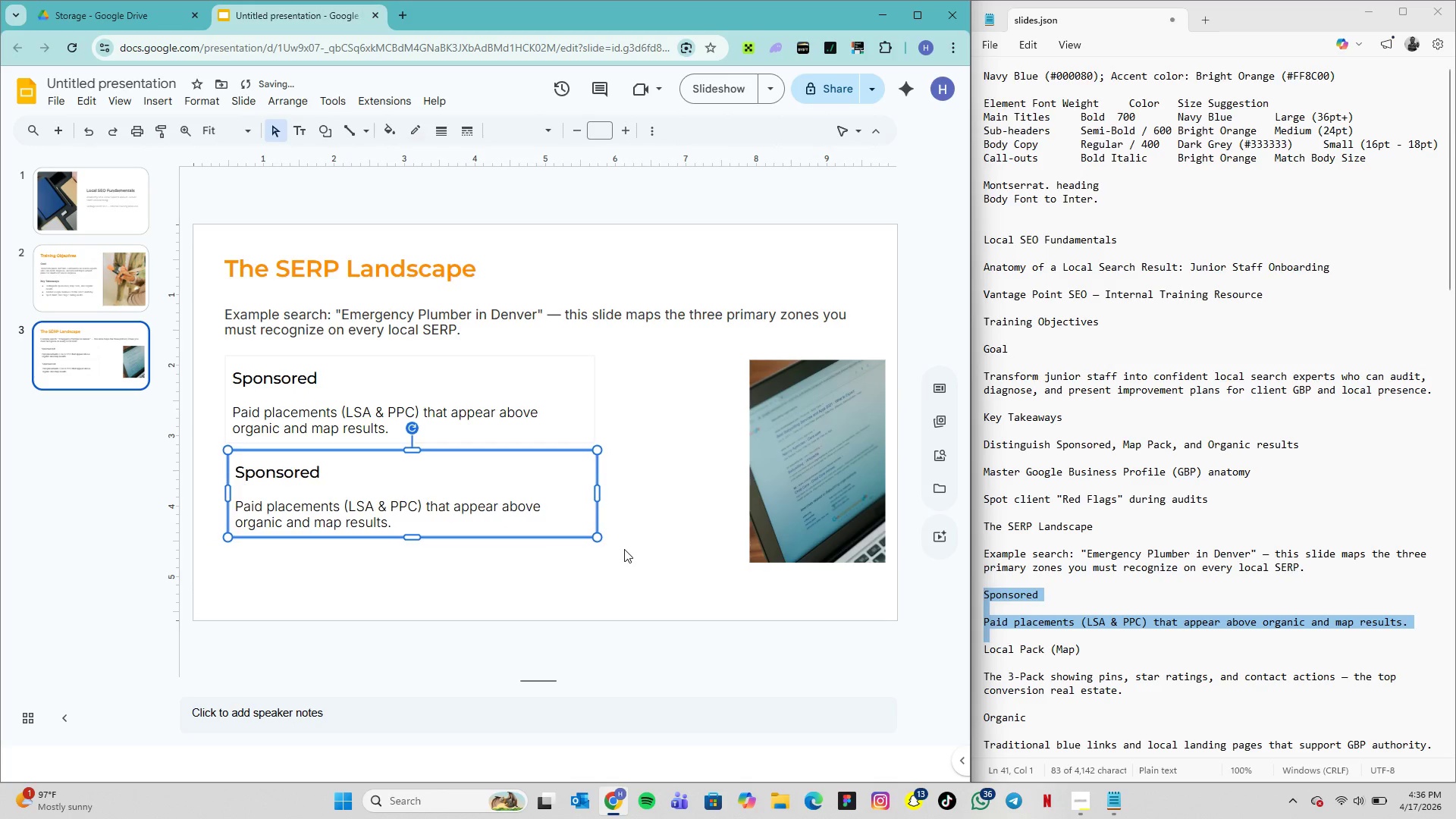 
key(ArrowLeft)
 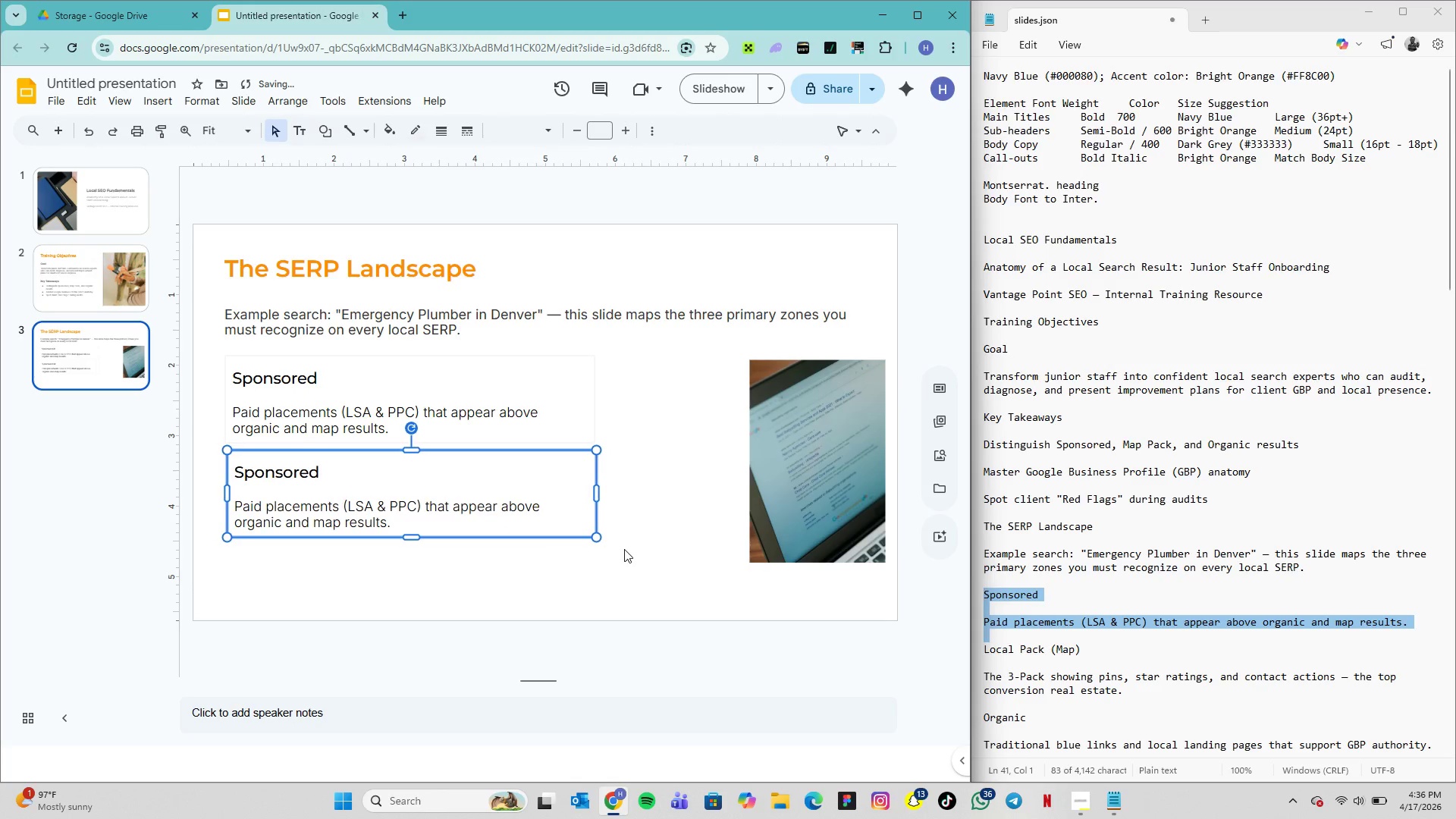 
key(ArrowLeft)
 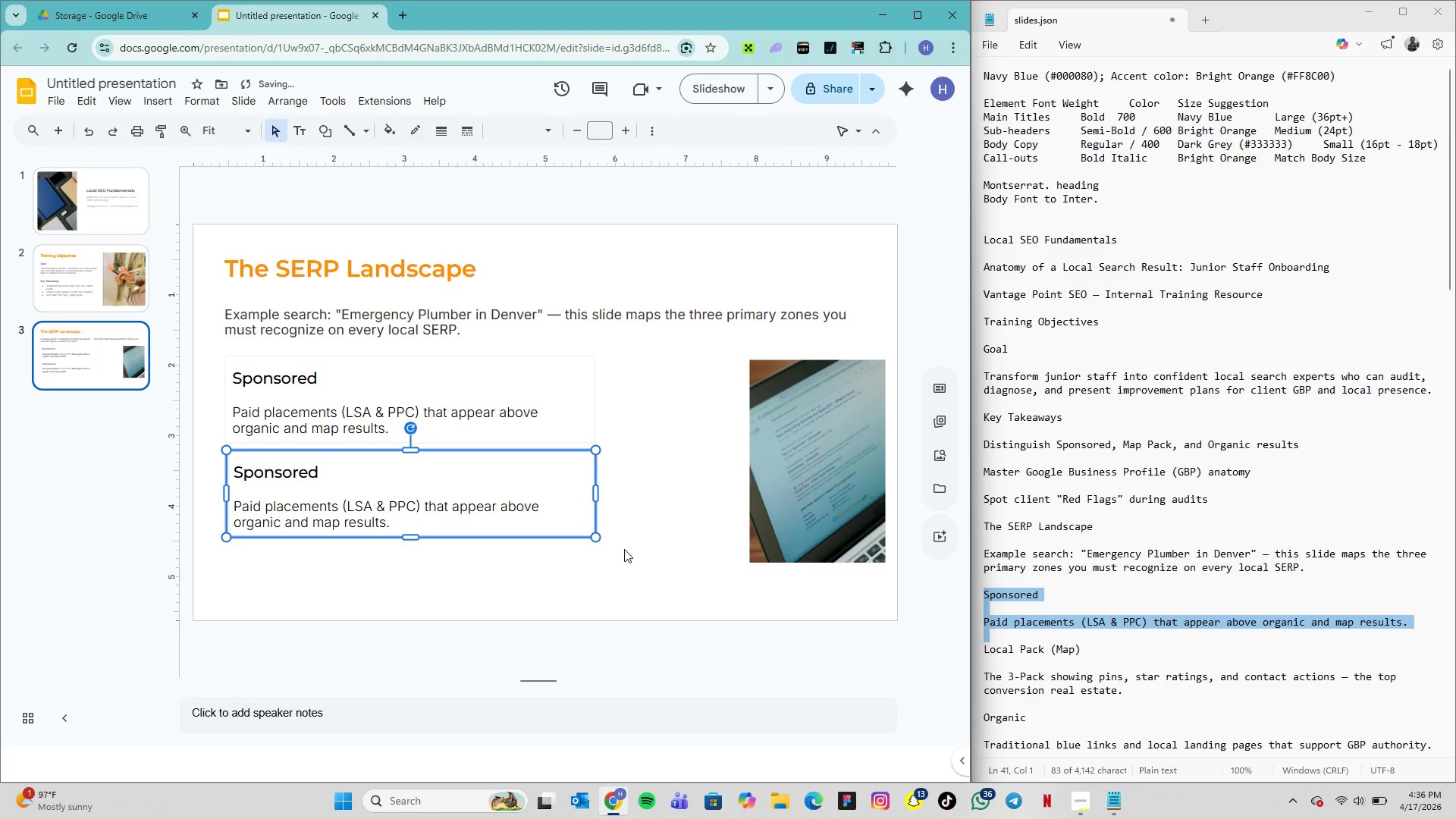 
key(ArrowLeft)
 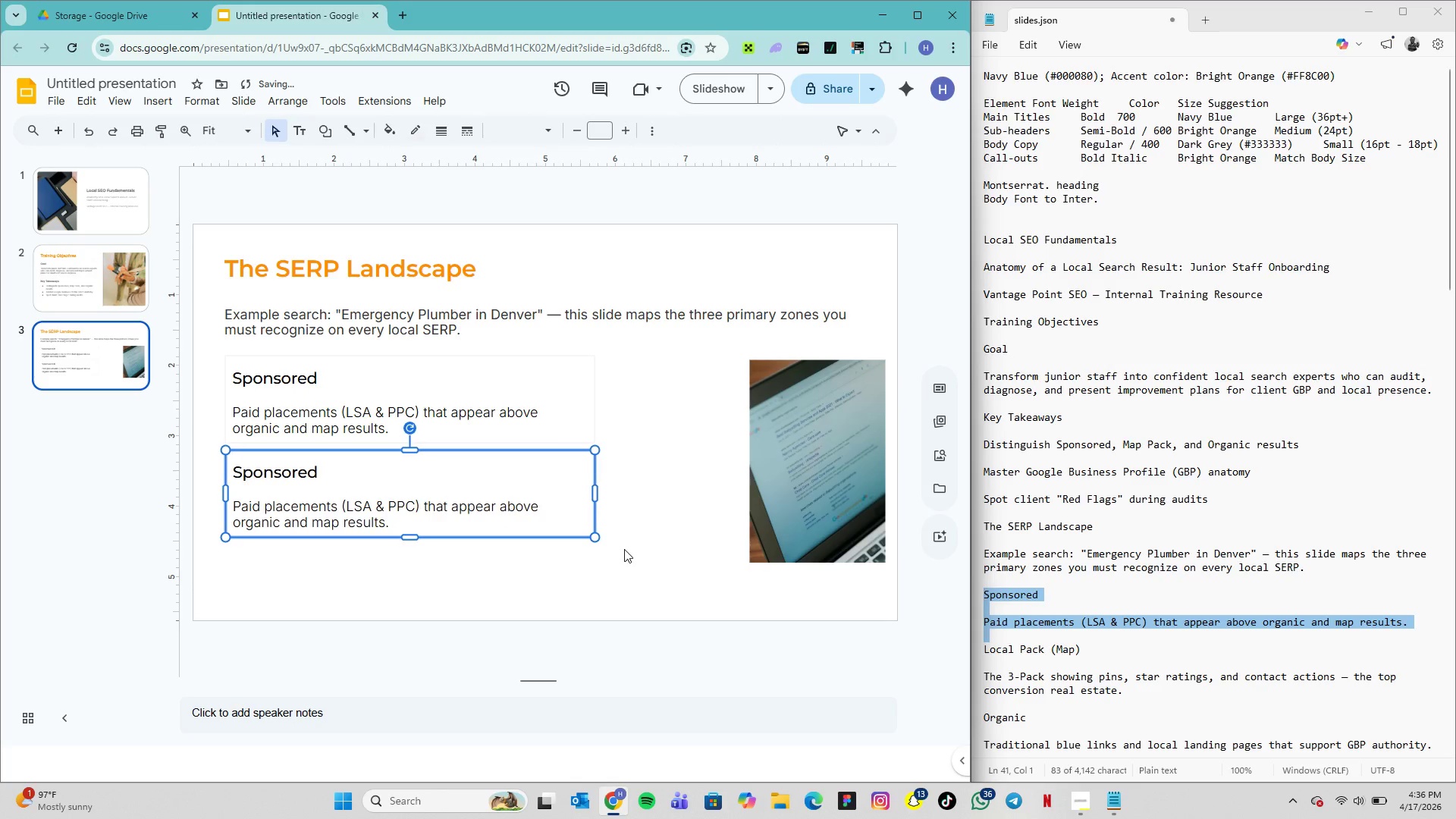 
key(ArrowLeft)
 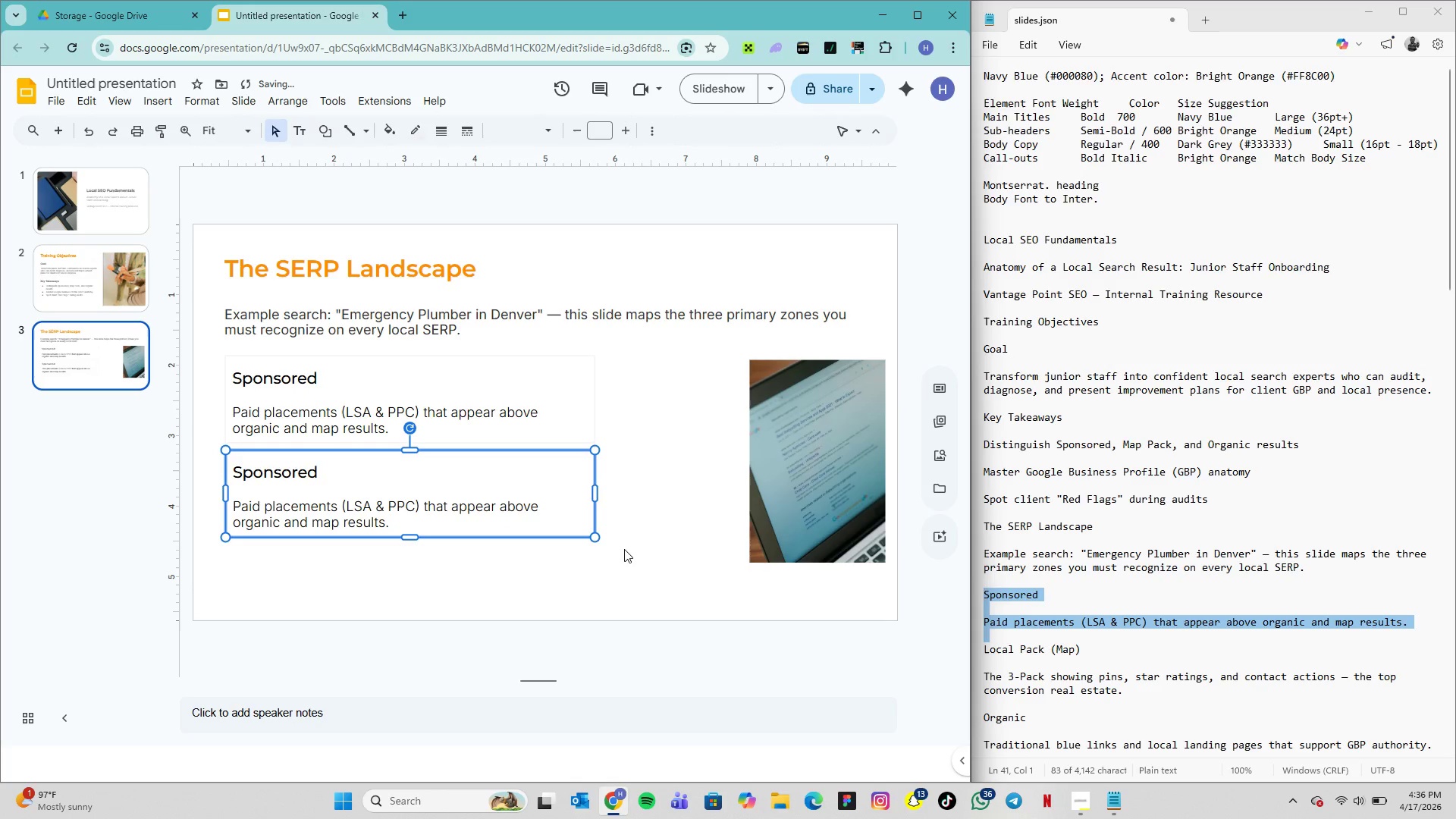 
key(ArrowLeft)
 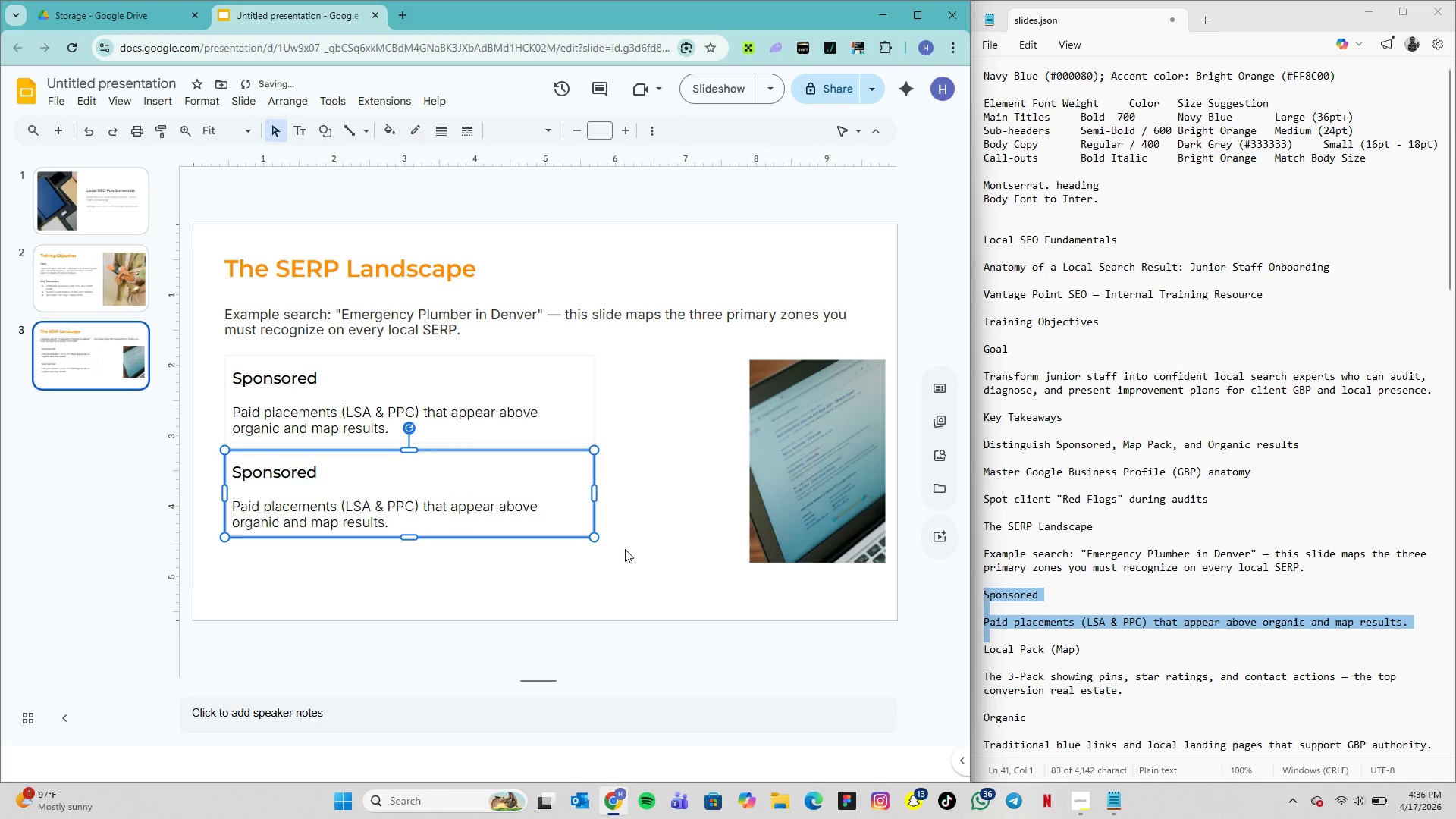 
key(ArrowLeft)
 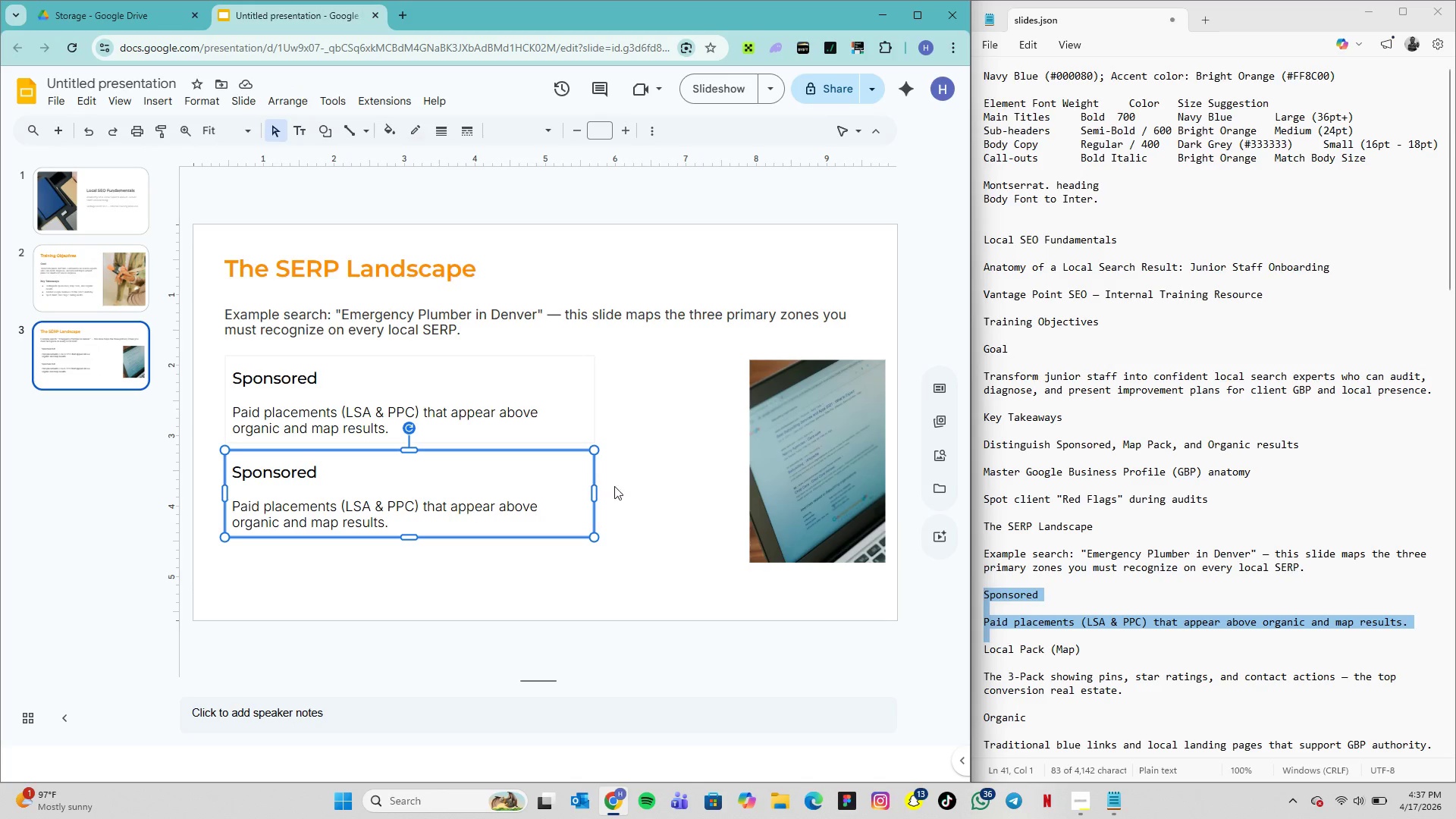 
wait(7.2)
 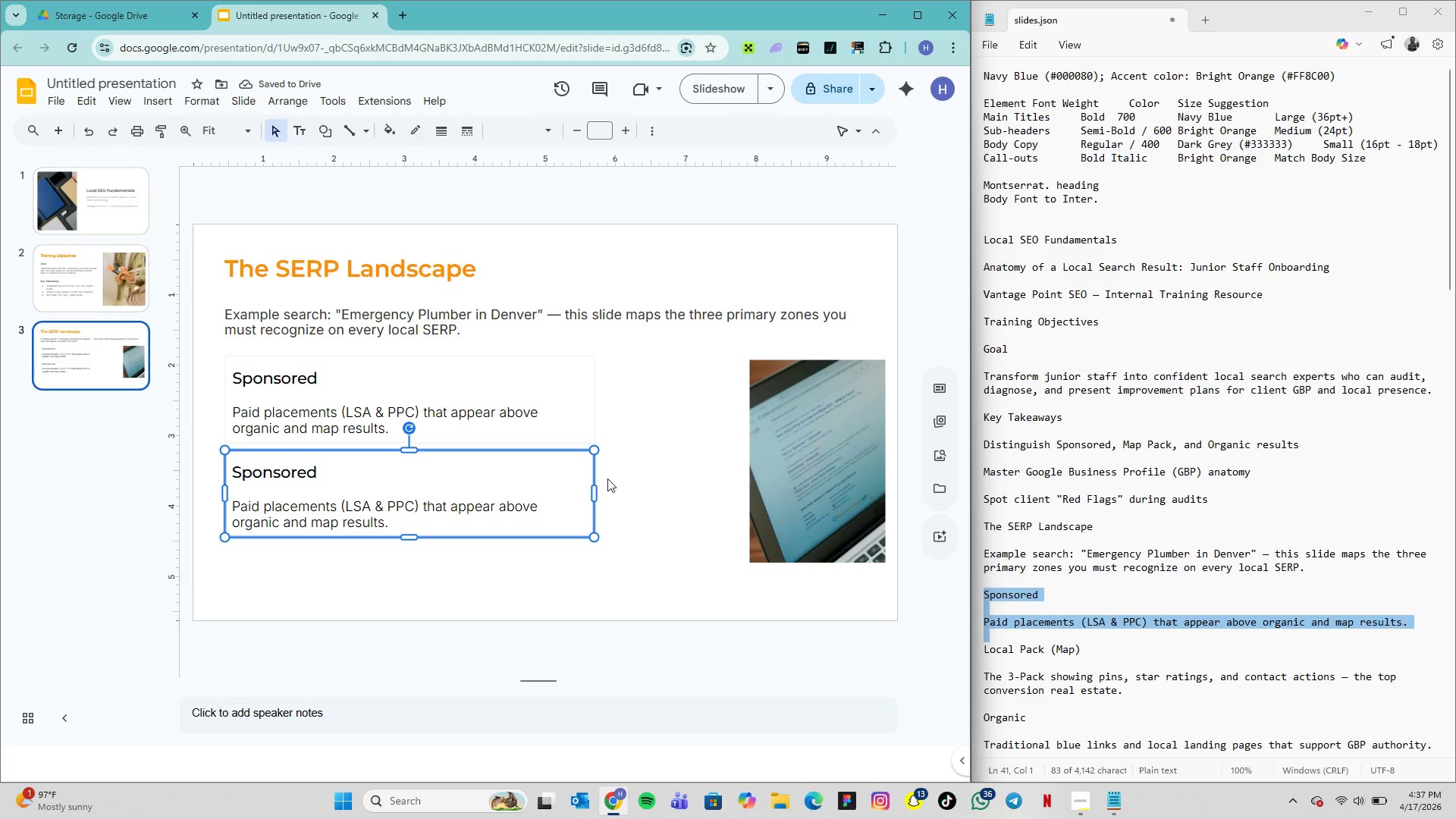 
left_click_drag(start_coordinate=[984, 651], to_coordinate=[1124, 695])
 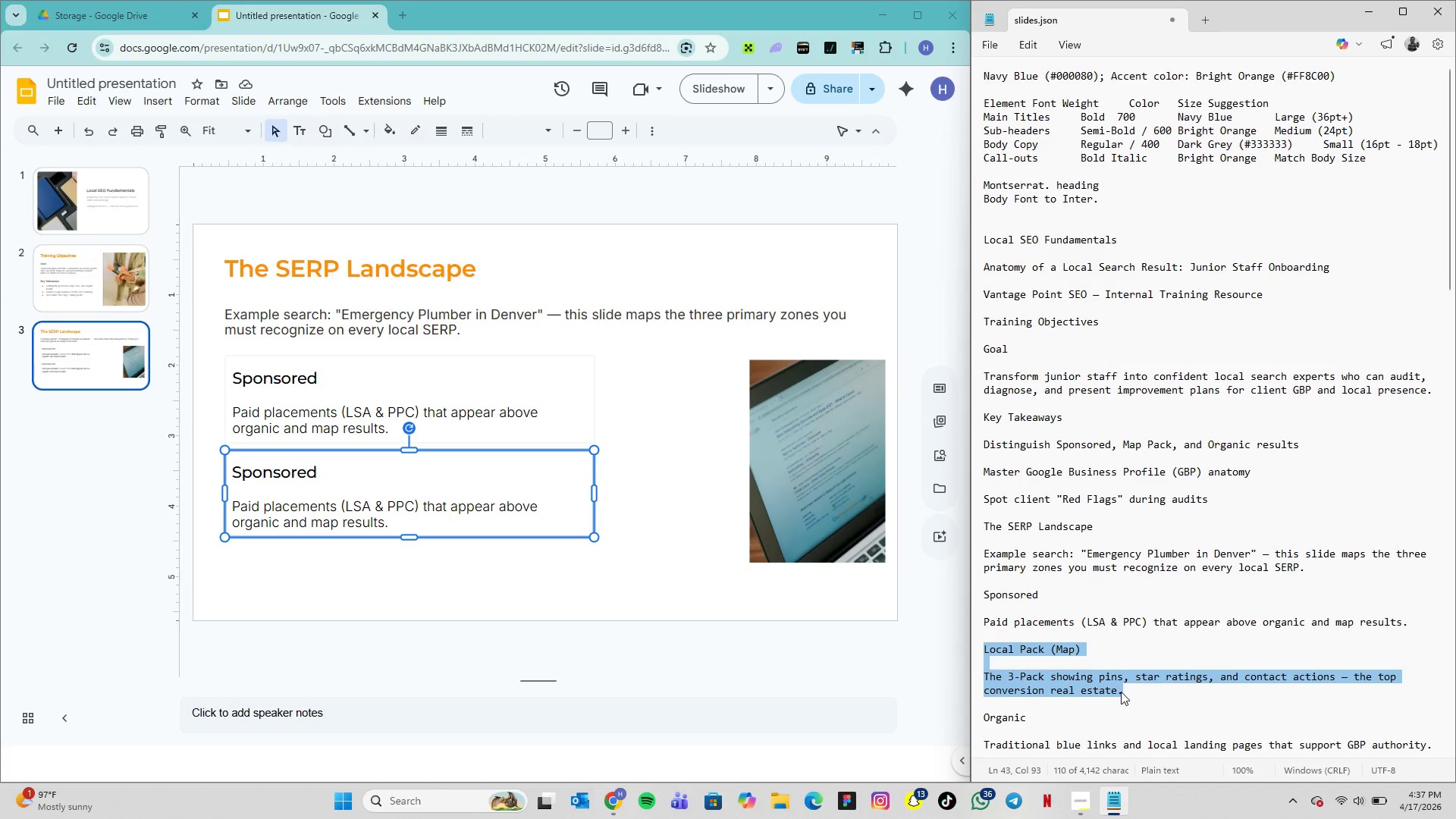 
key(Control+C)
 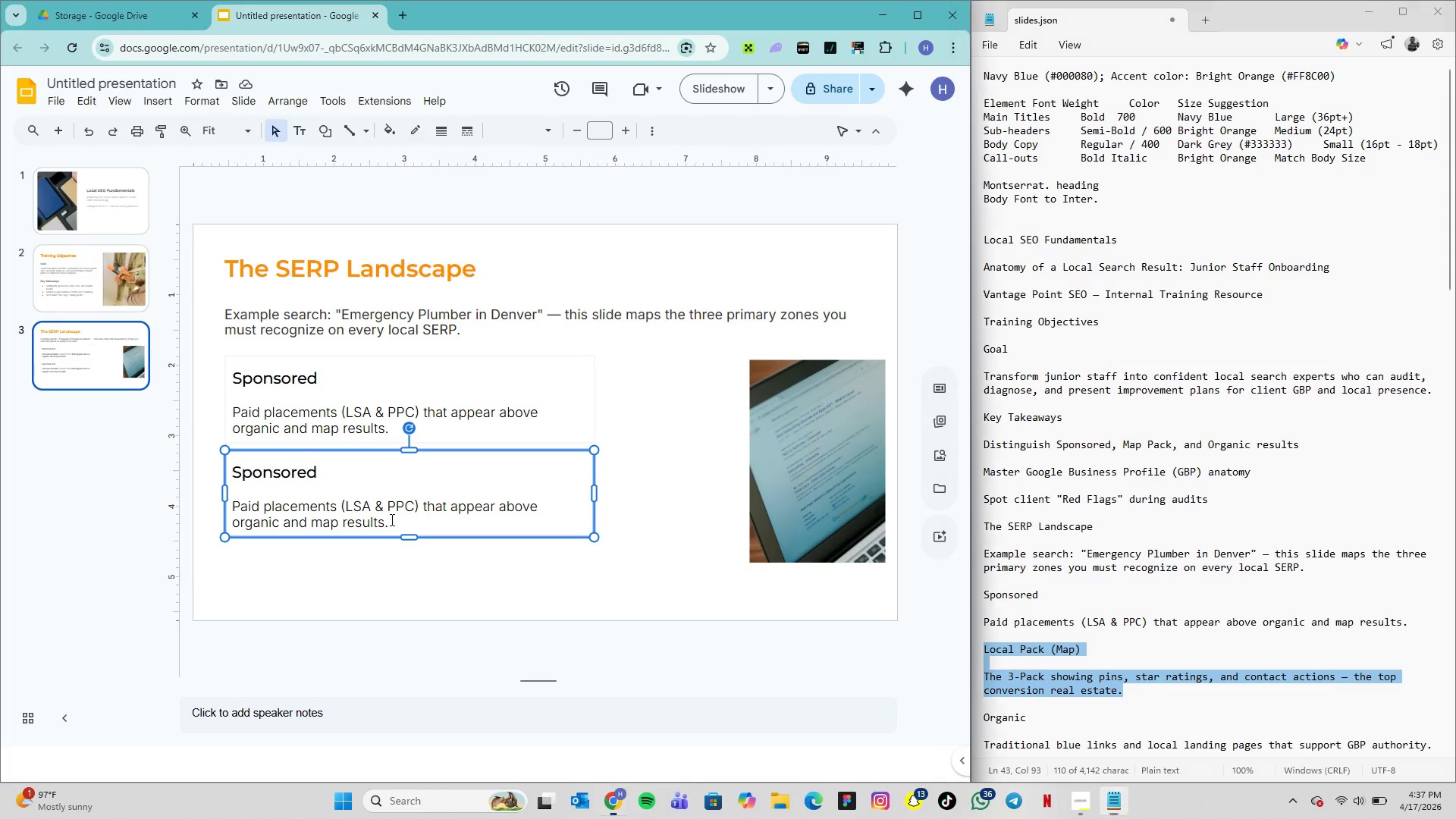 
left_click_drag(start_coordinate=[391, 519], to_coordinate=[230, 470])
 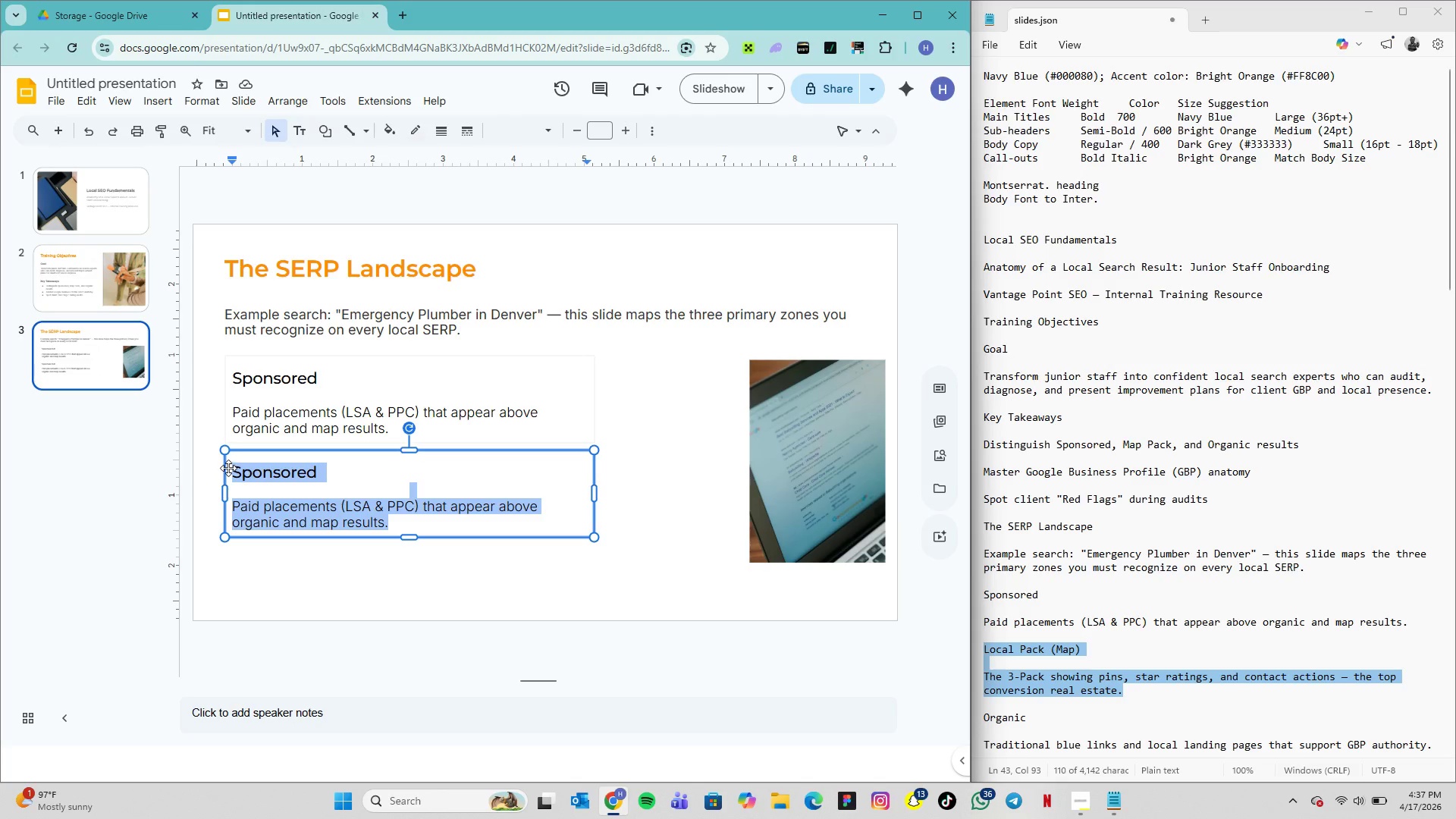 
key(Control+V)
 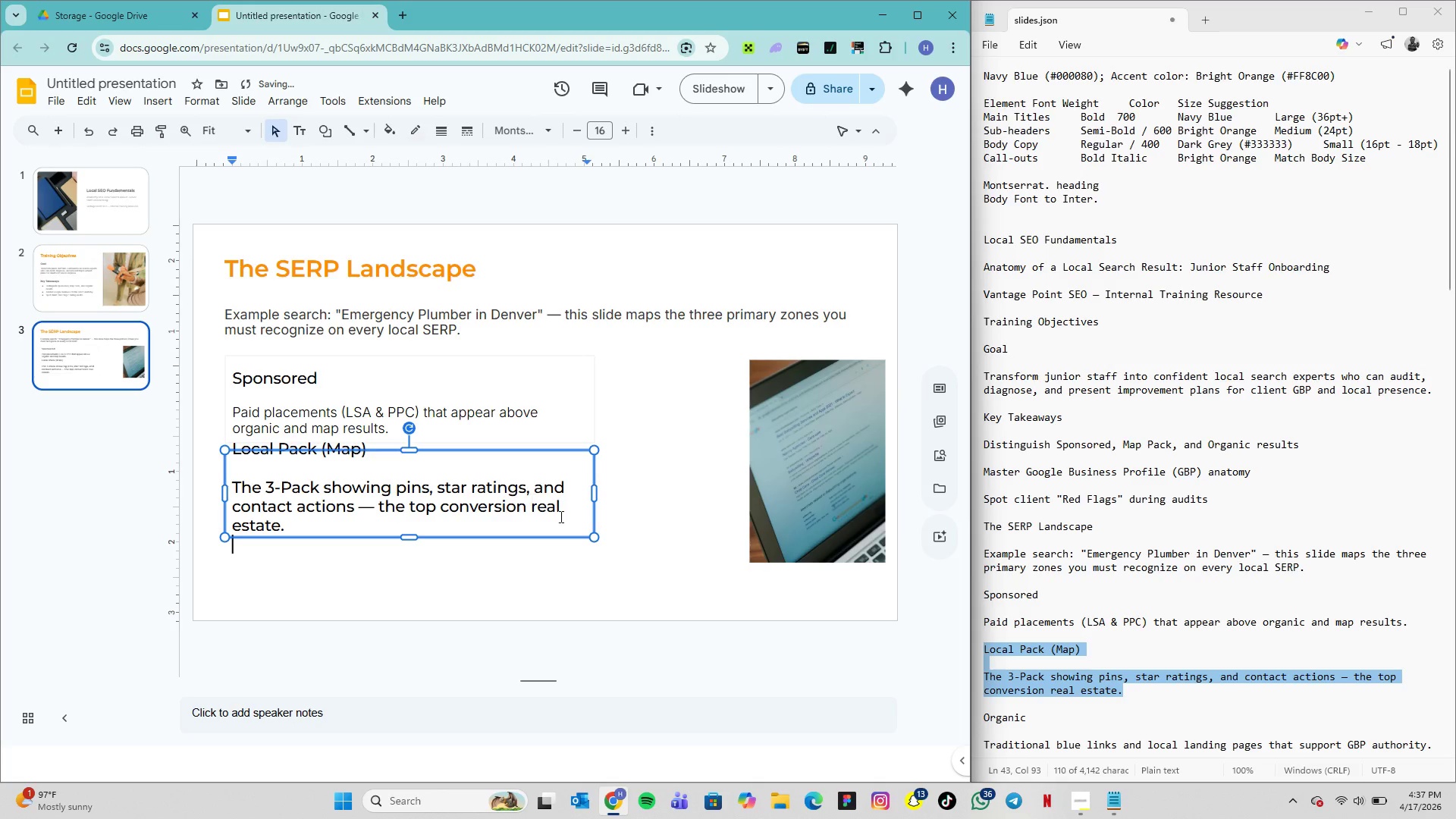 
left_click([609, 532])
 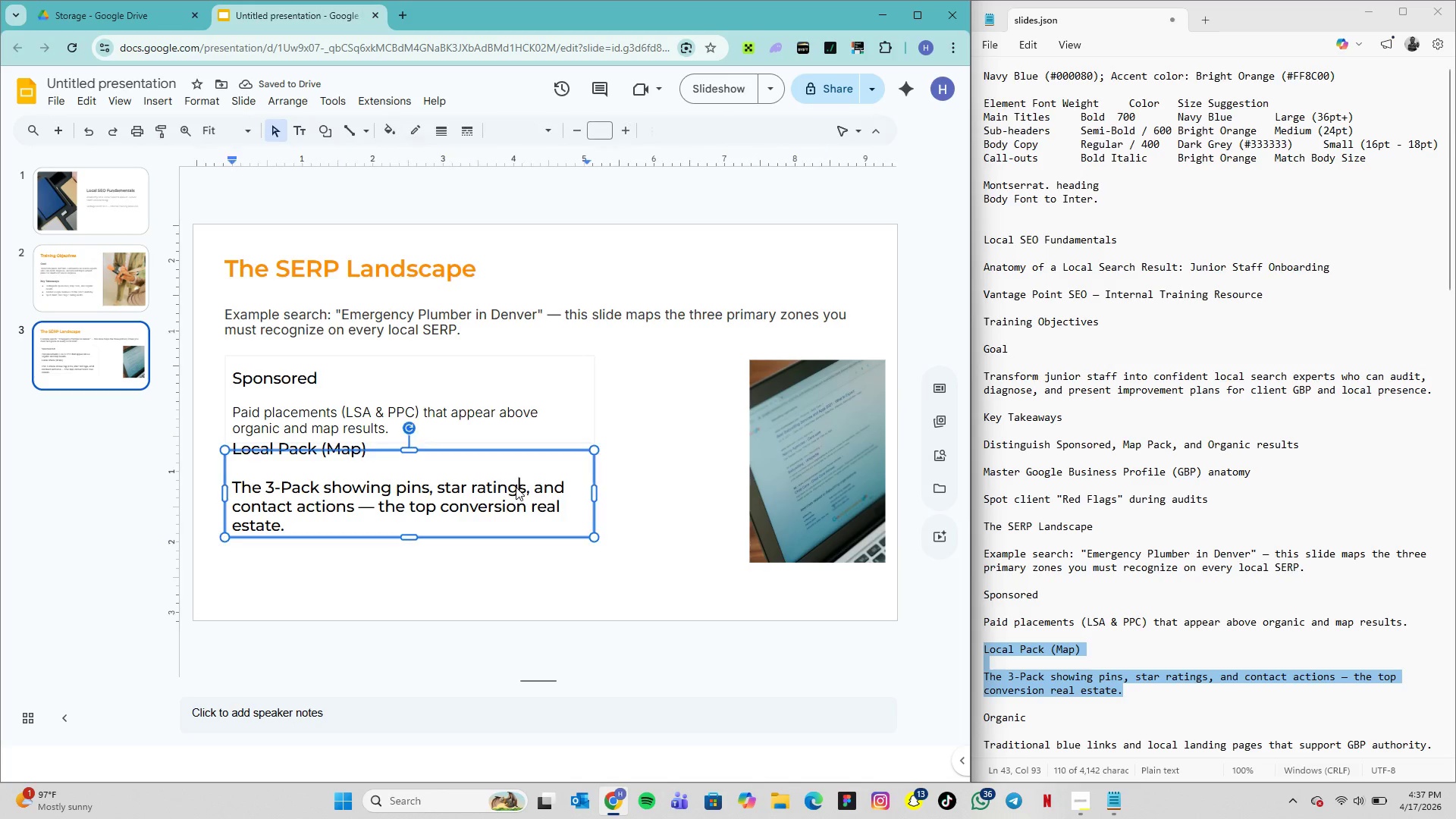 
left_click([516, 487])
 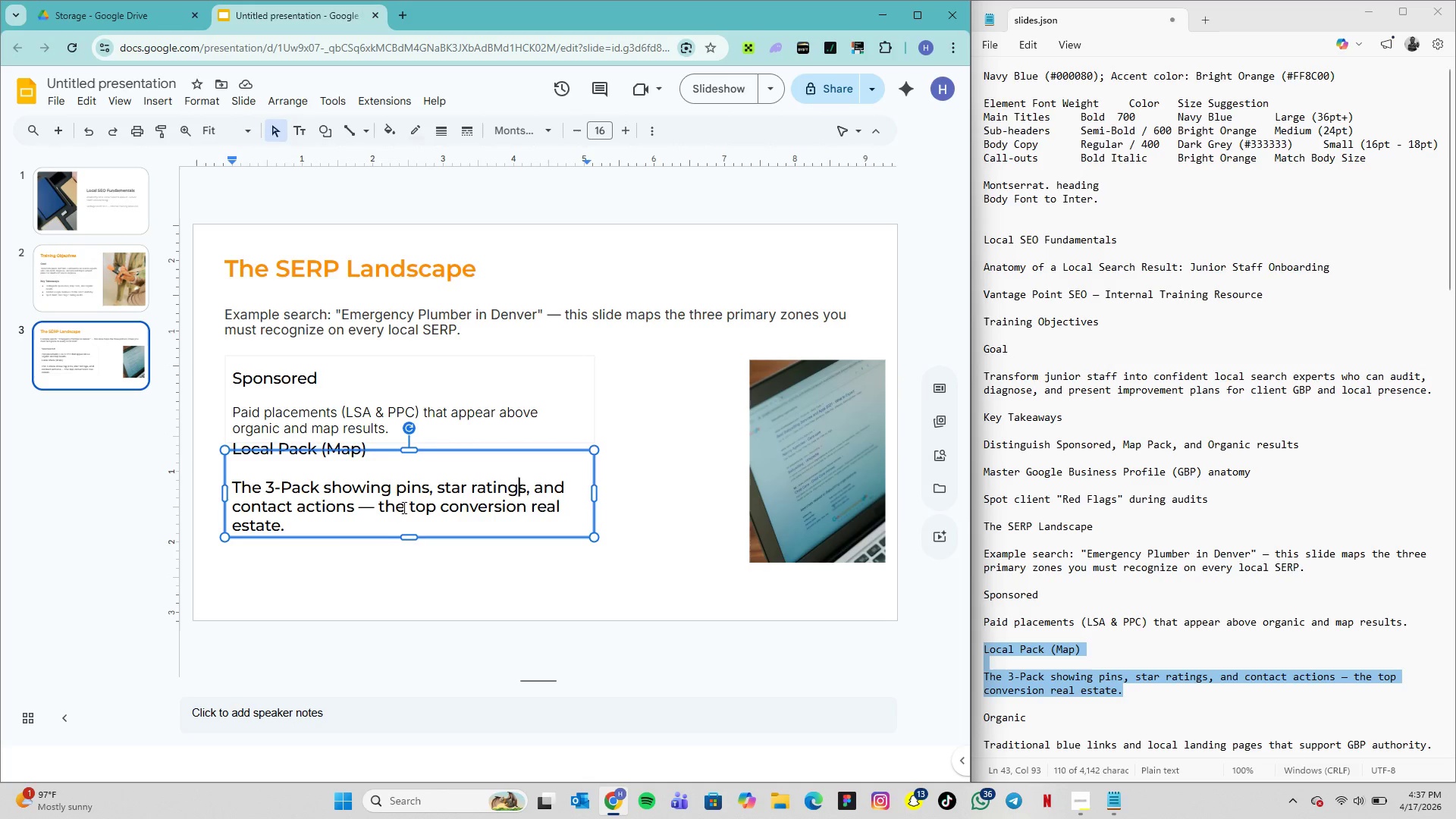 
left_click_drag(start_coordinate=[406, 540], to_coordinate=[401, 563])
 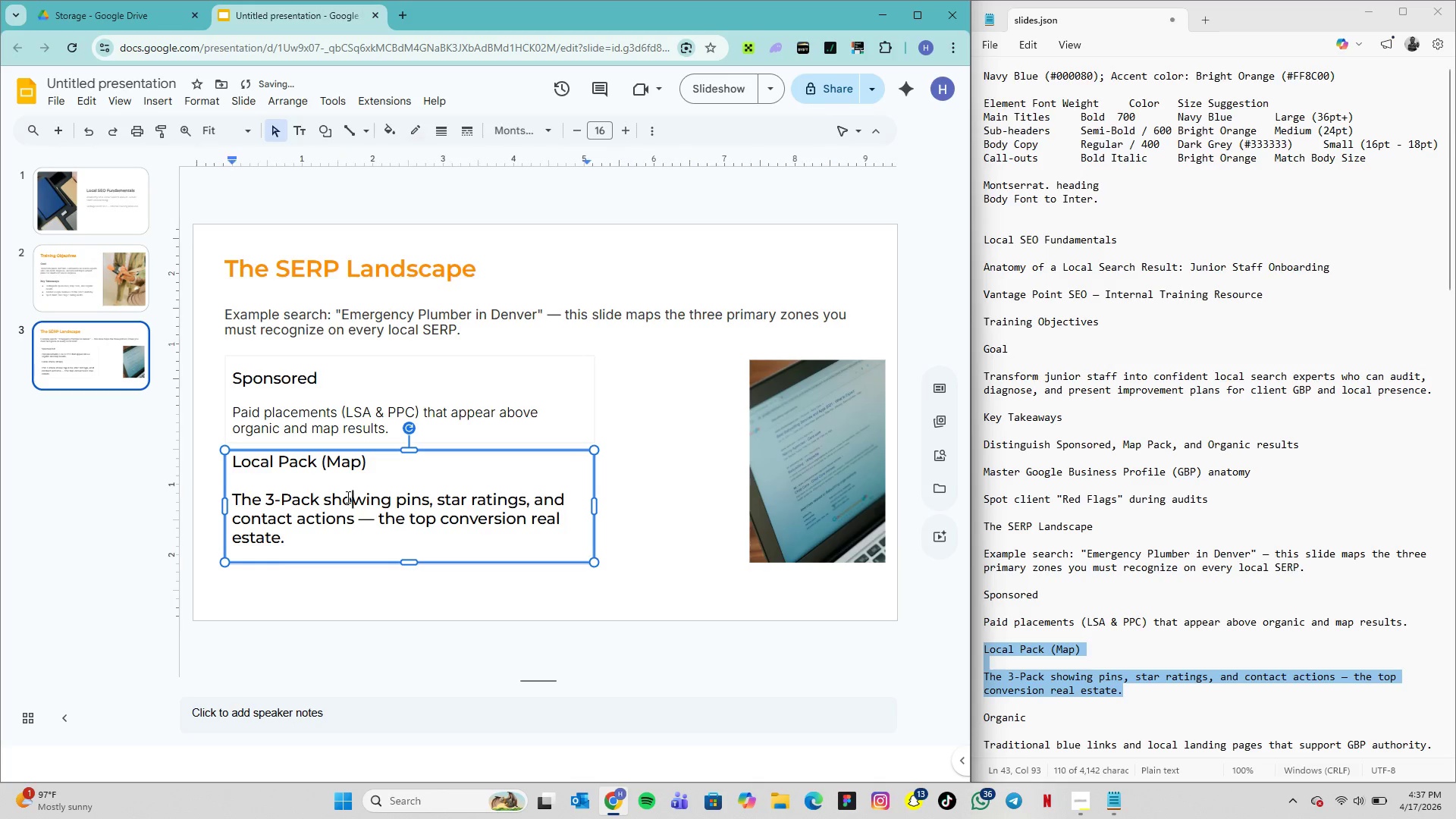 
double_click([347, 497])
 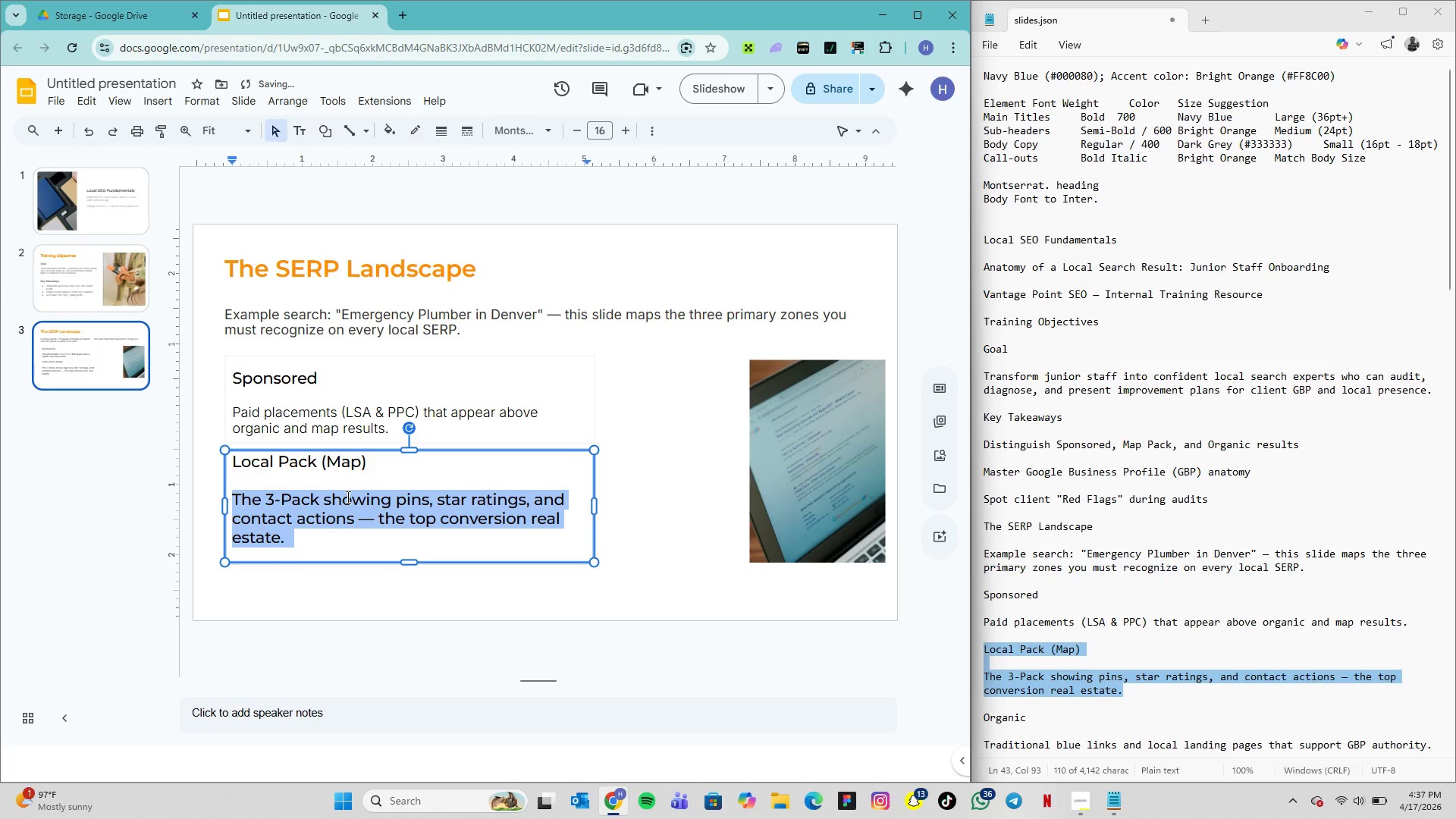 
triple_click([347, 497])
 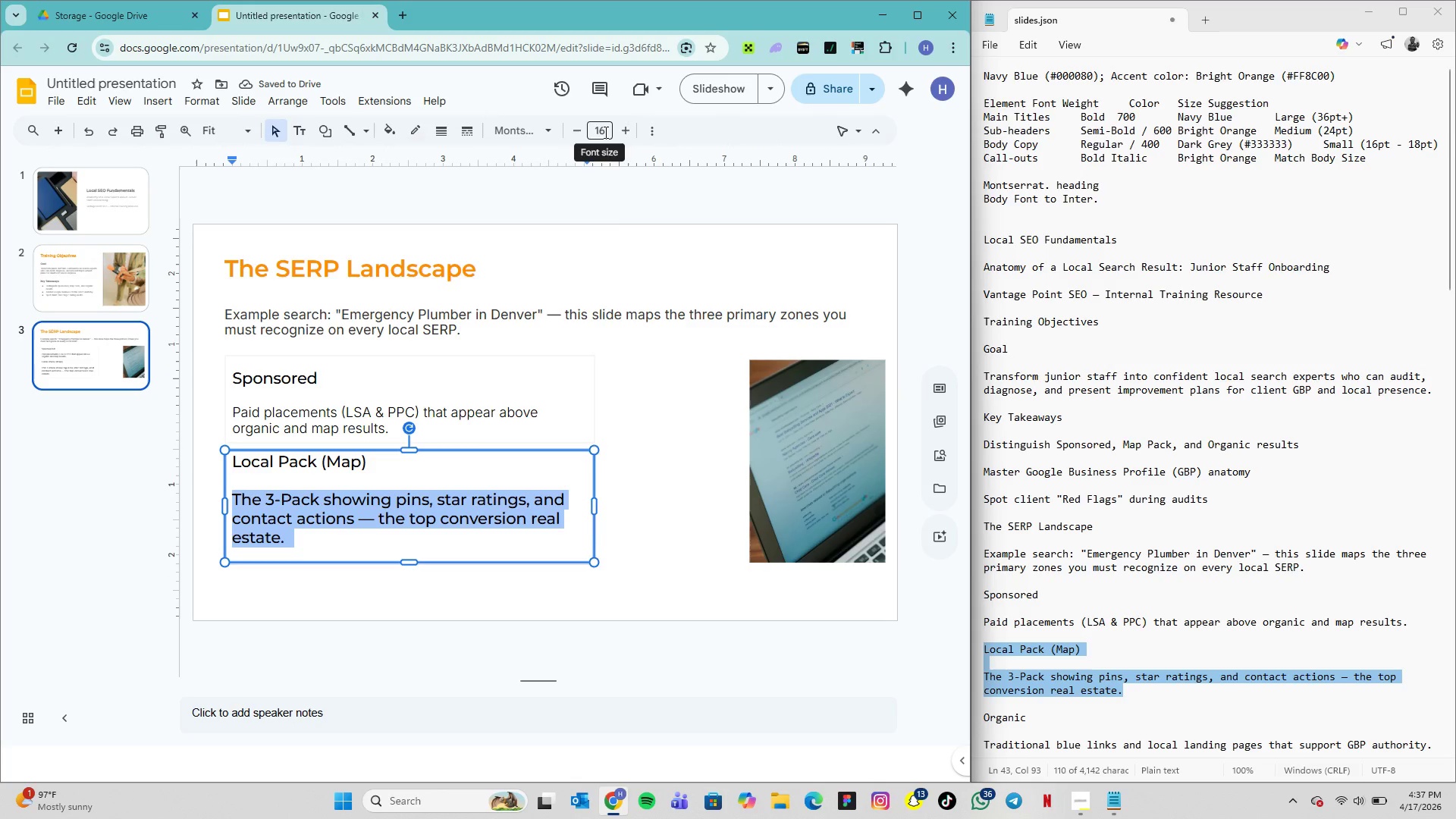 
left_click([602, 133])
 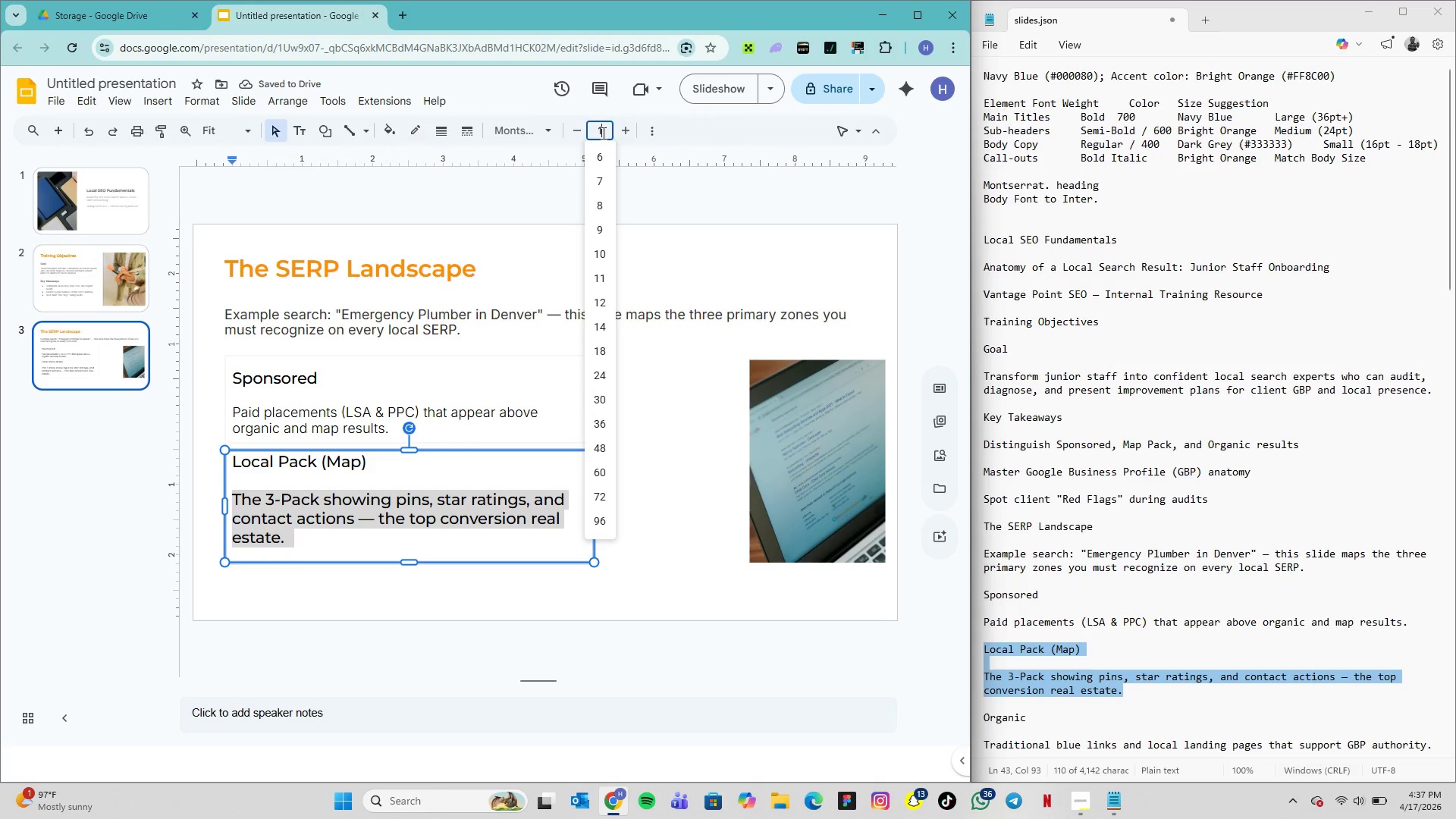 
type(14)
 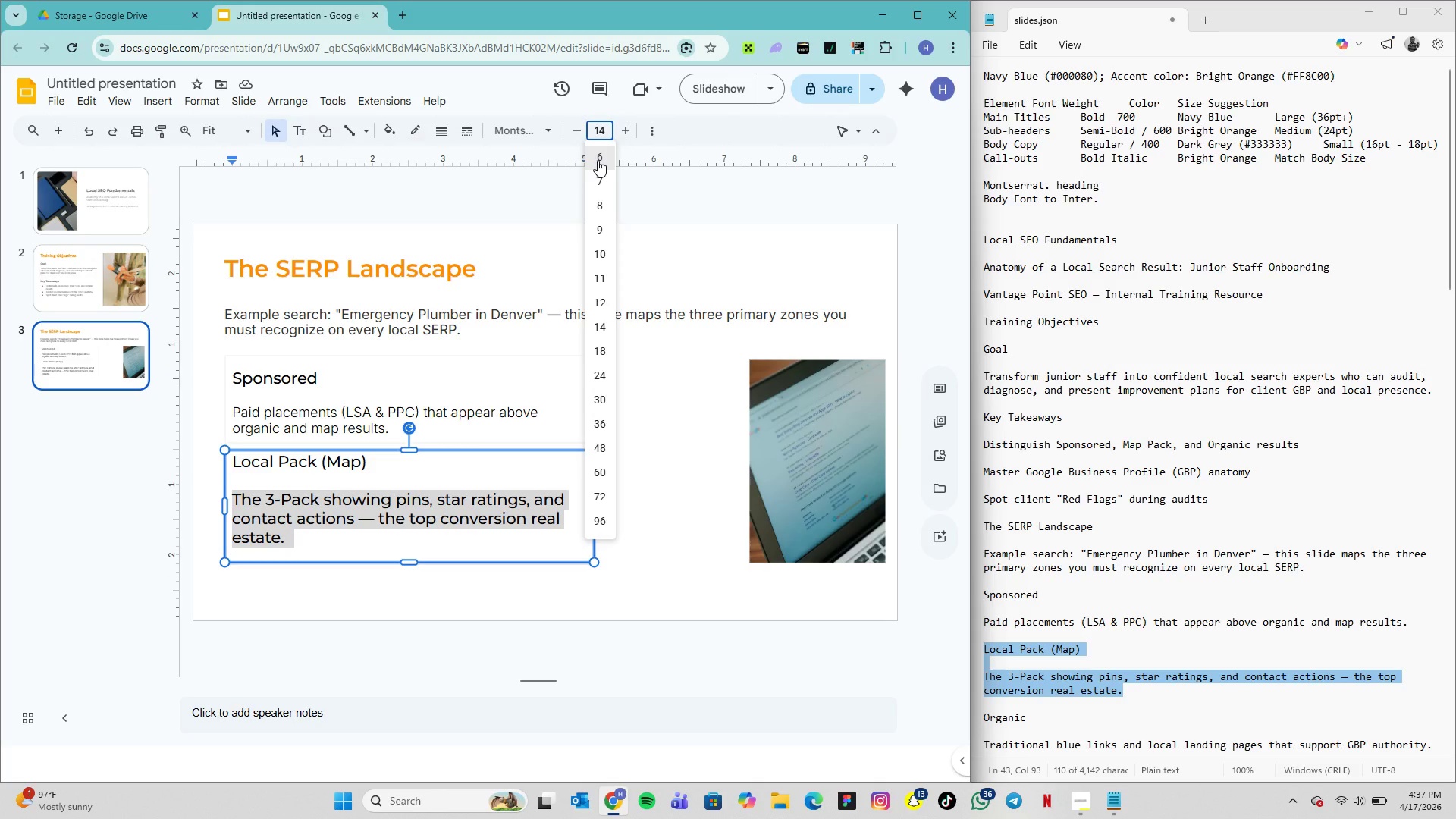 
key(Enter)
 